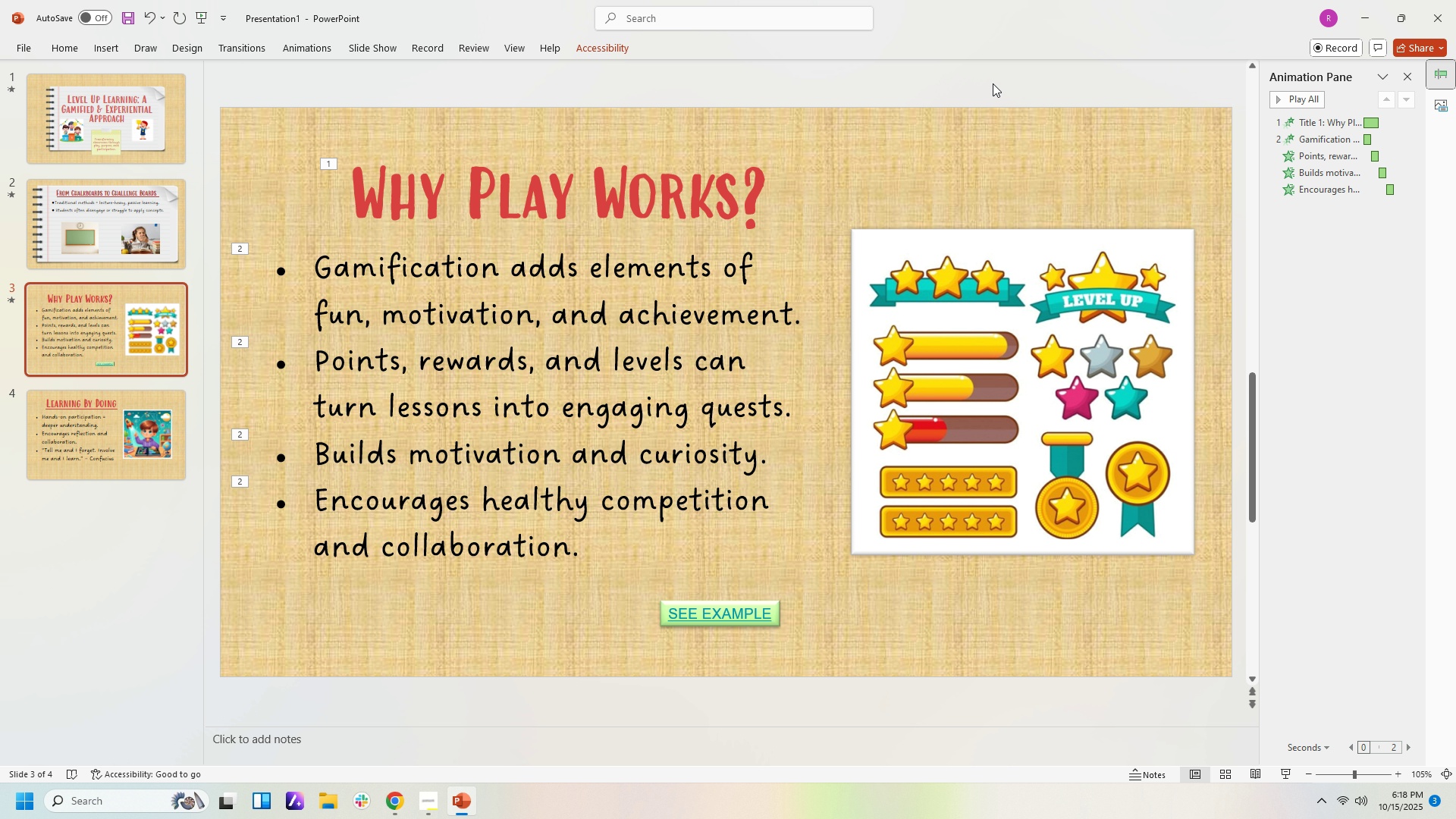 
left_click([1296, 98])
 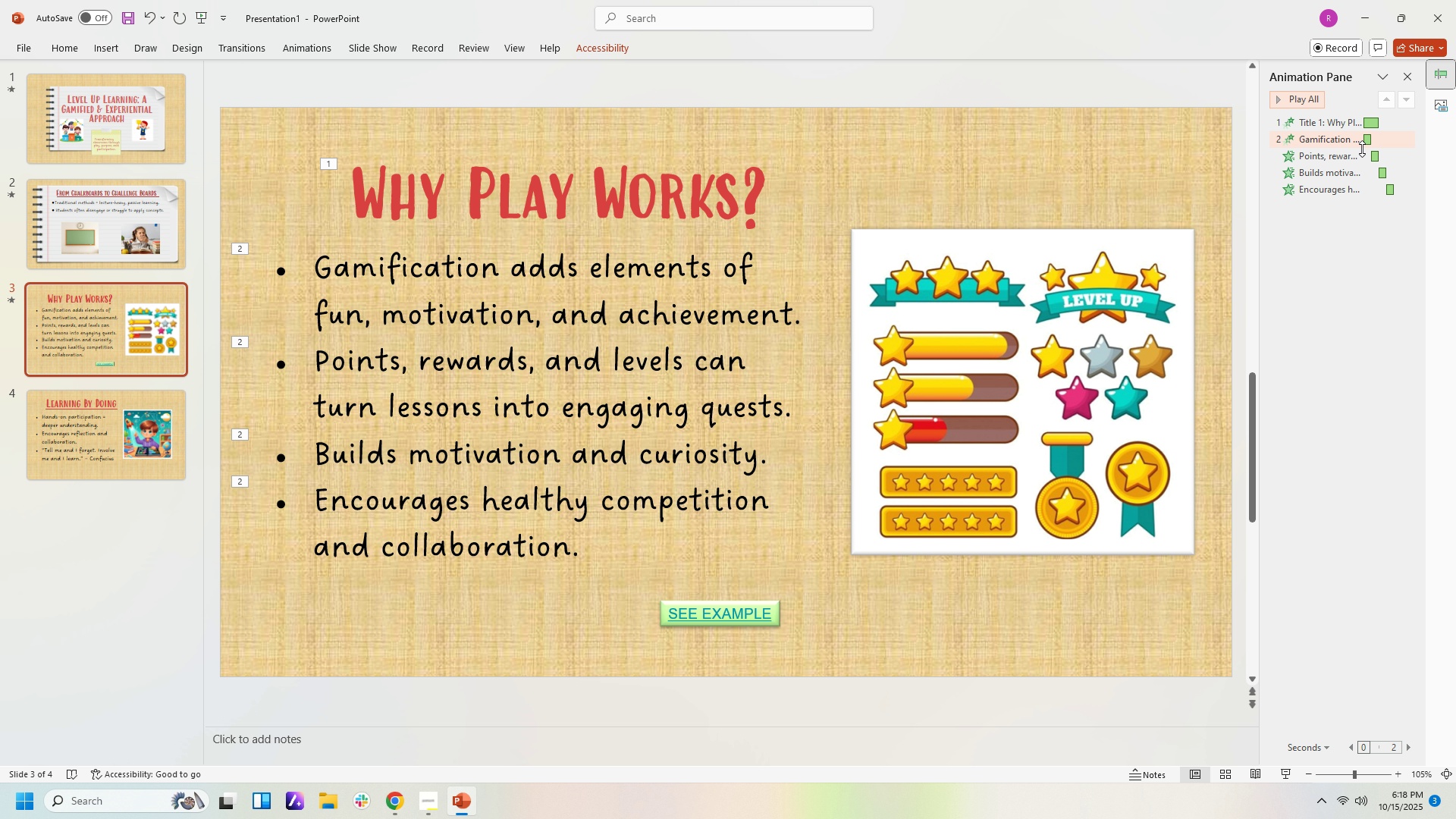 
wait(5.86)
 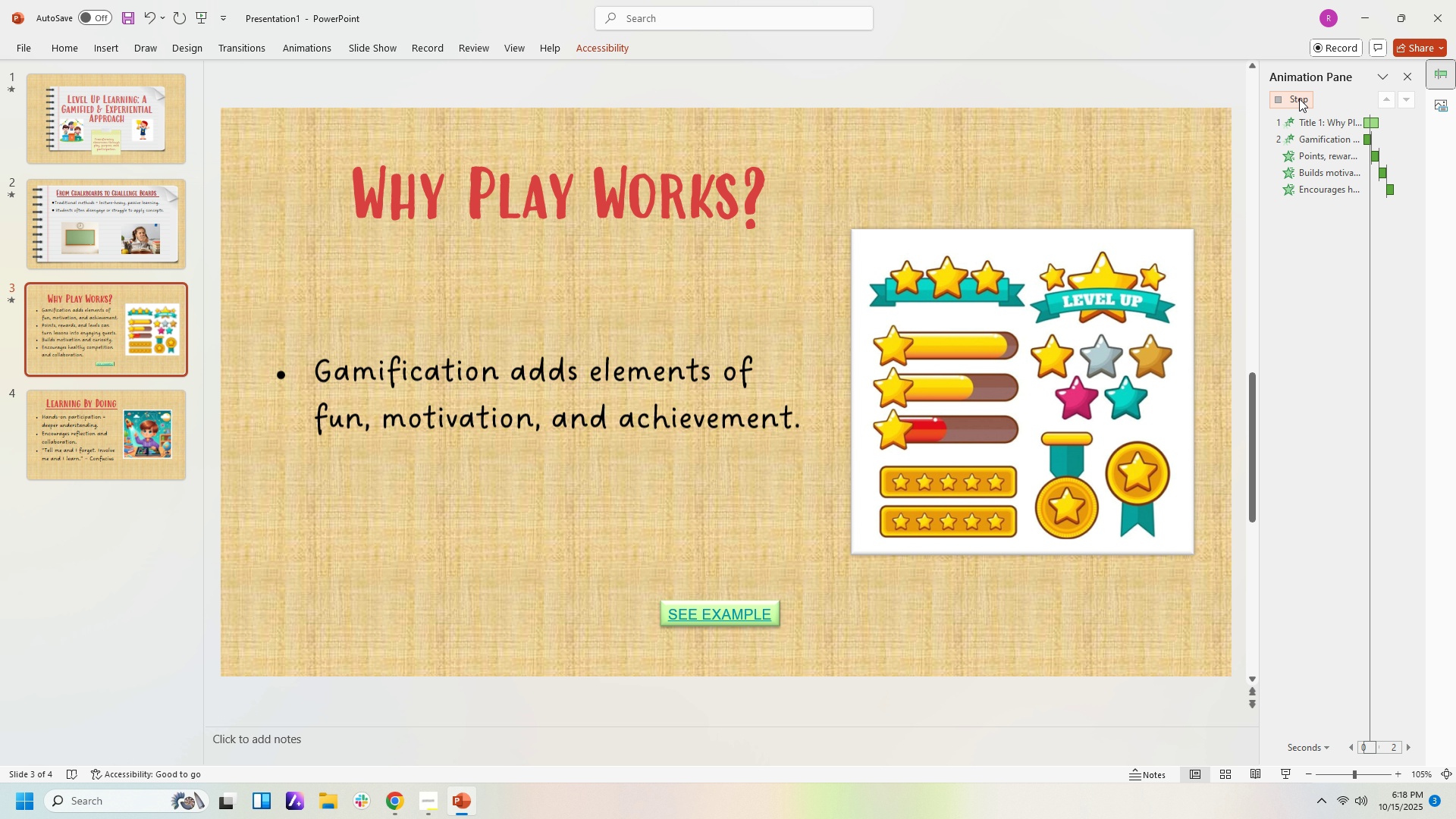 
left_click([1351, 136])
 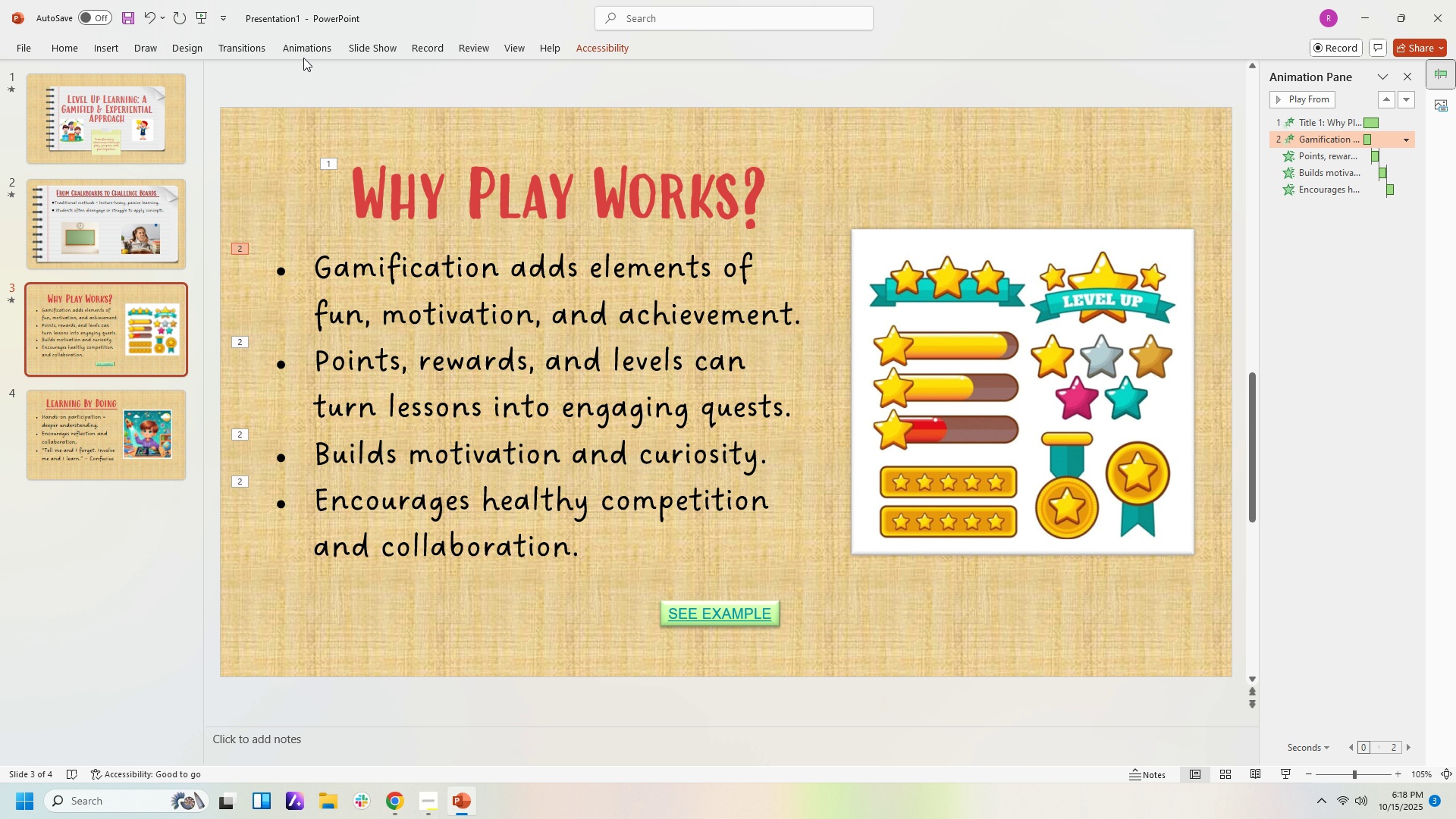 
left_click([297, 46])
 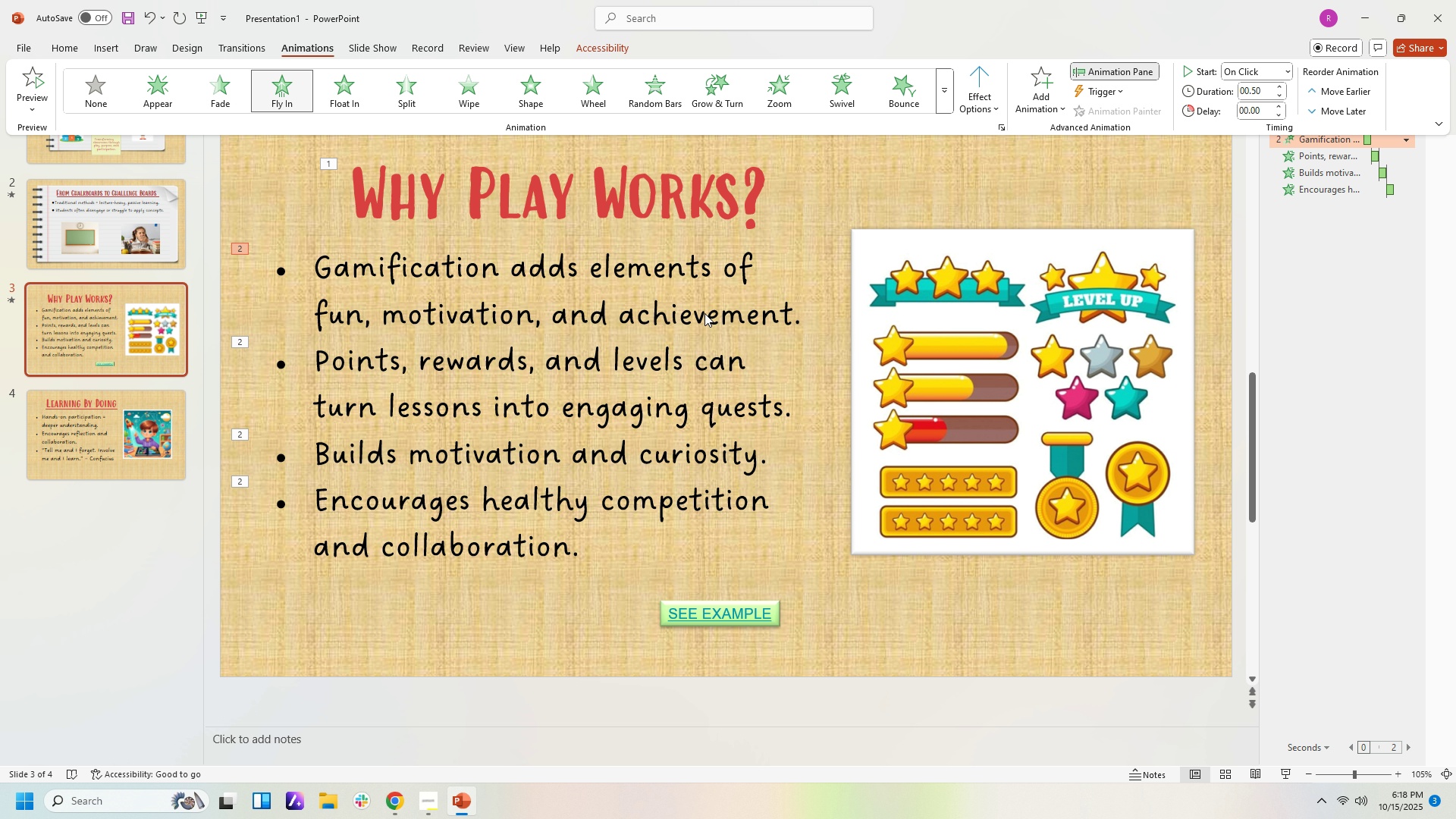 
left_click([1331, 154])
 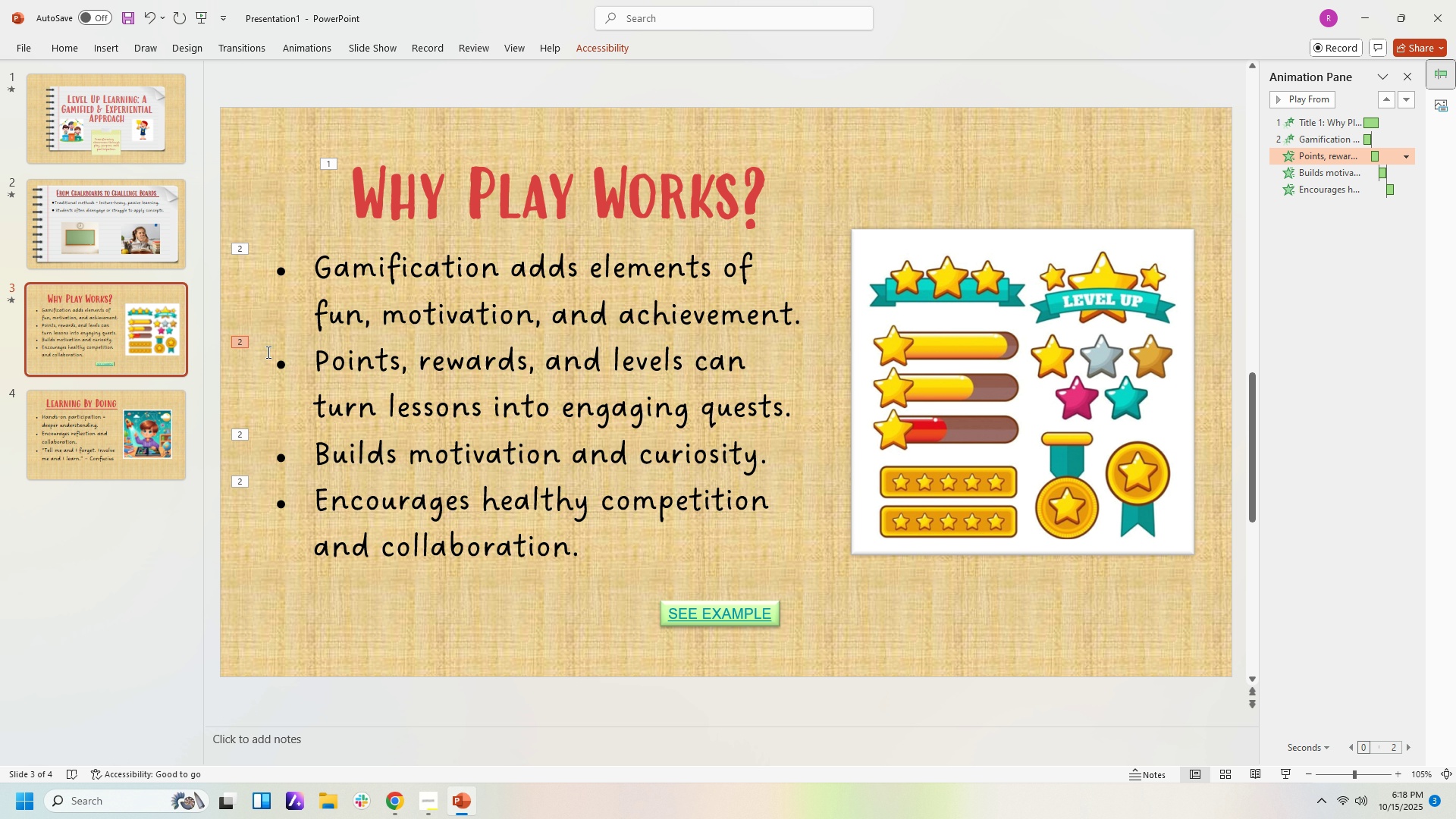 
left_click([359, 365])
 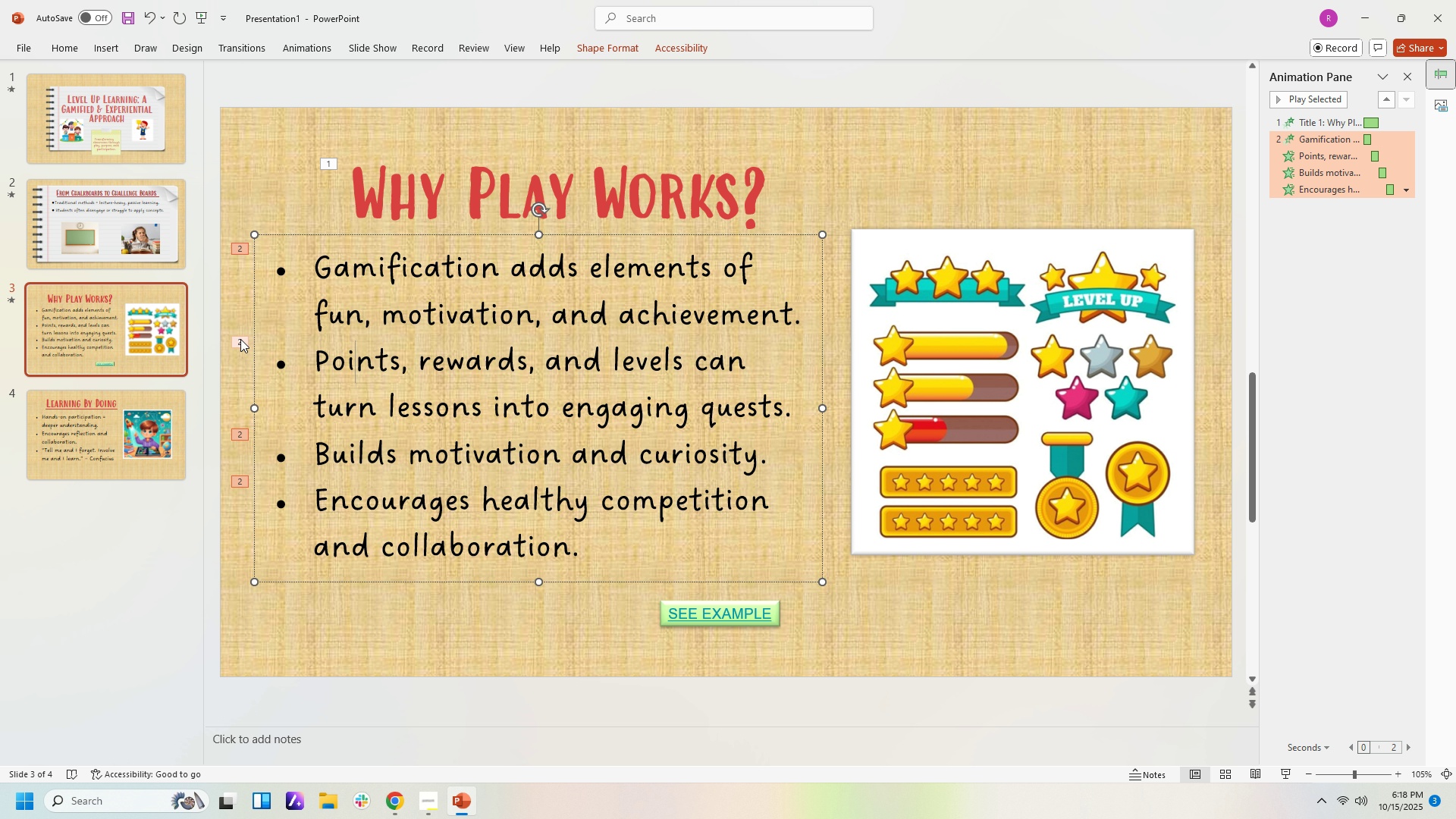 
left_click([240, 339])
 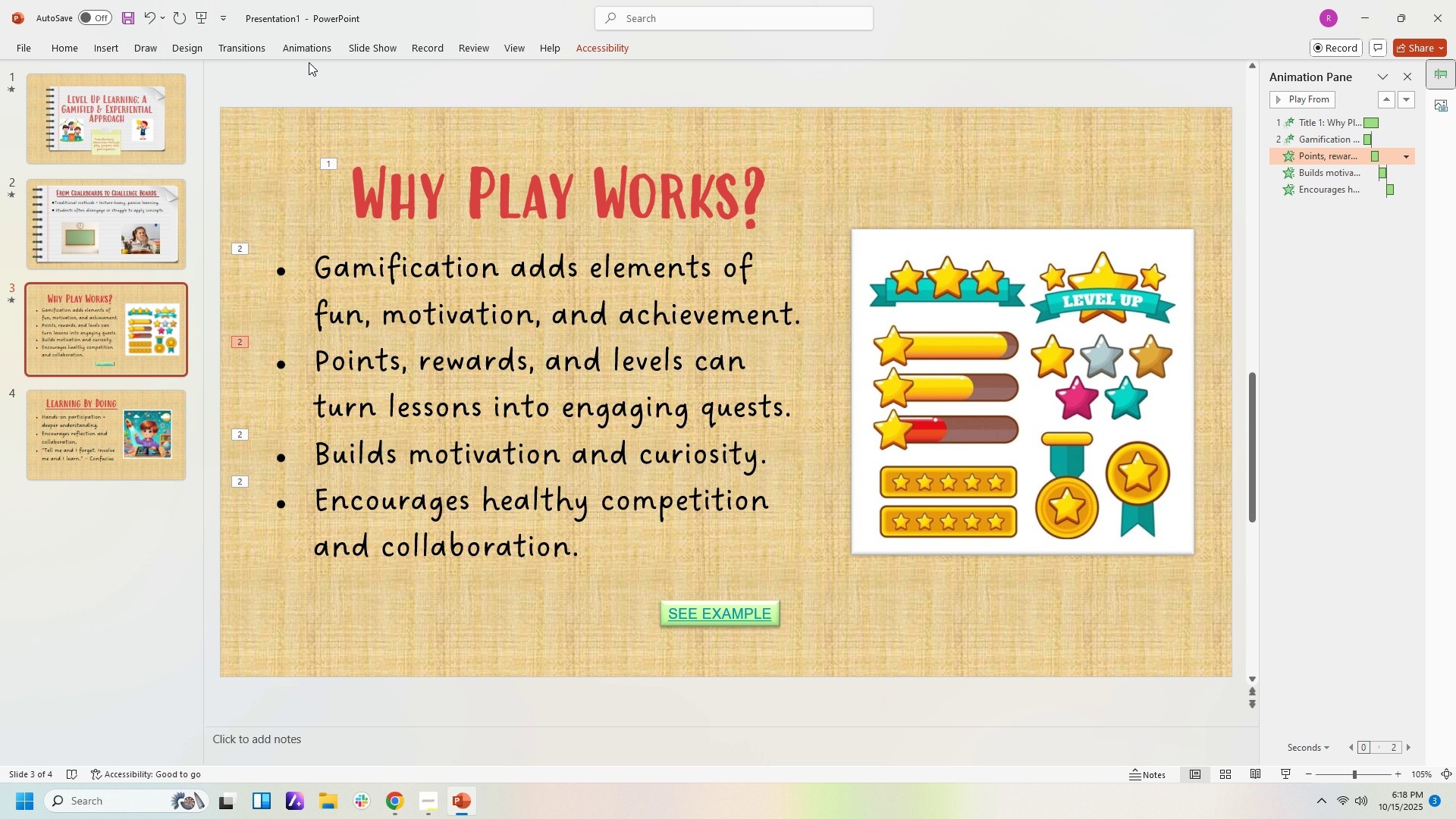 
left_click([316, 50])
 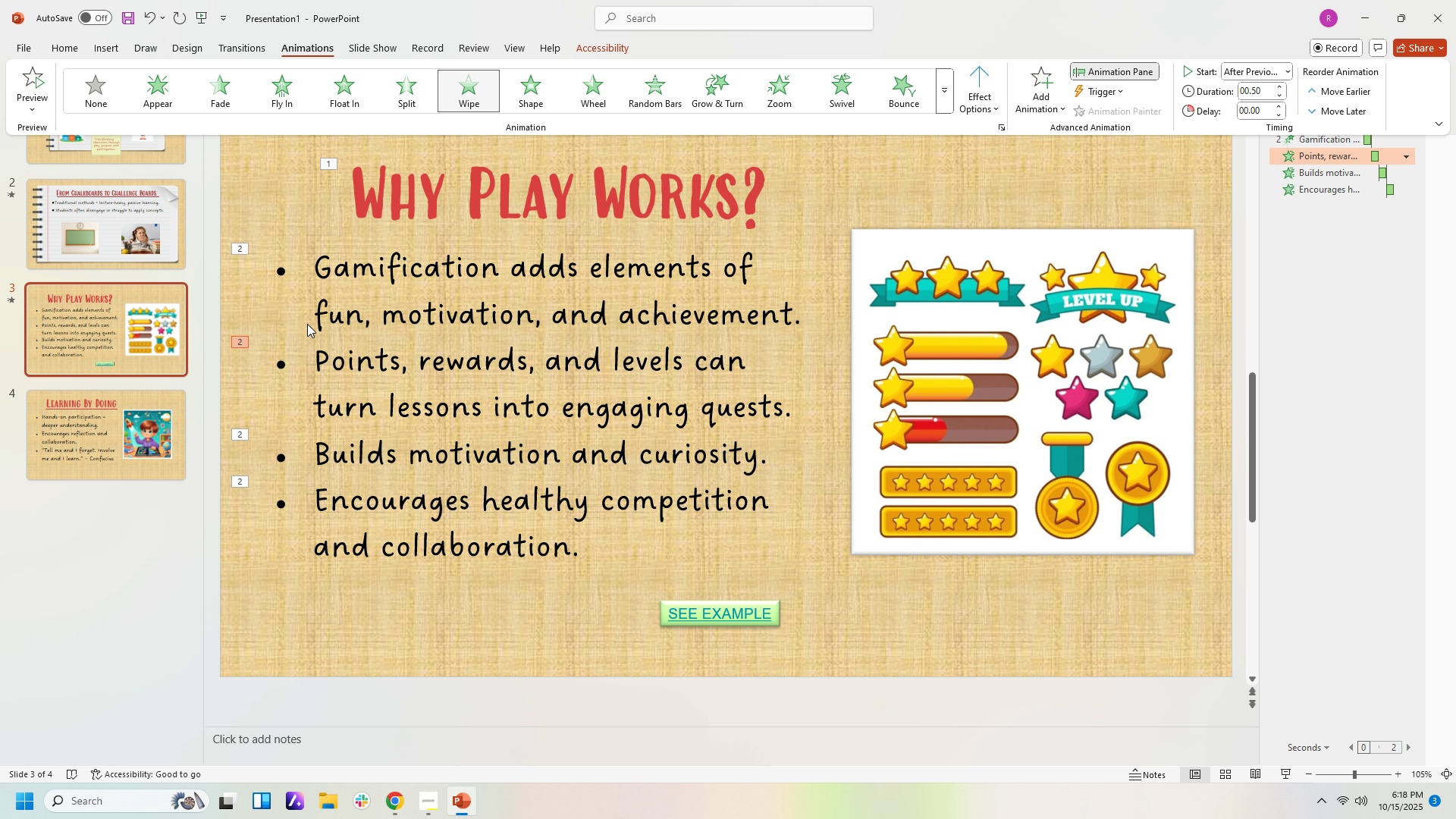 
left_click([329, 287])
 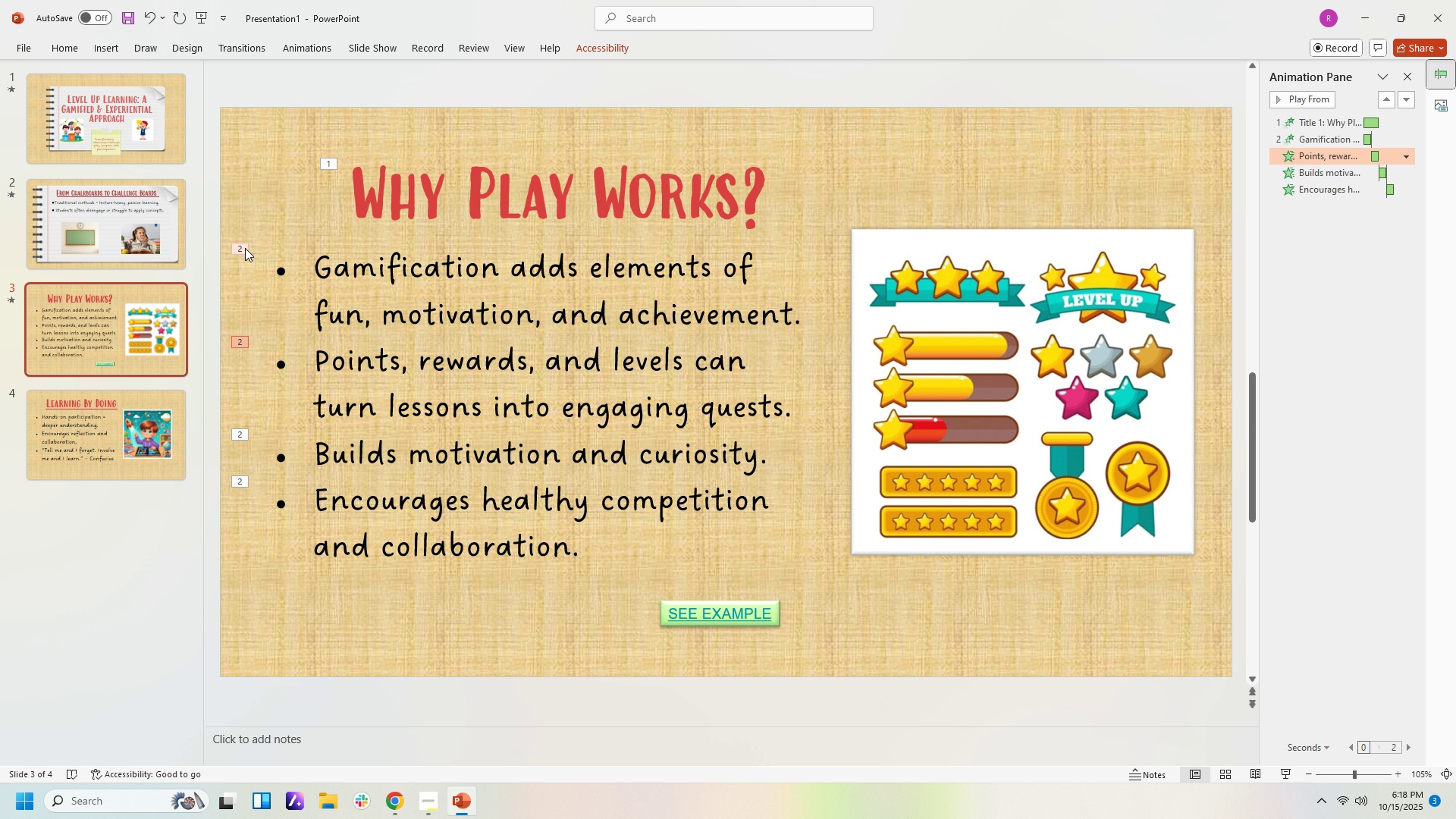 
left_click([245, 248])
 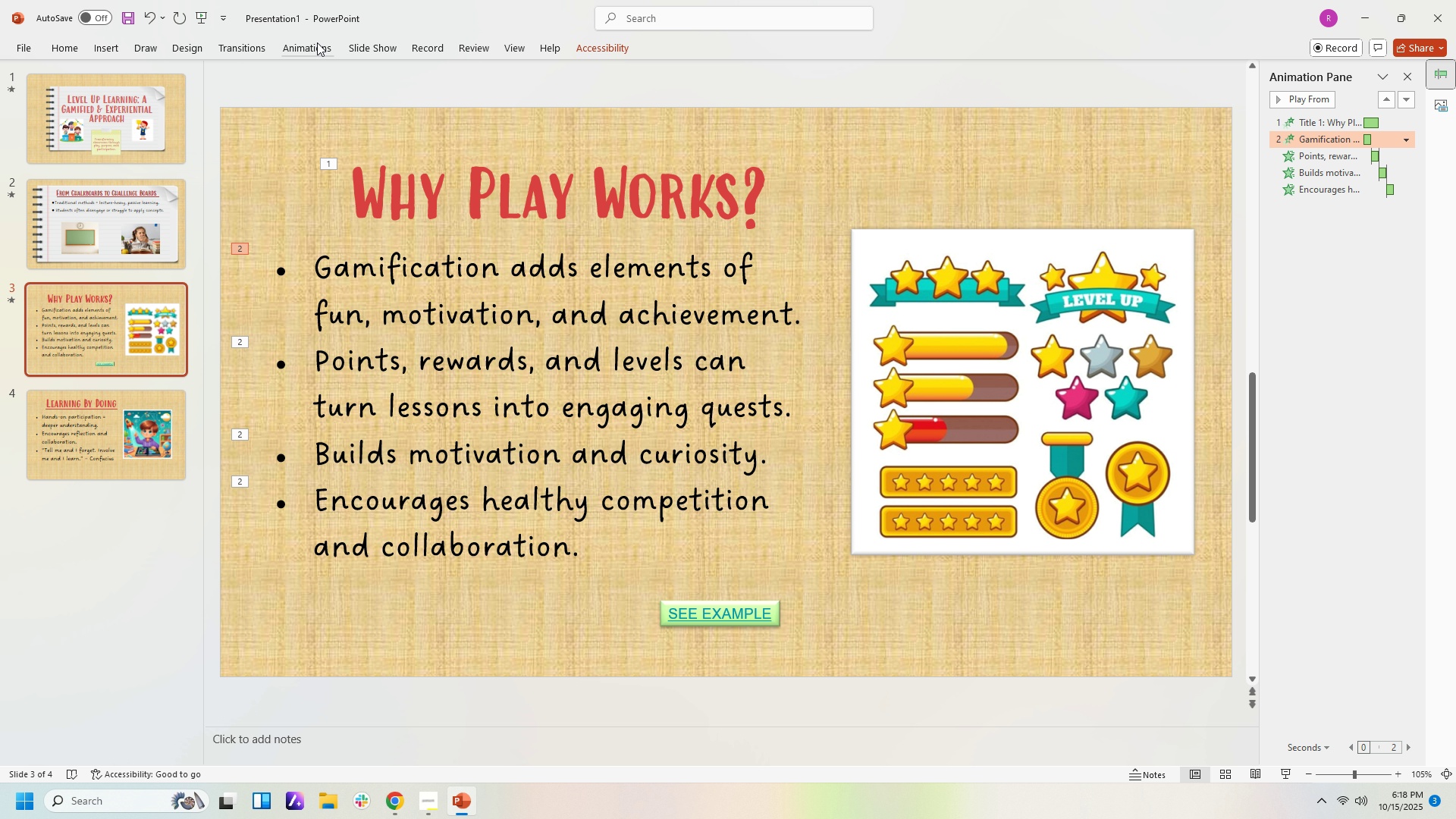 
left_click([317, 42])
 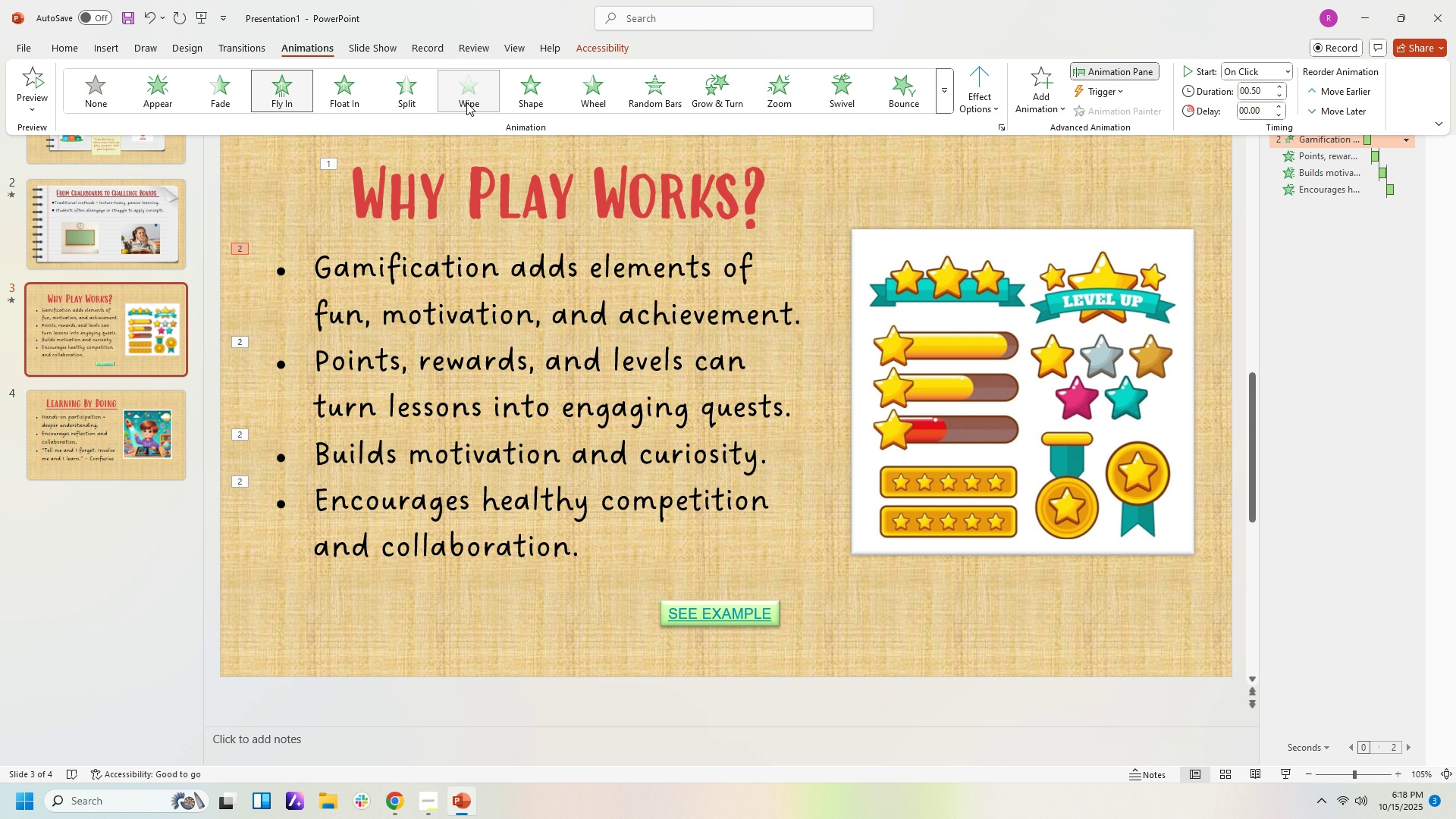 
left_click([466, 102])
 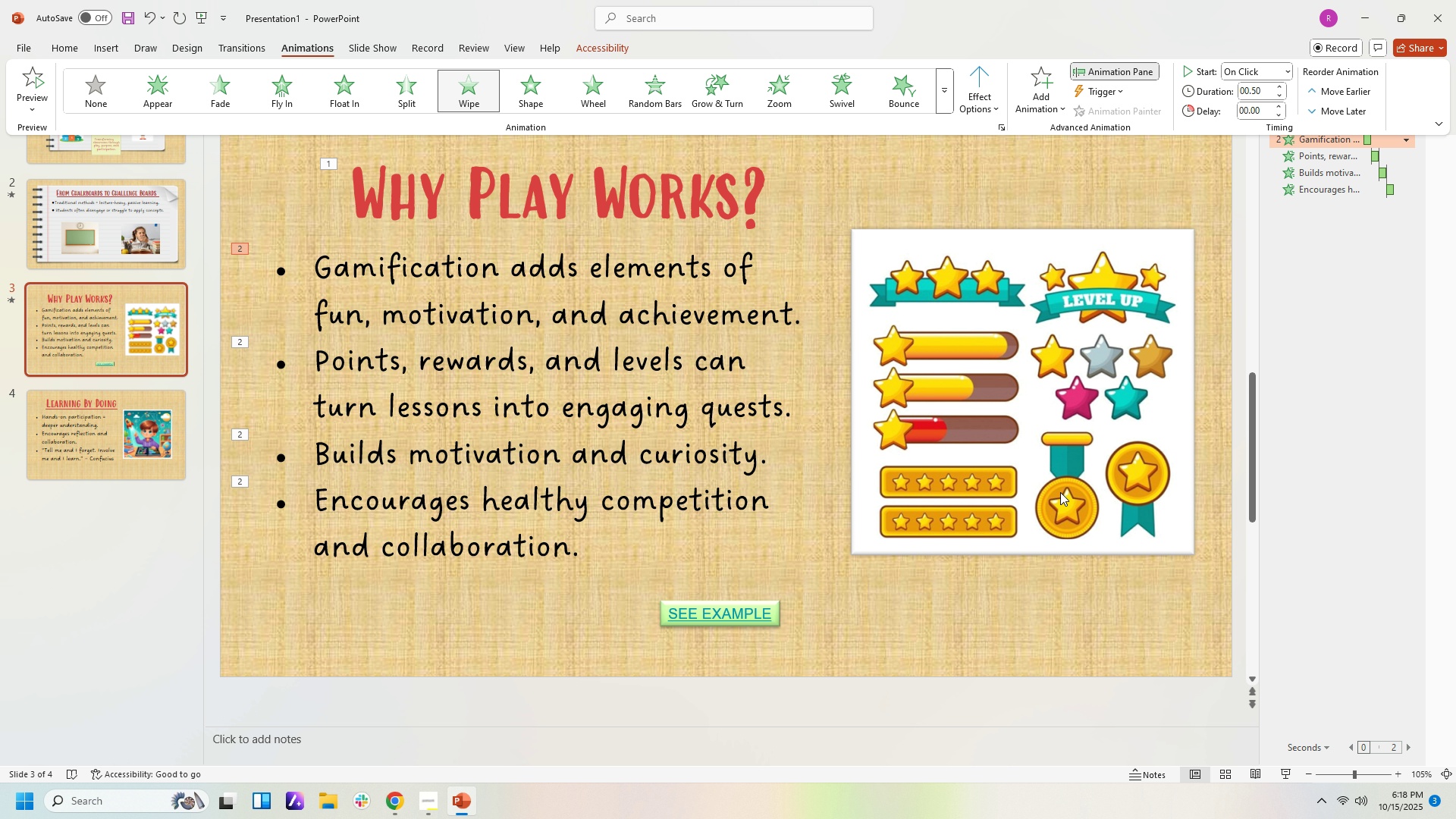 
left_click([1060, 487])
 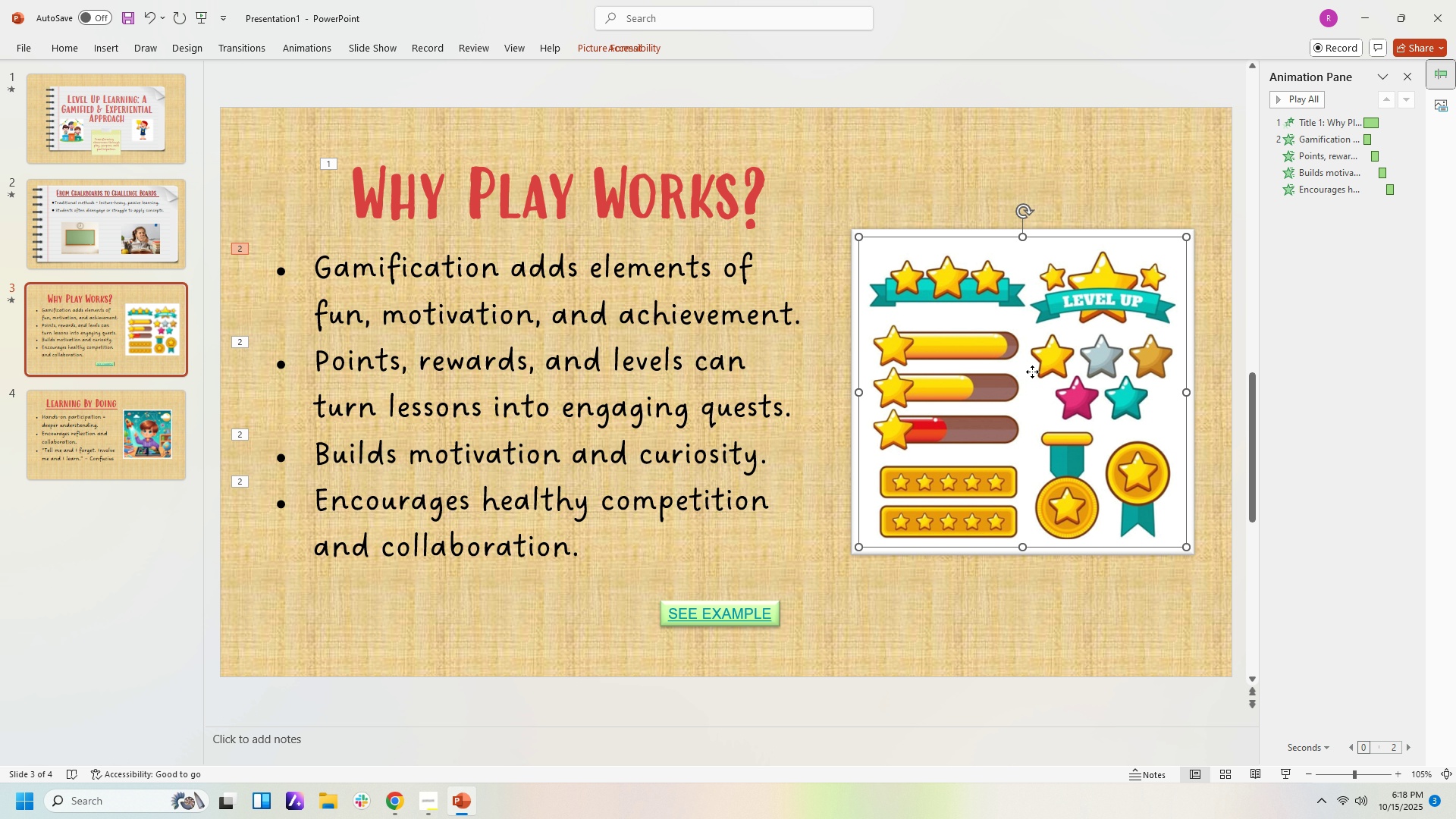 
left_click([1032, 372])
 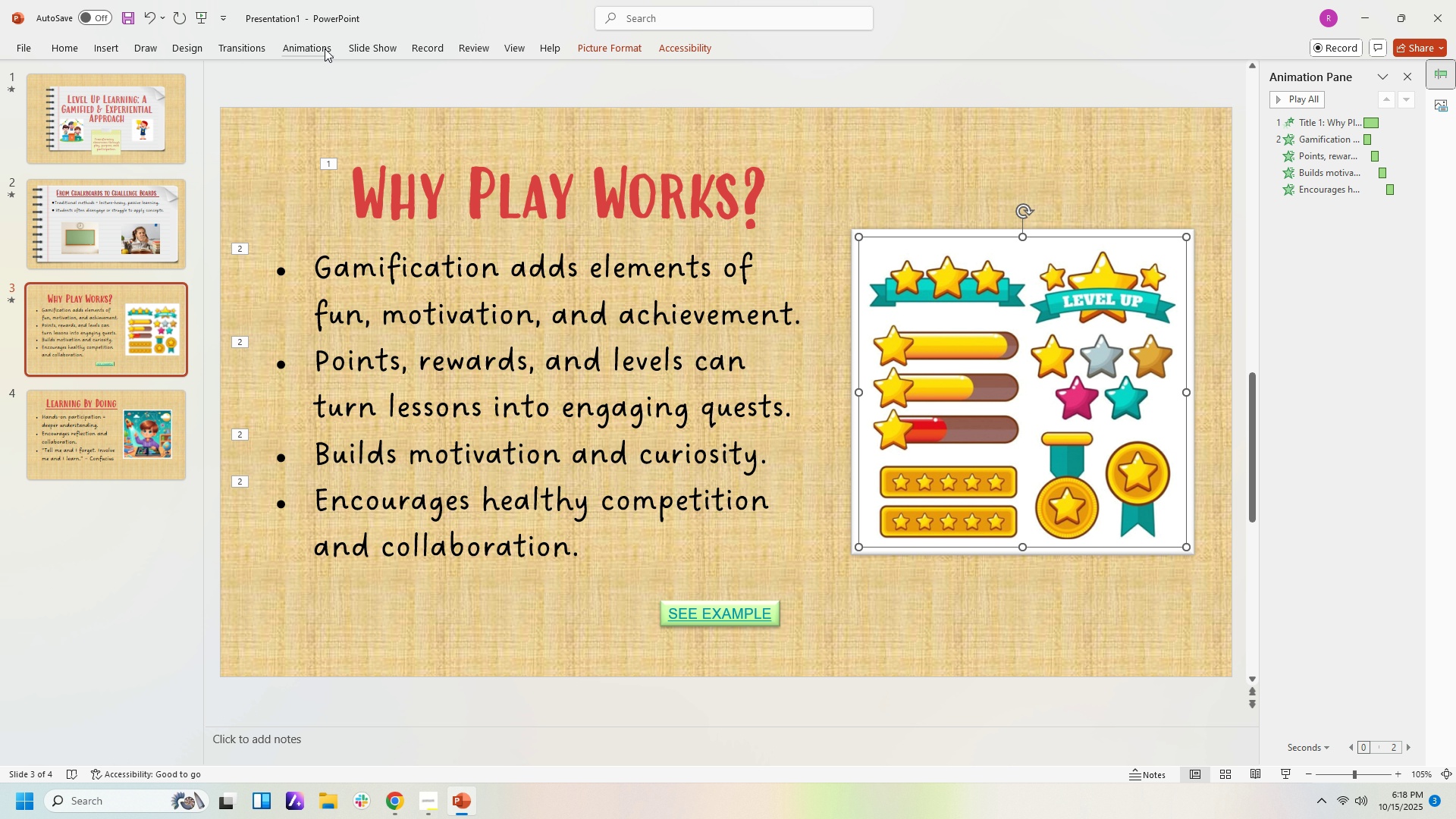 
mouse_move([331, 48])
 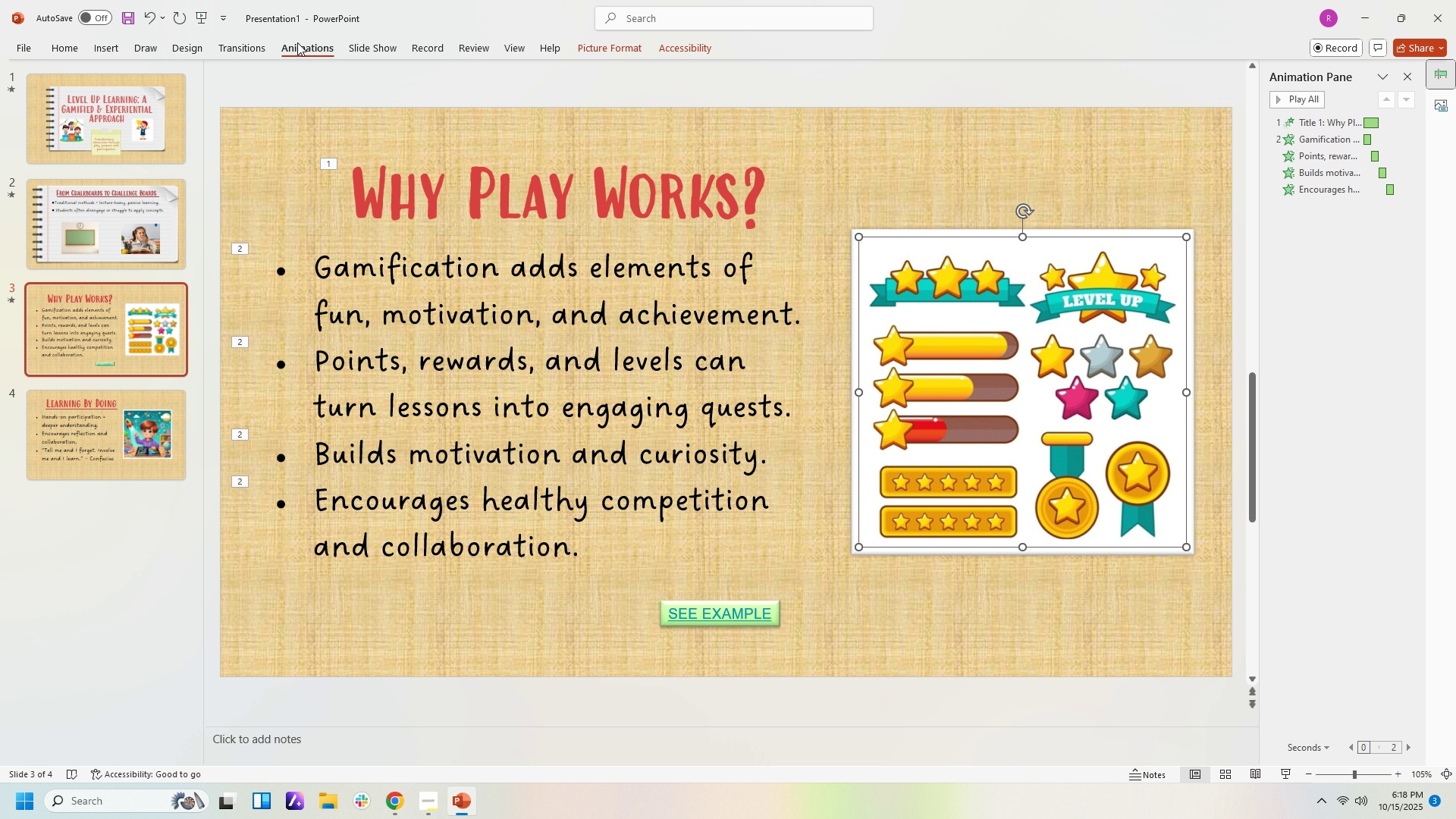 
left_click([297, 42])
 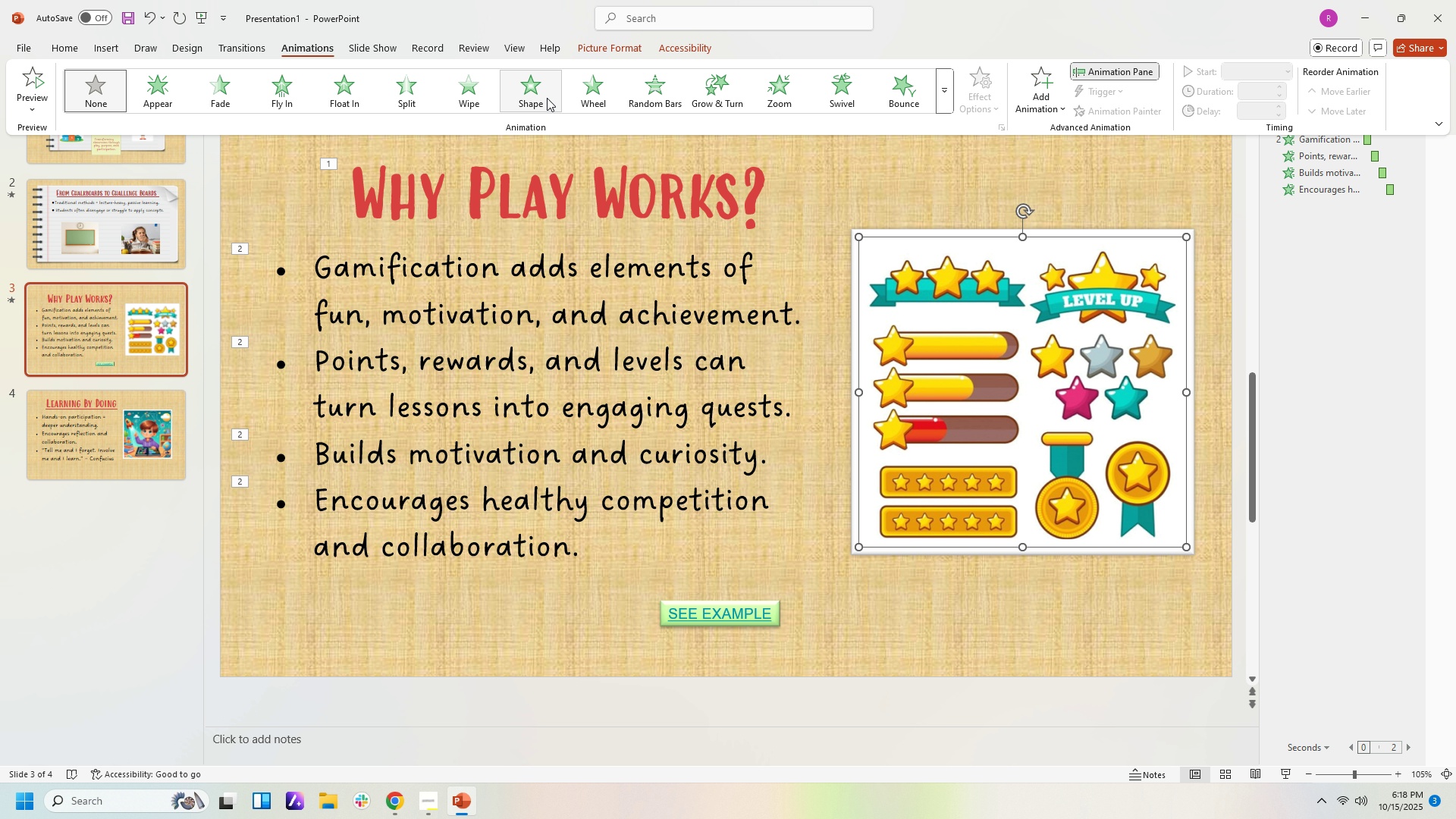 
left_click([547, 98])
 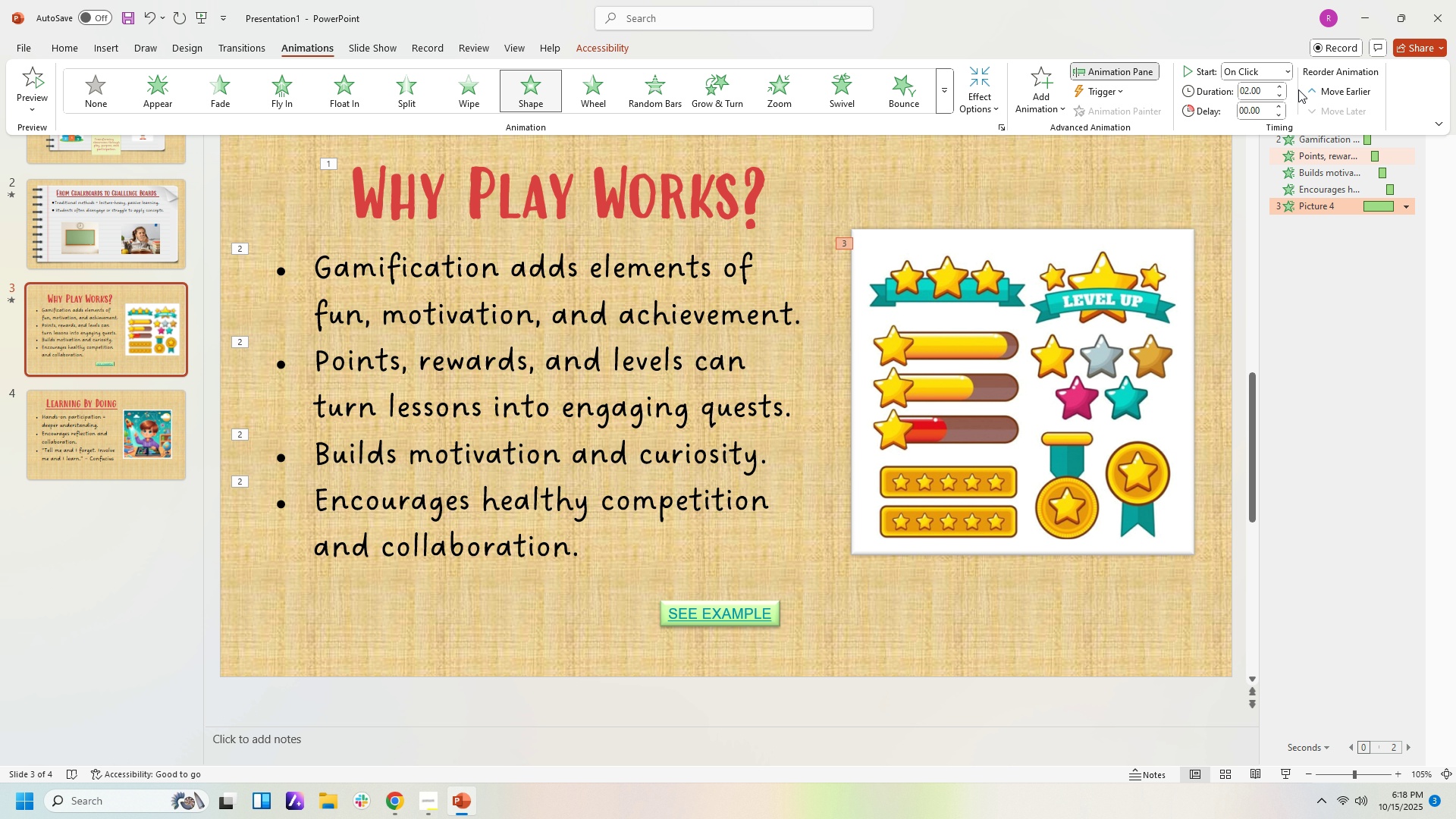 
scroll: coordinate [1292, 466], scroll_direction: up, amount: 5.0
 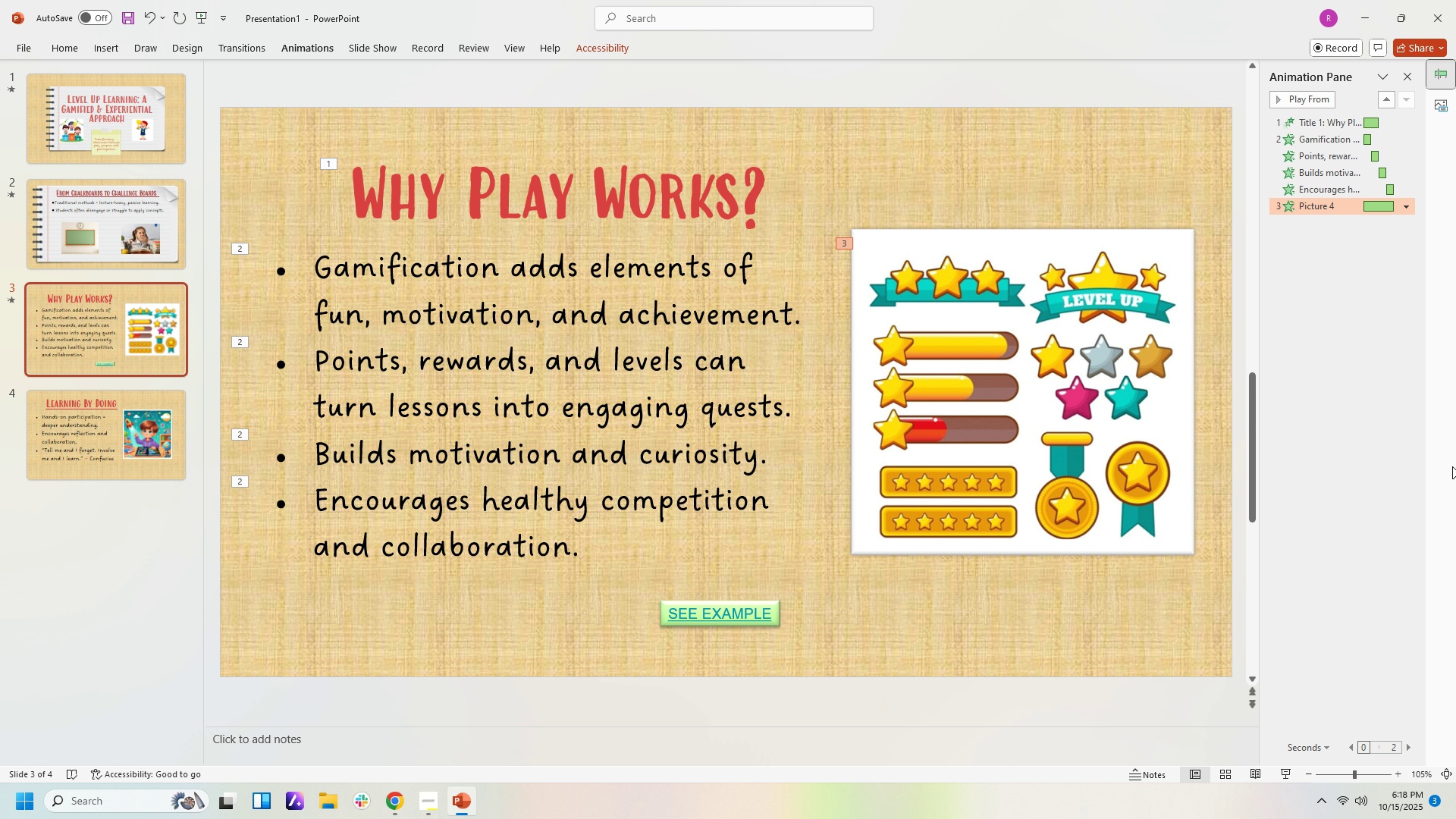 
left_click([1452, 466])
 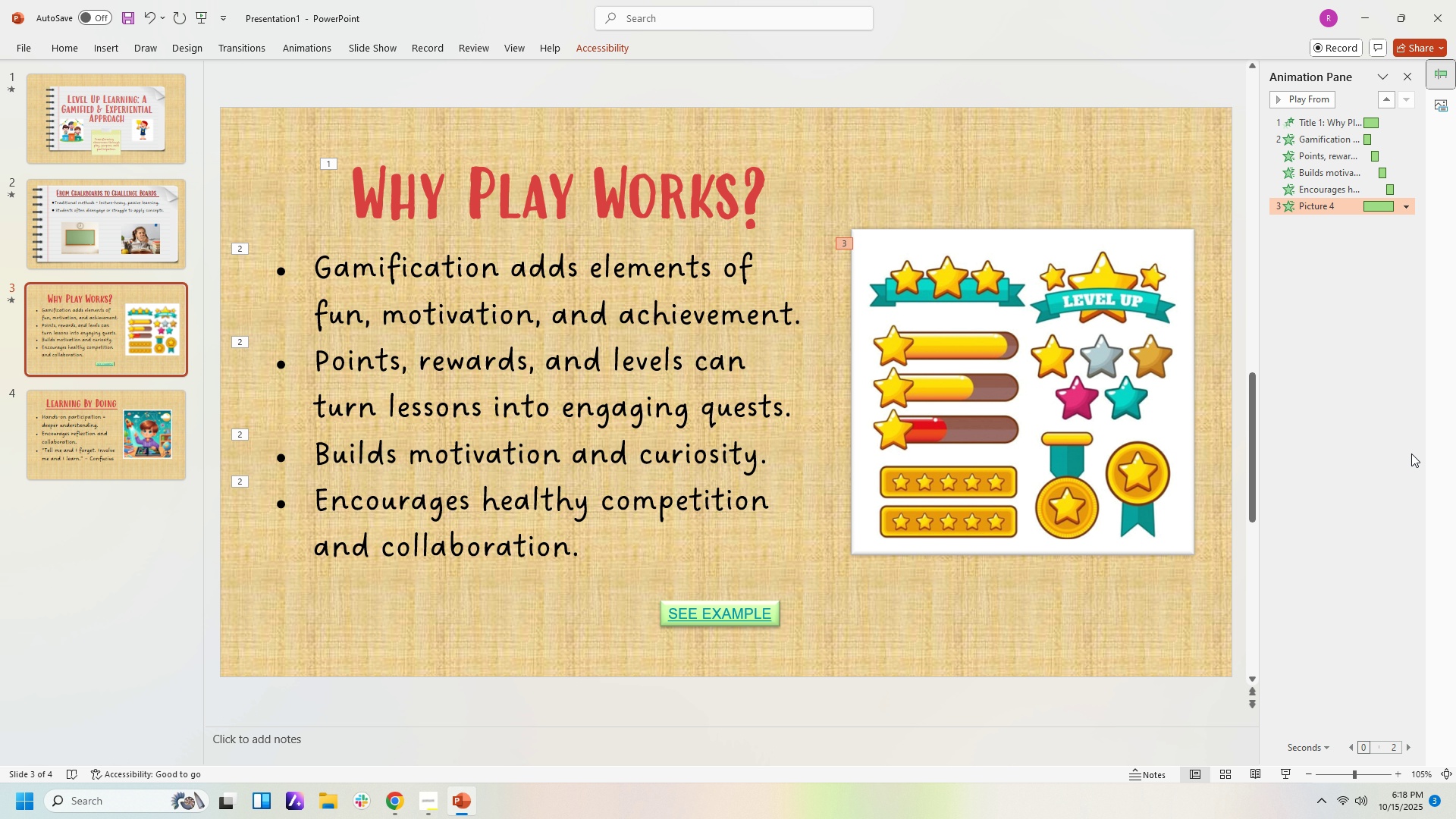 
scroll: coordinate [1411, 442], scroll_direction: up, amount: 3.0
 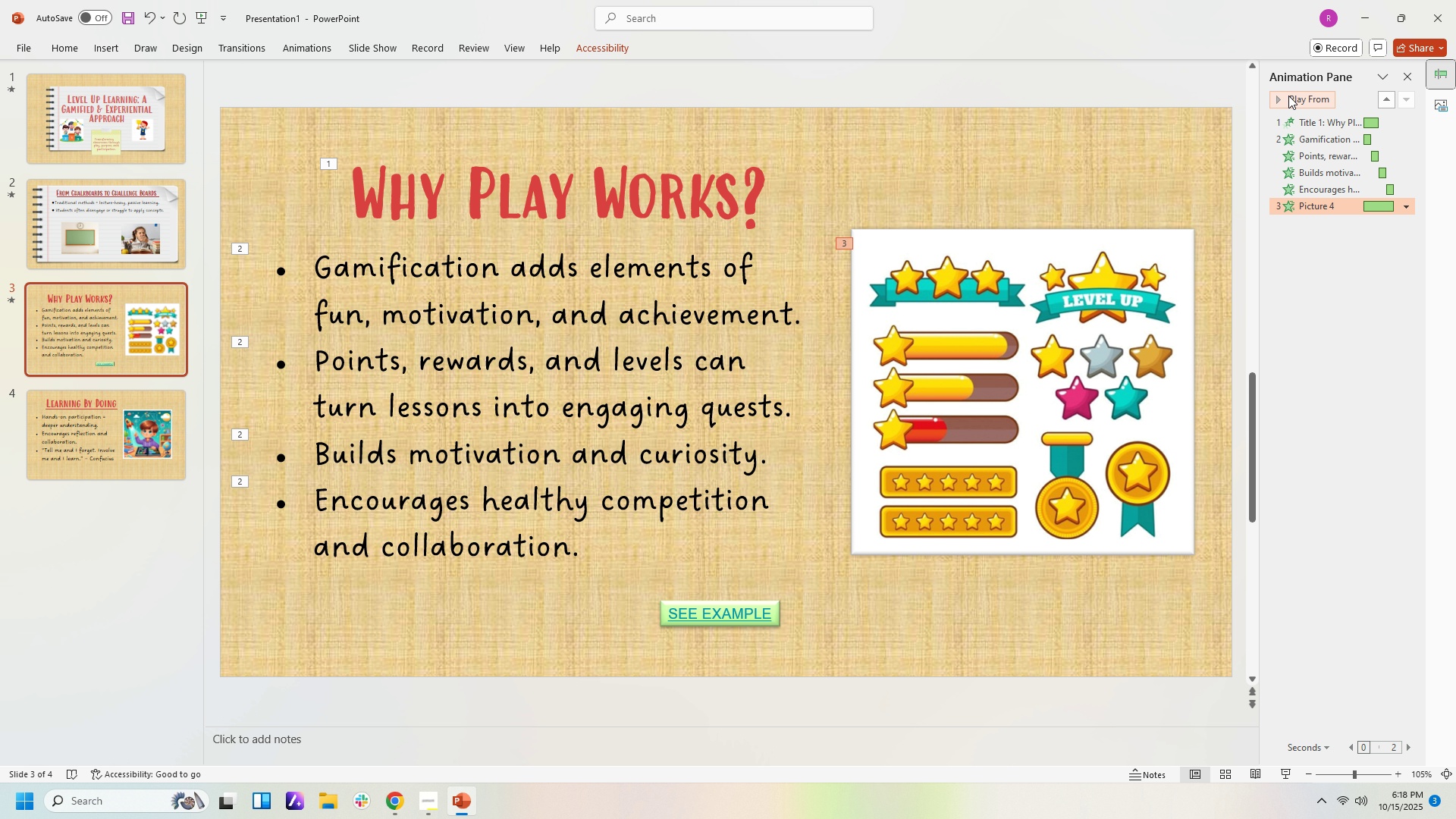 
left_click([1289, 96])
 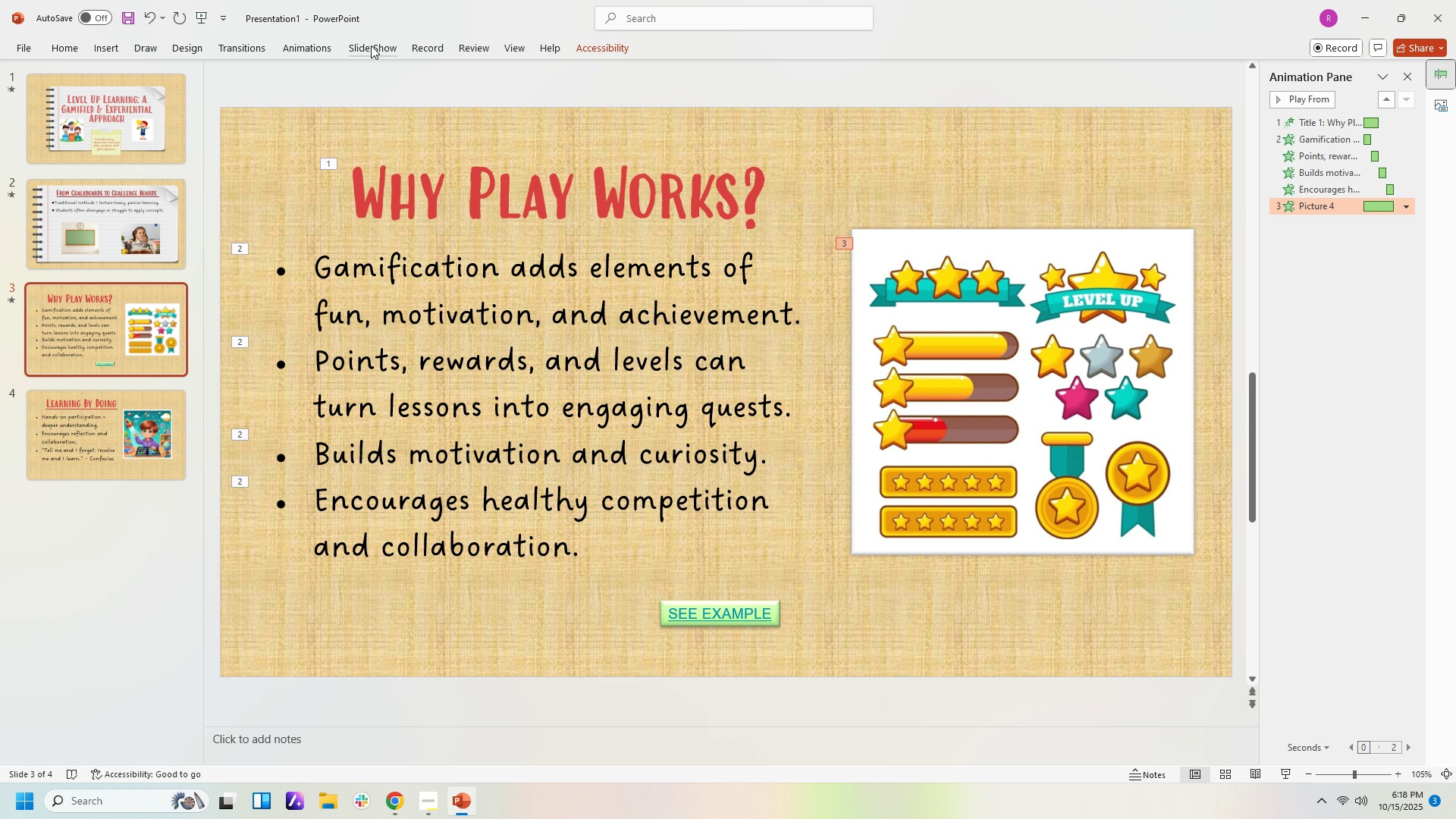 
left_click([293, 48])
 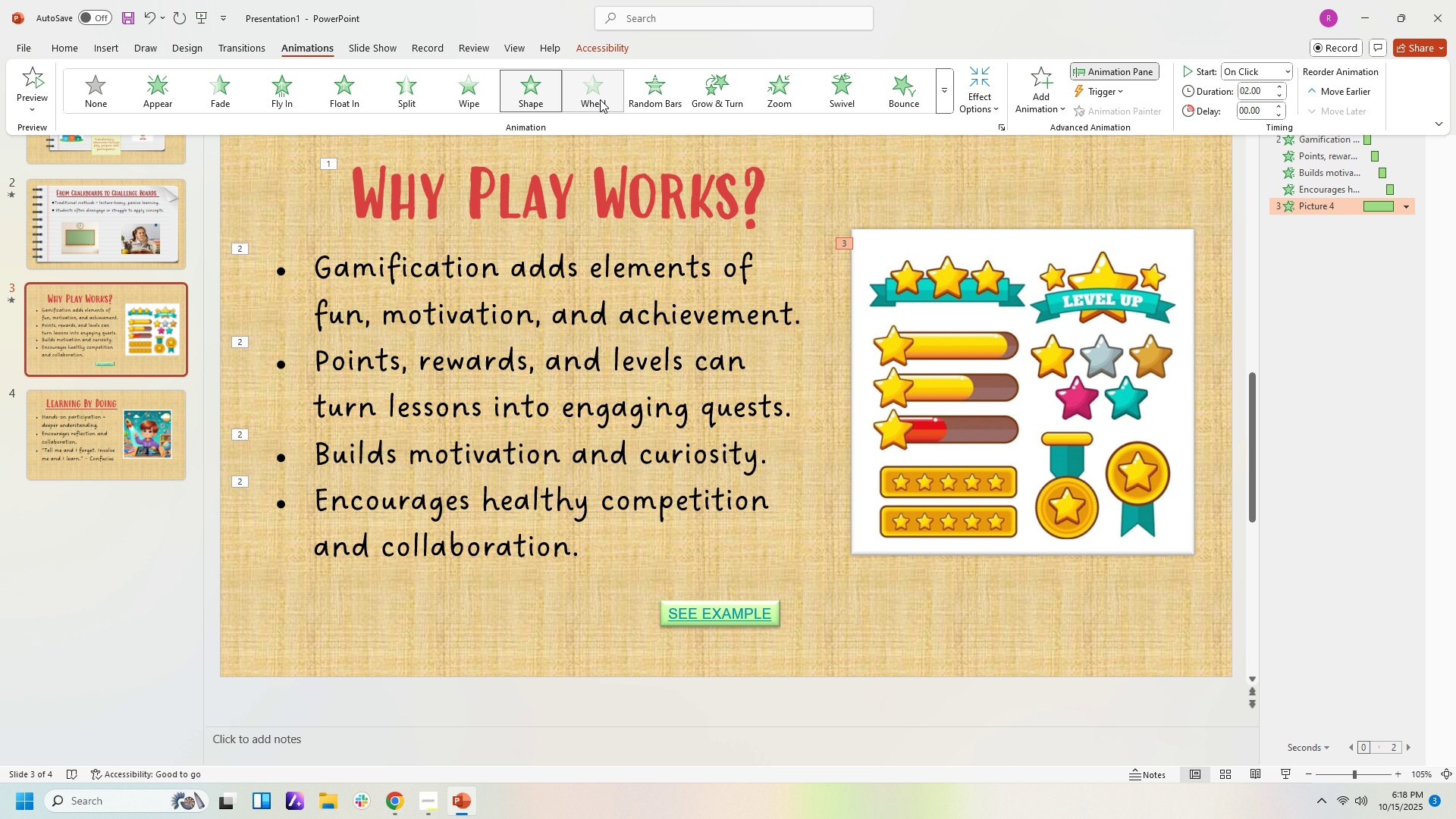 
left_click([600, 99])
 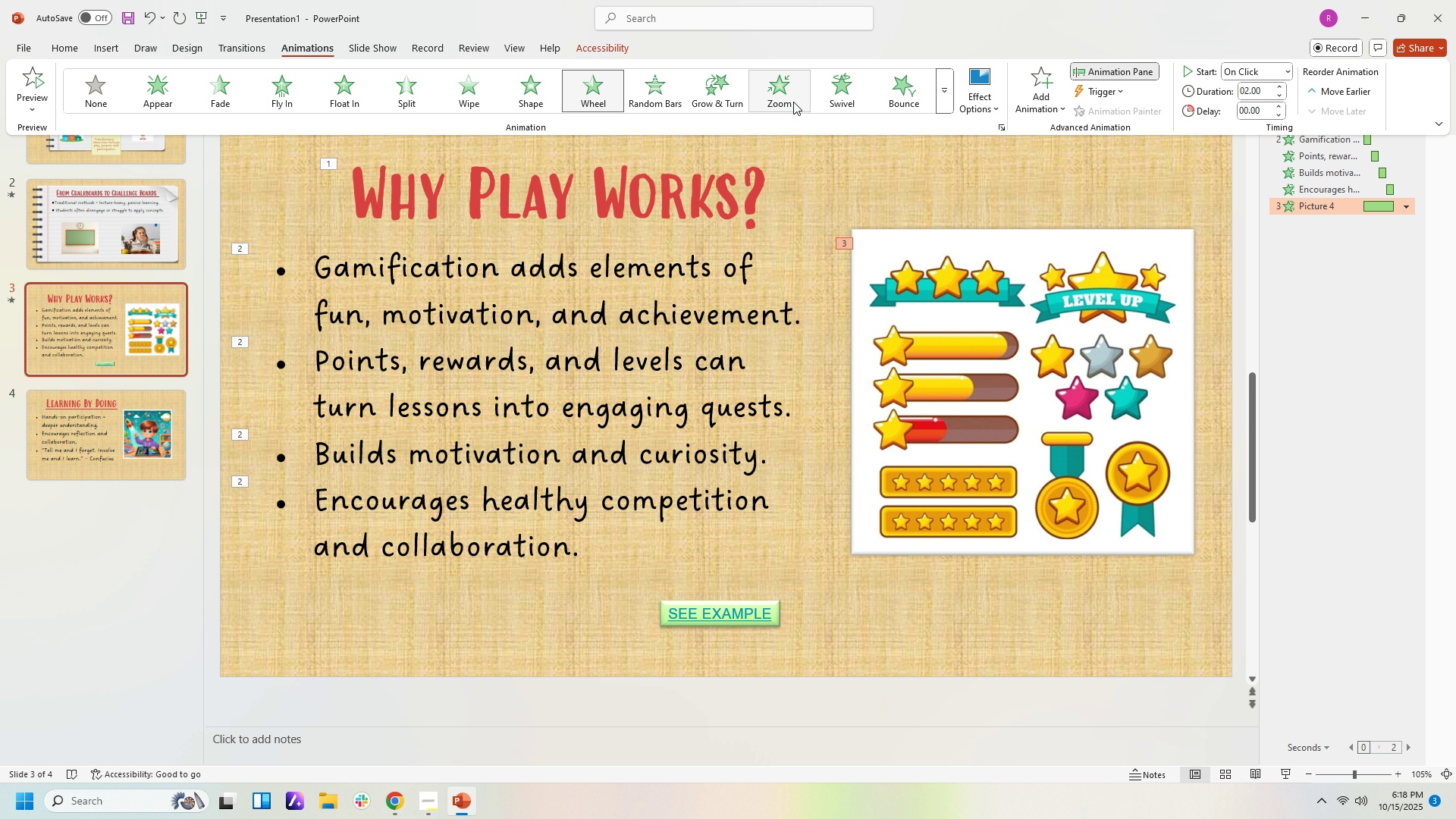 
left_click([791, 100])
 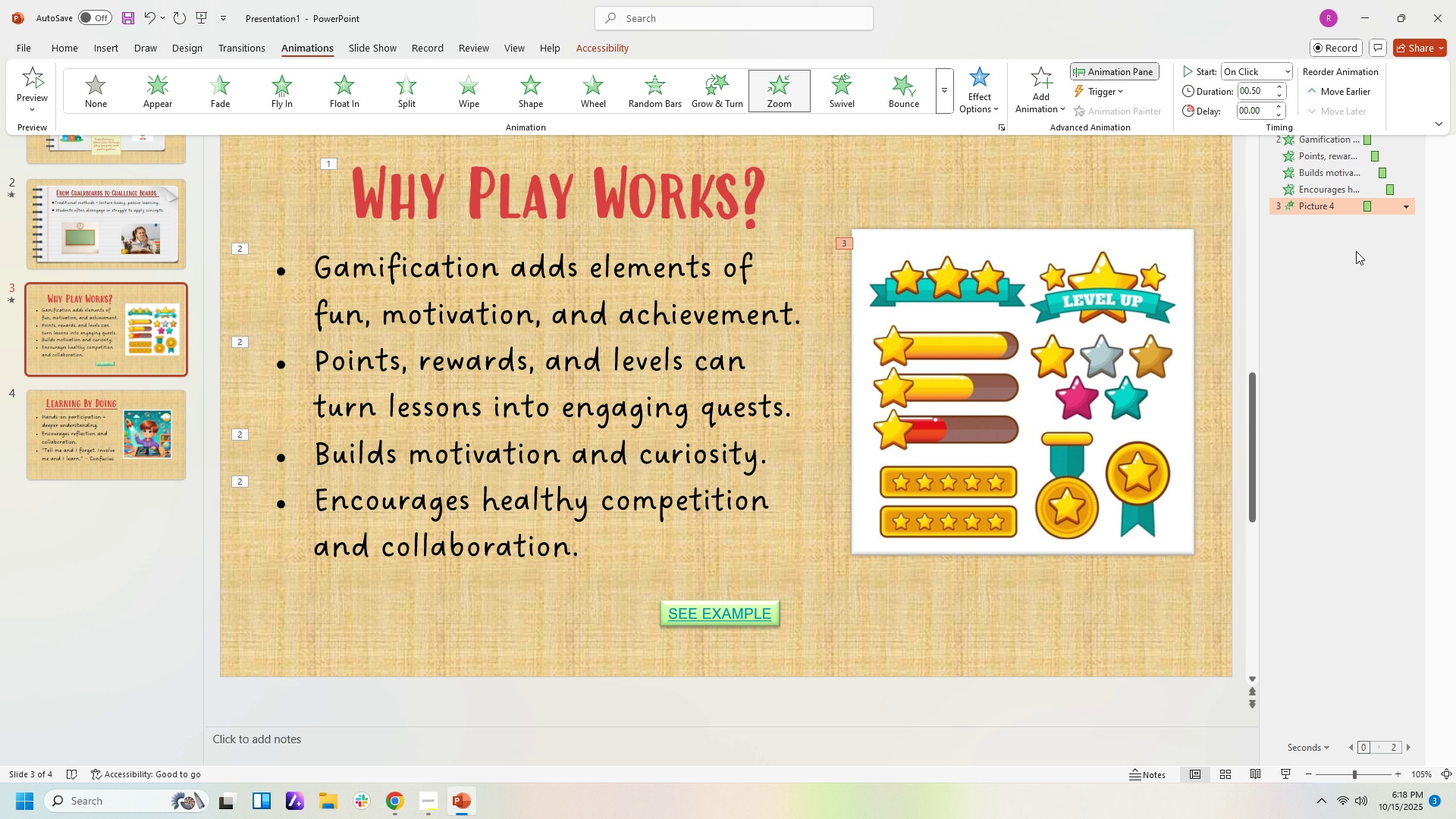 
scroll: coordinate [1390, 249], scroll_direction: up, amount: 1.0
 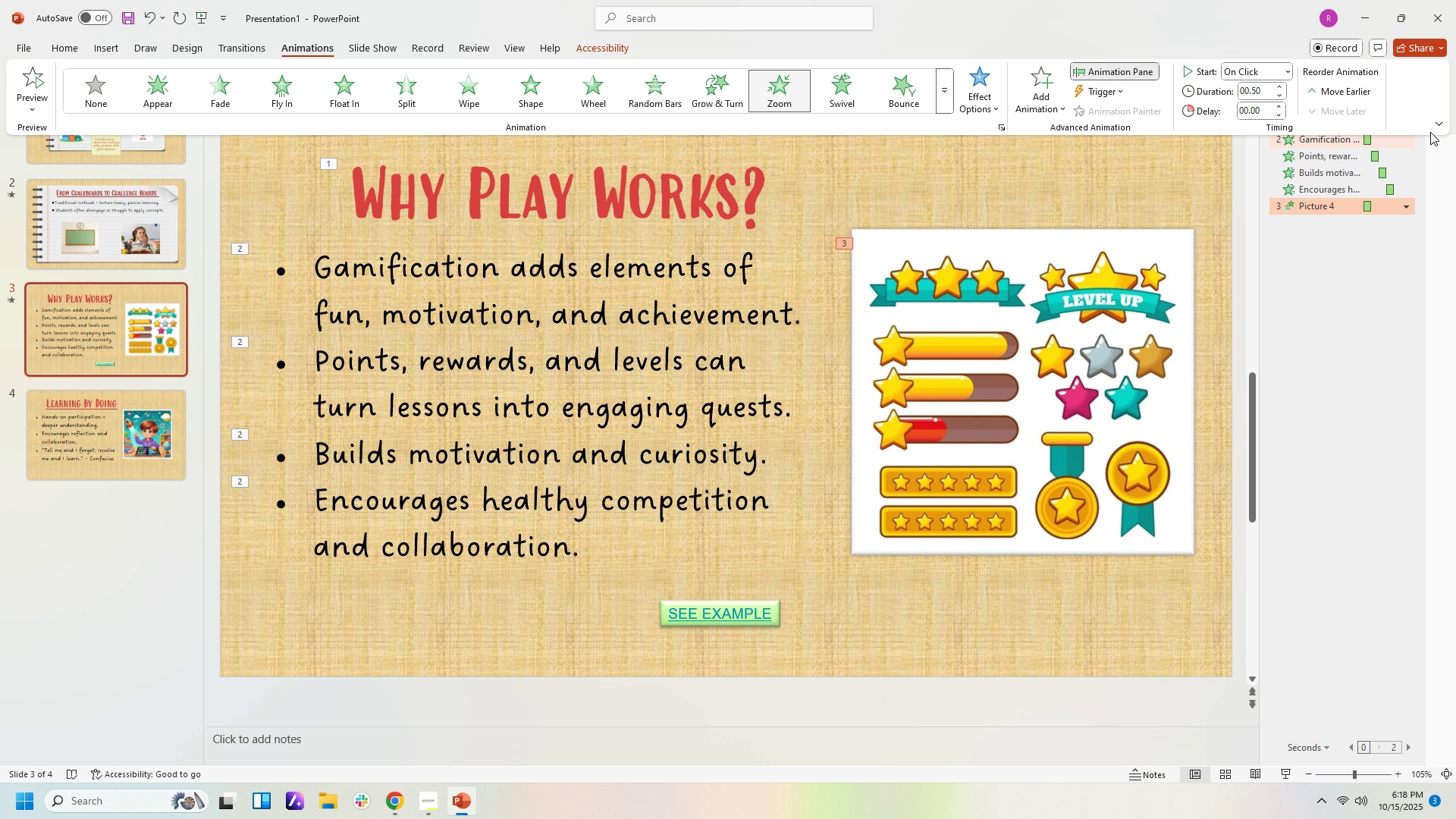 
left_click([1451, 223])
 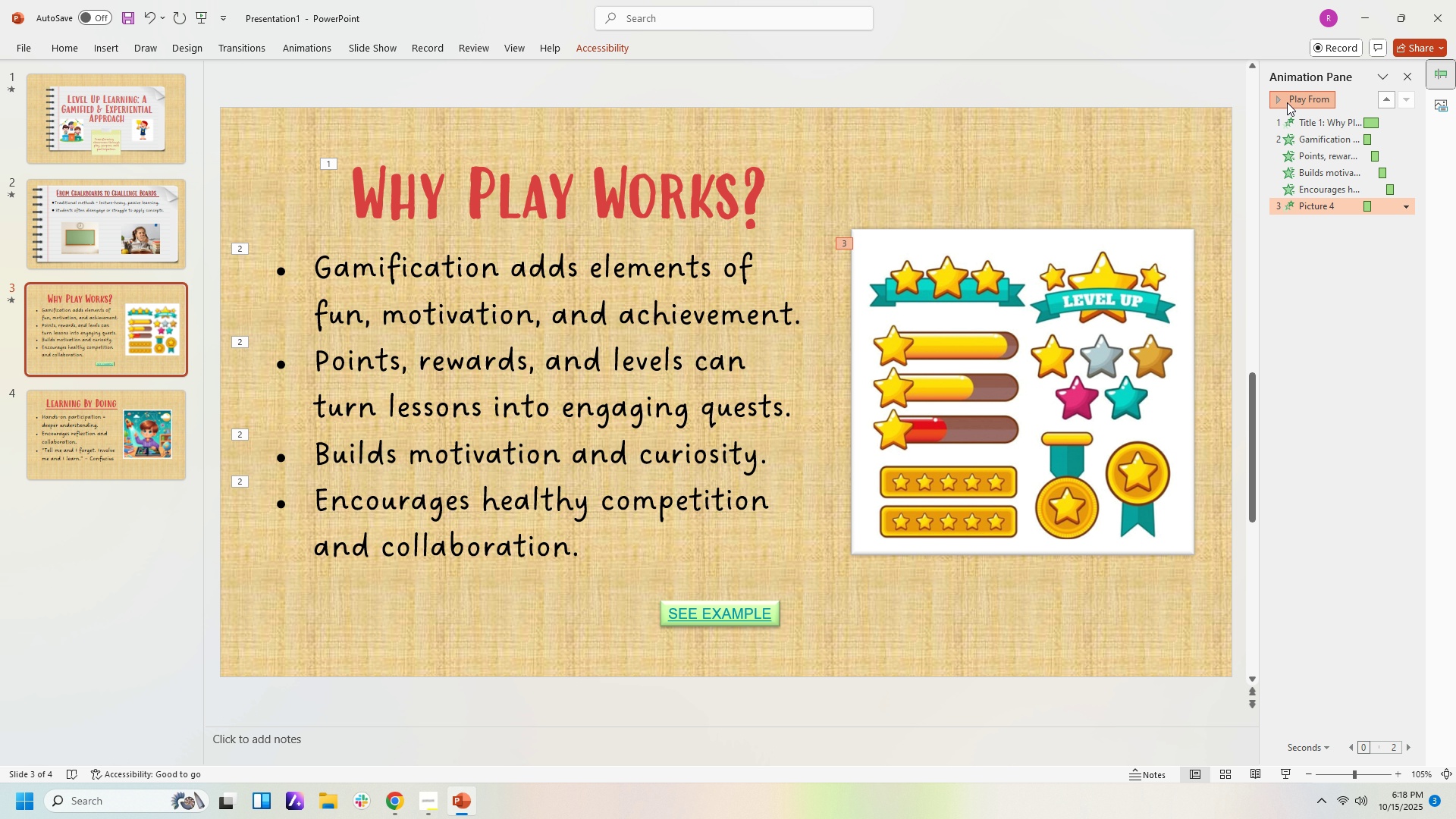 
left_click([1287, 102])
 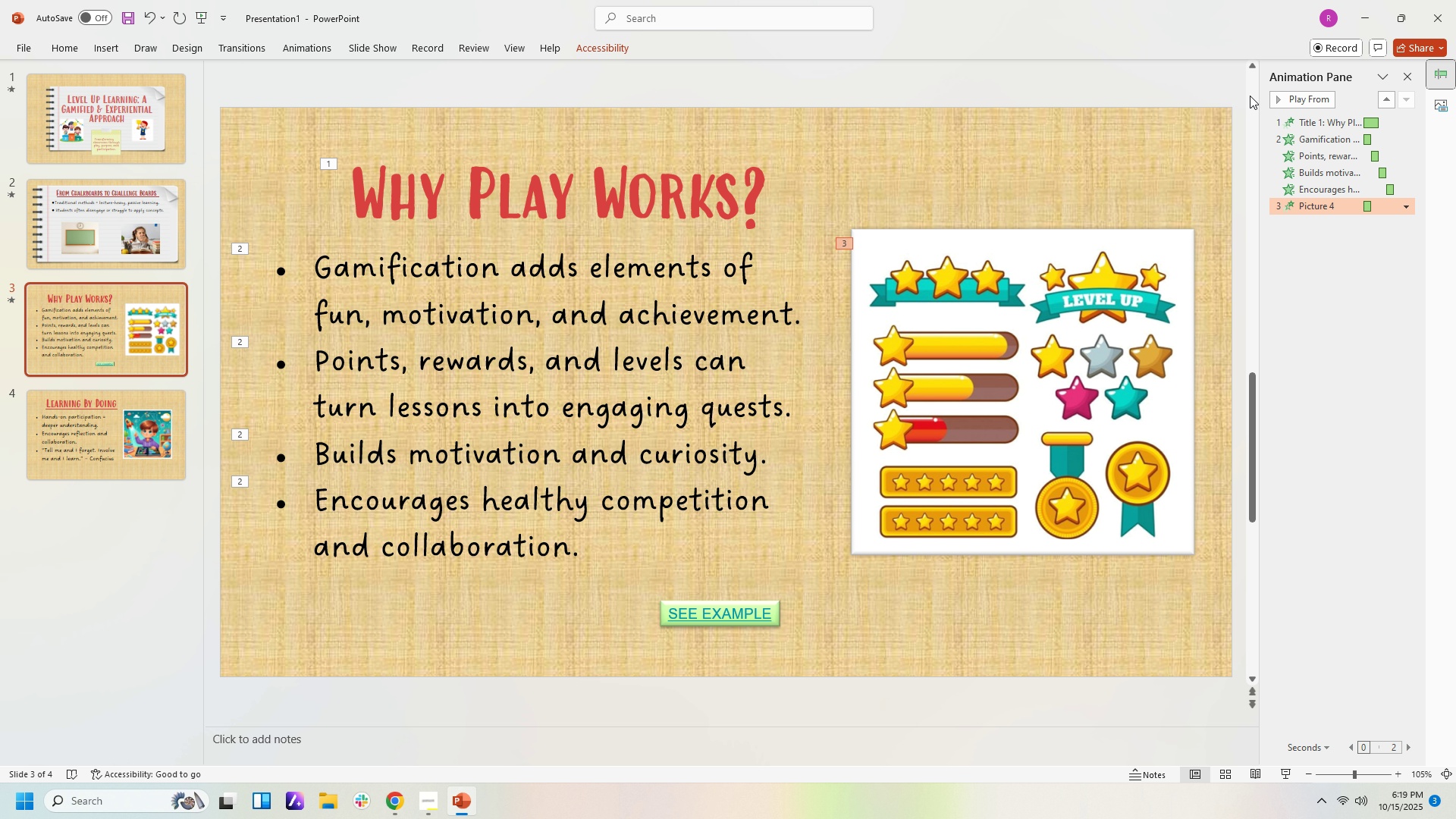 
left_click([1362, 262])
 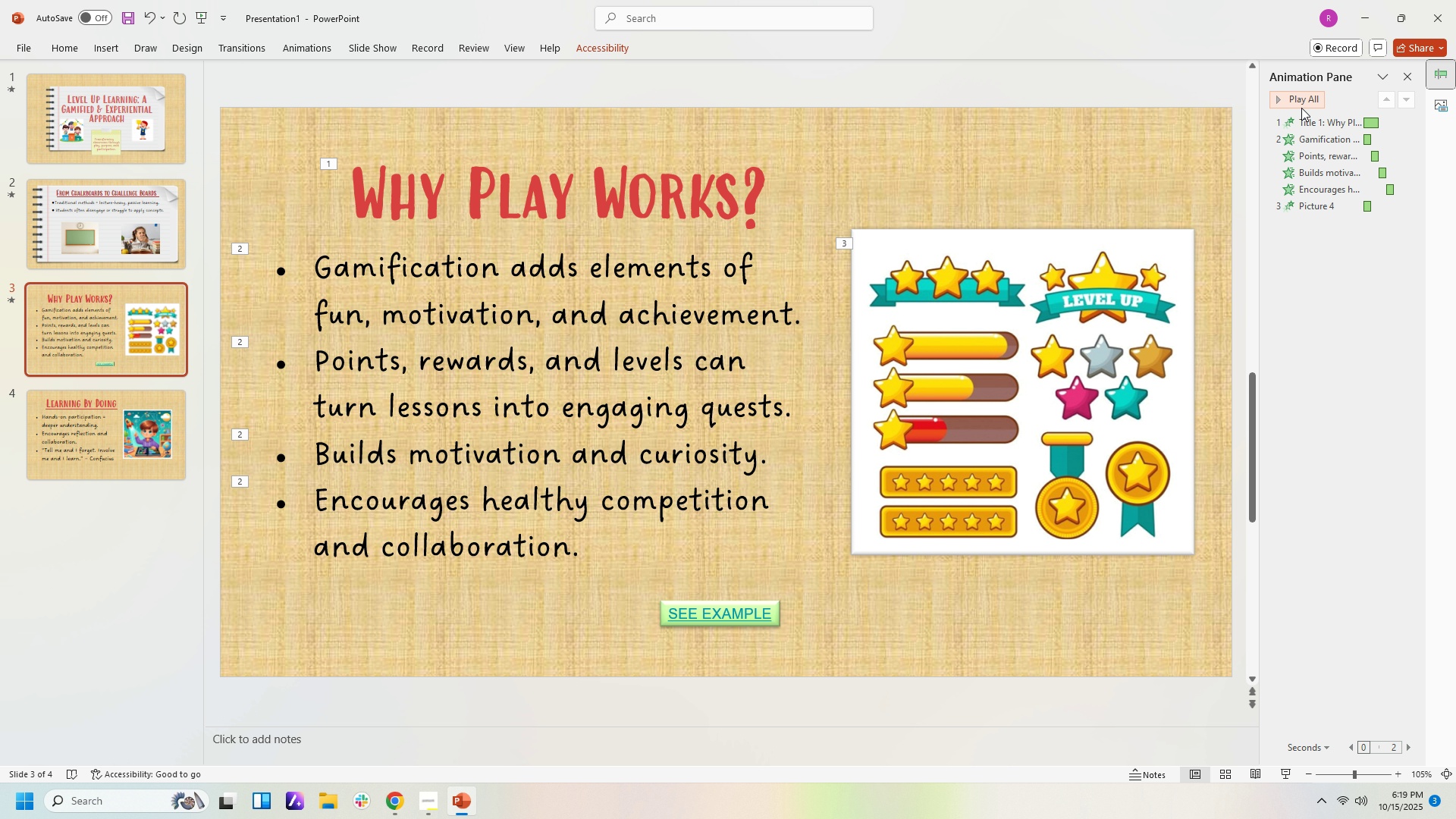 
left_click([1301, 108])
 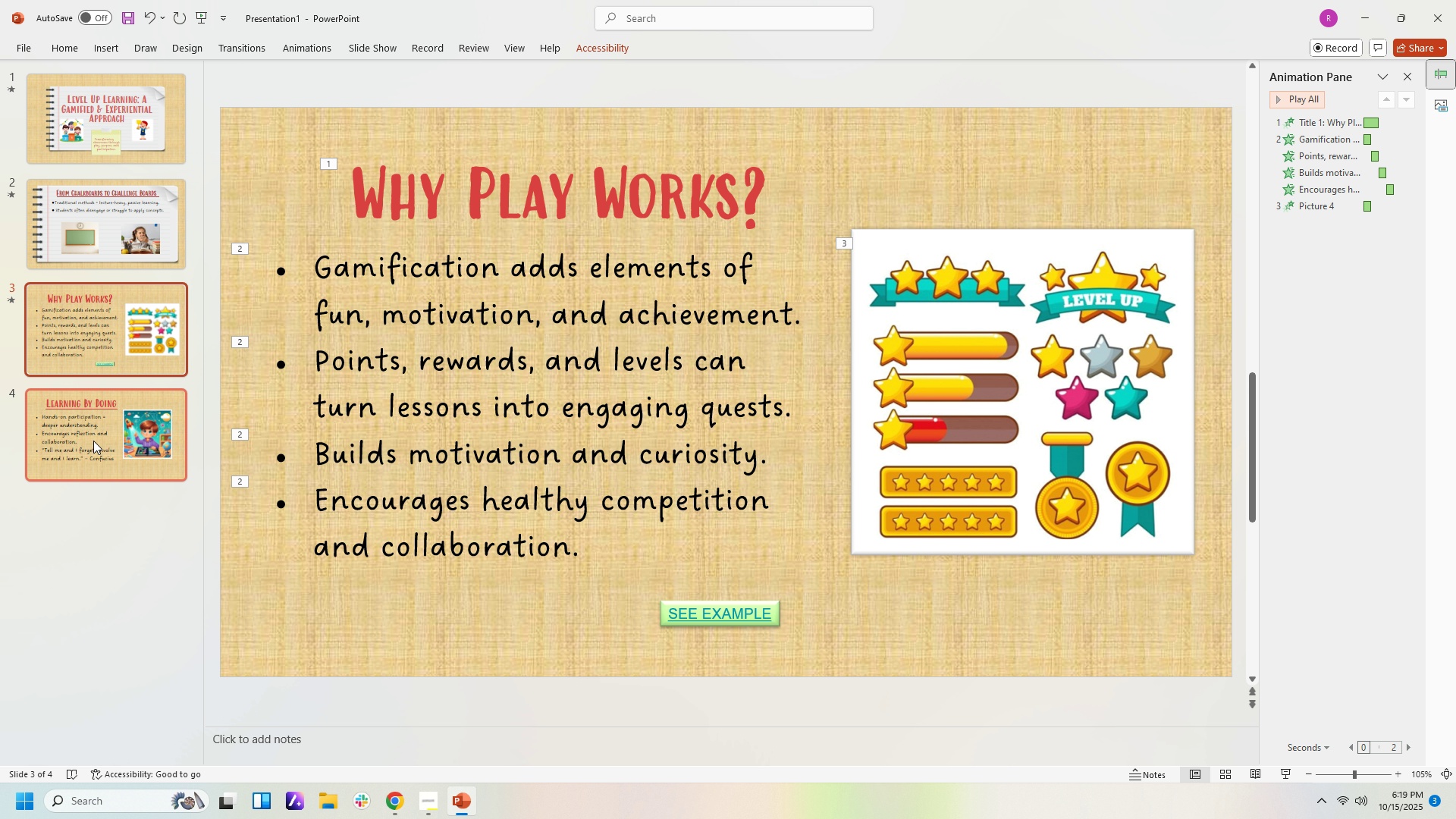 
wait(6.78)
 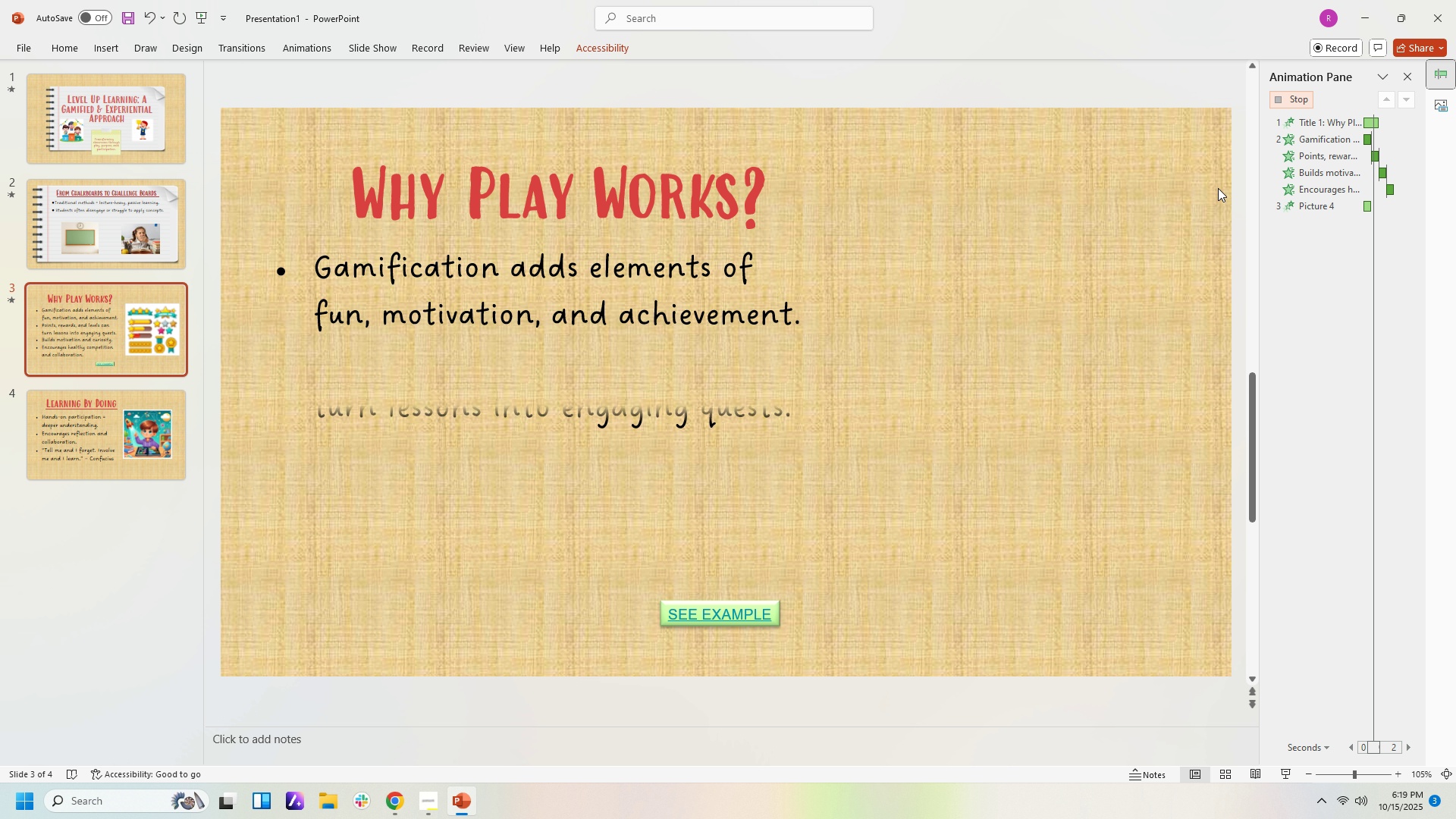 
left_click([696, 614])
 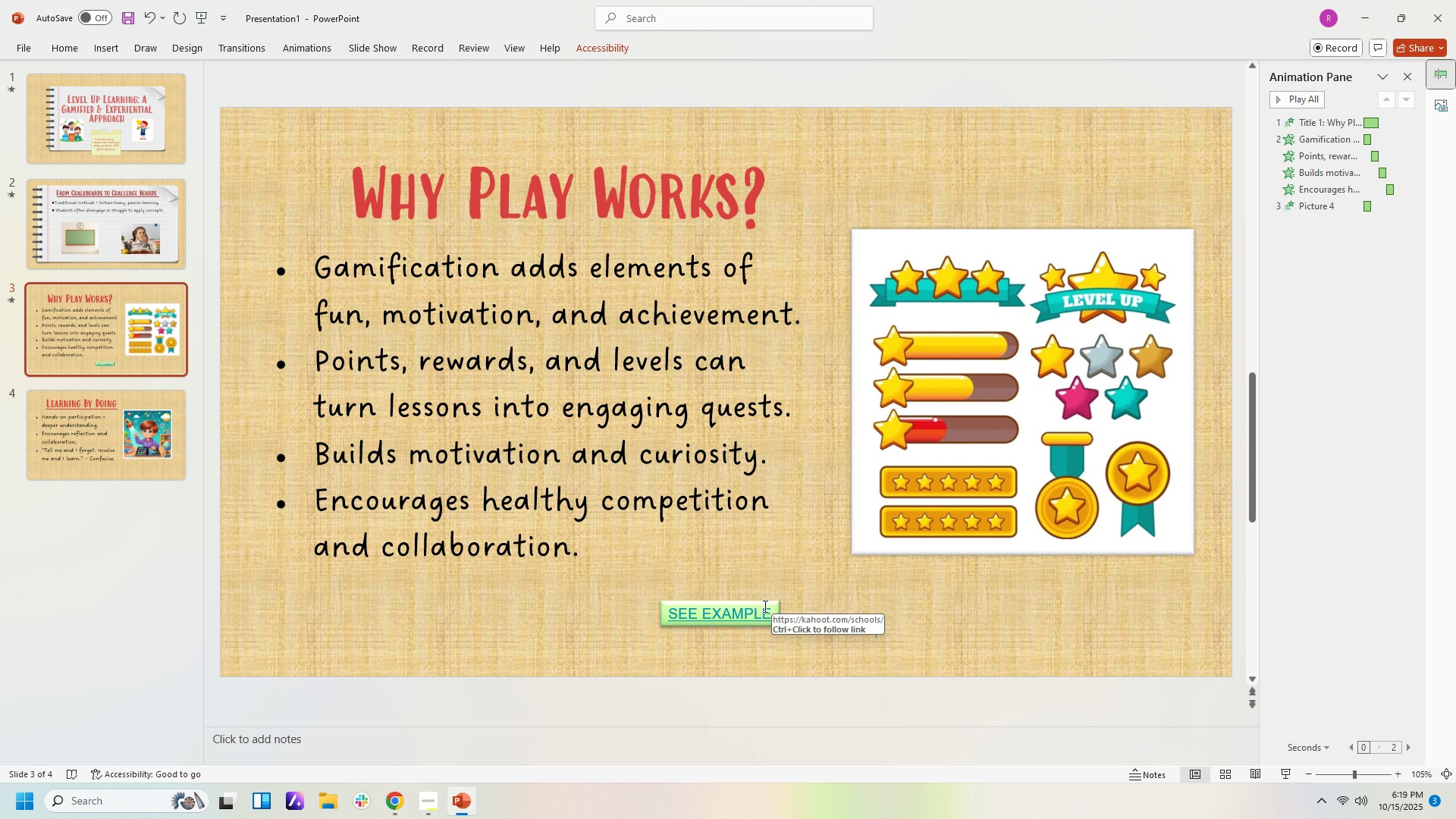 
left_click([764, 606])
 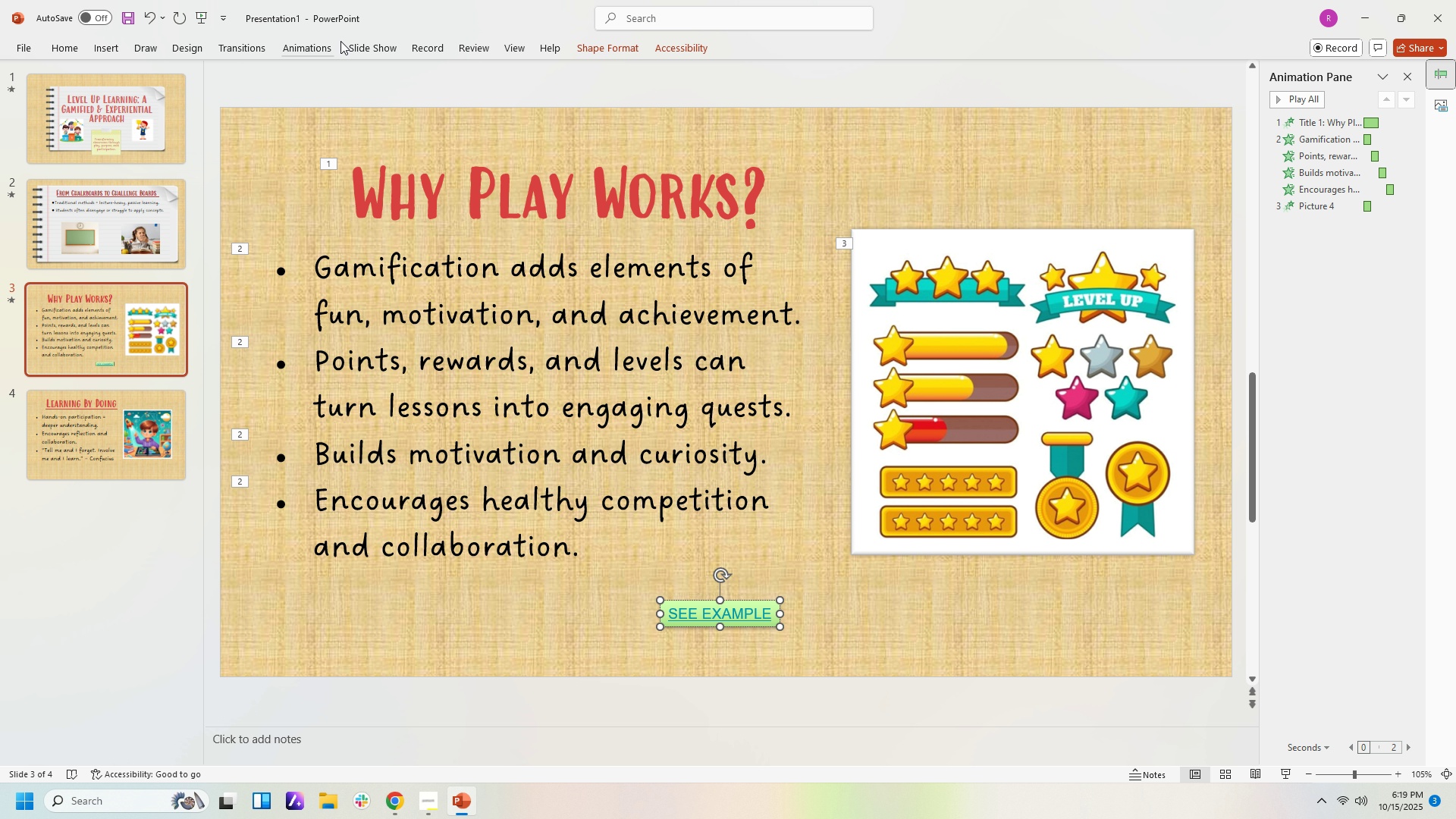 
left_click([323, 48])
 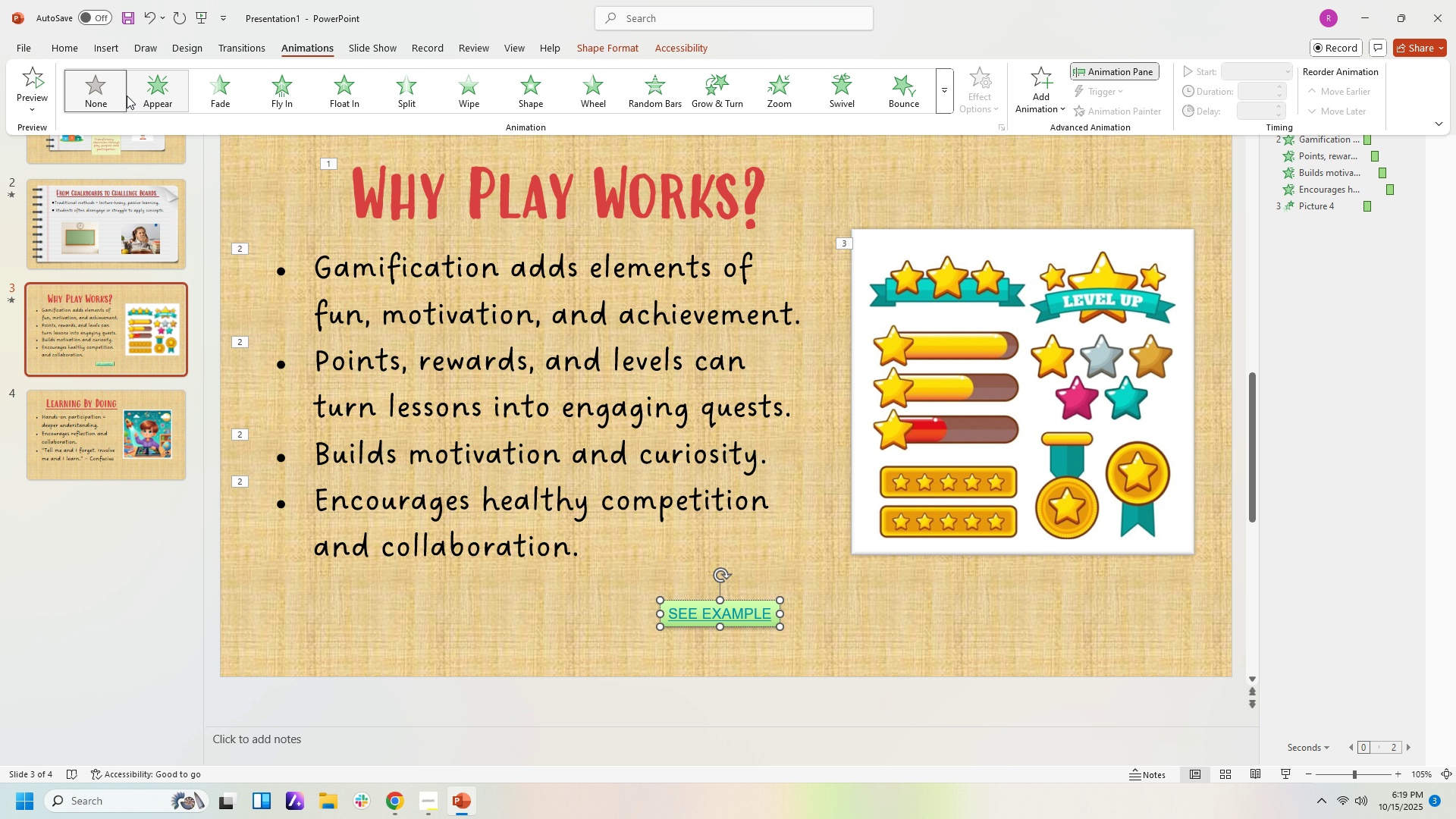 
left_click([143, 93])
 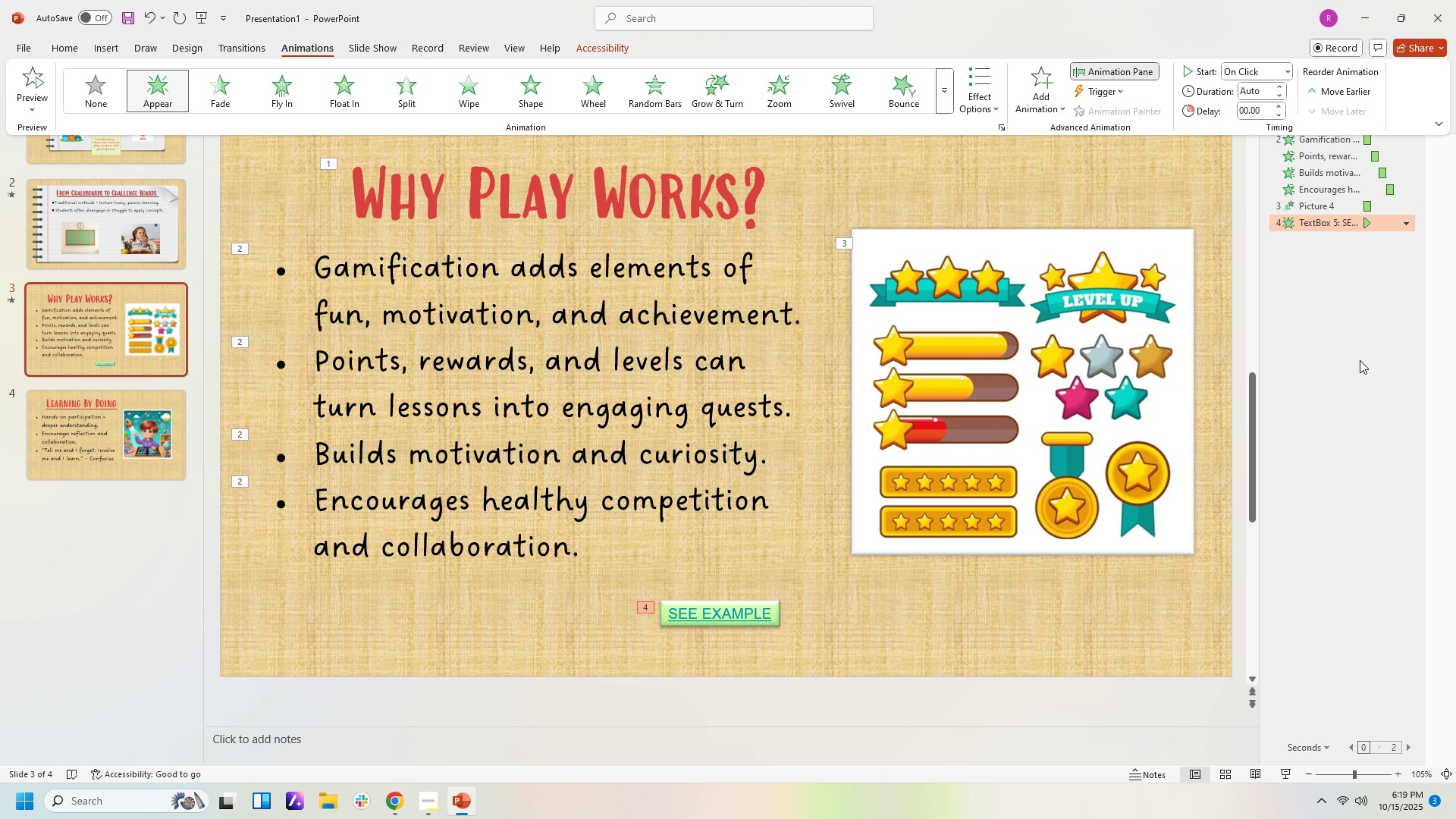 
left_click([1370, 360])
 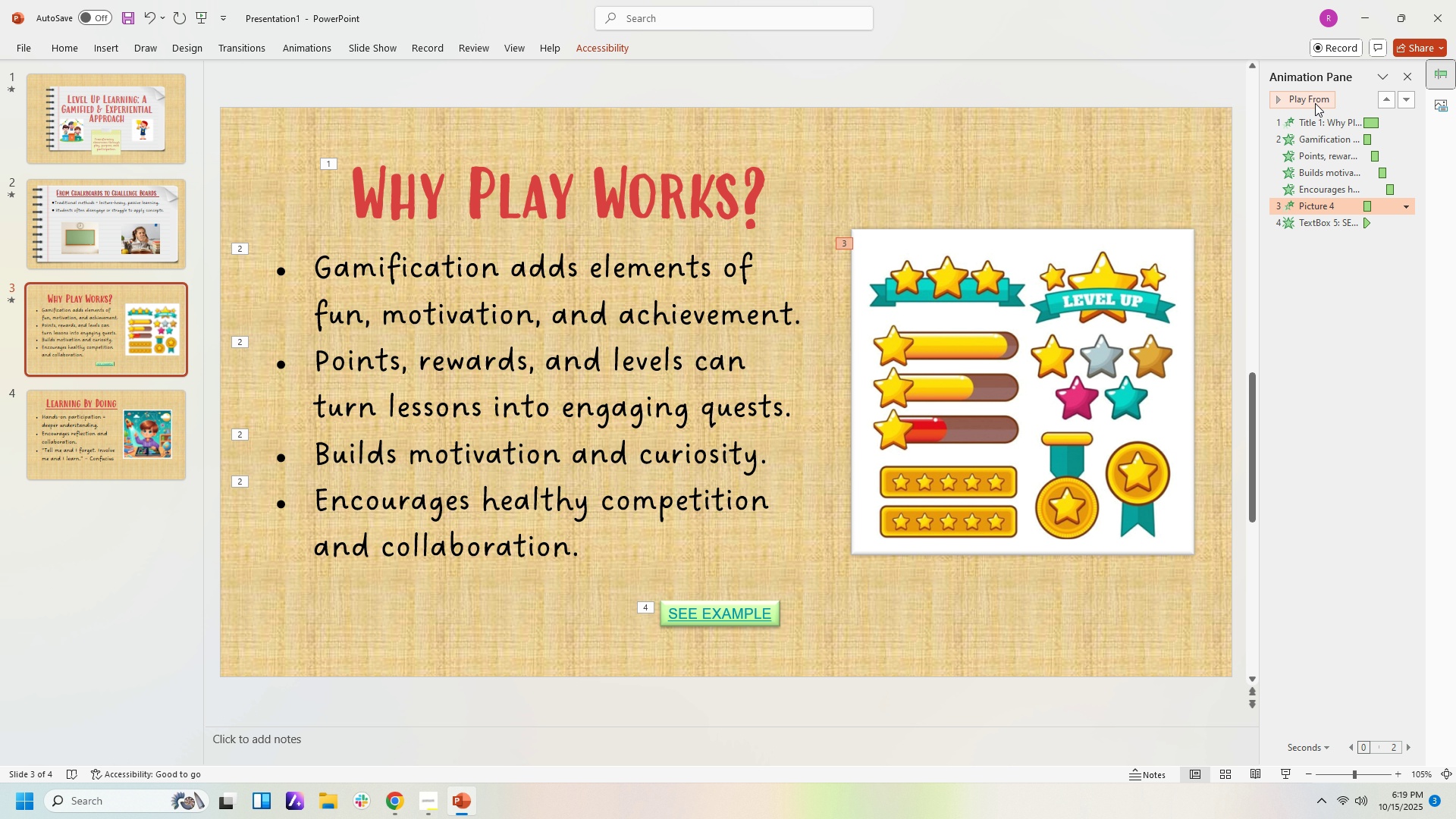 
left_click([1315, 103])
 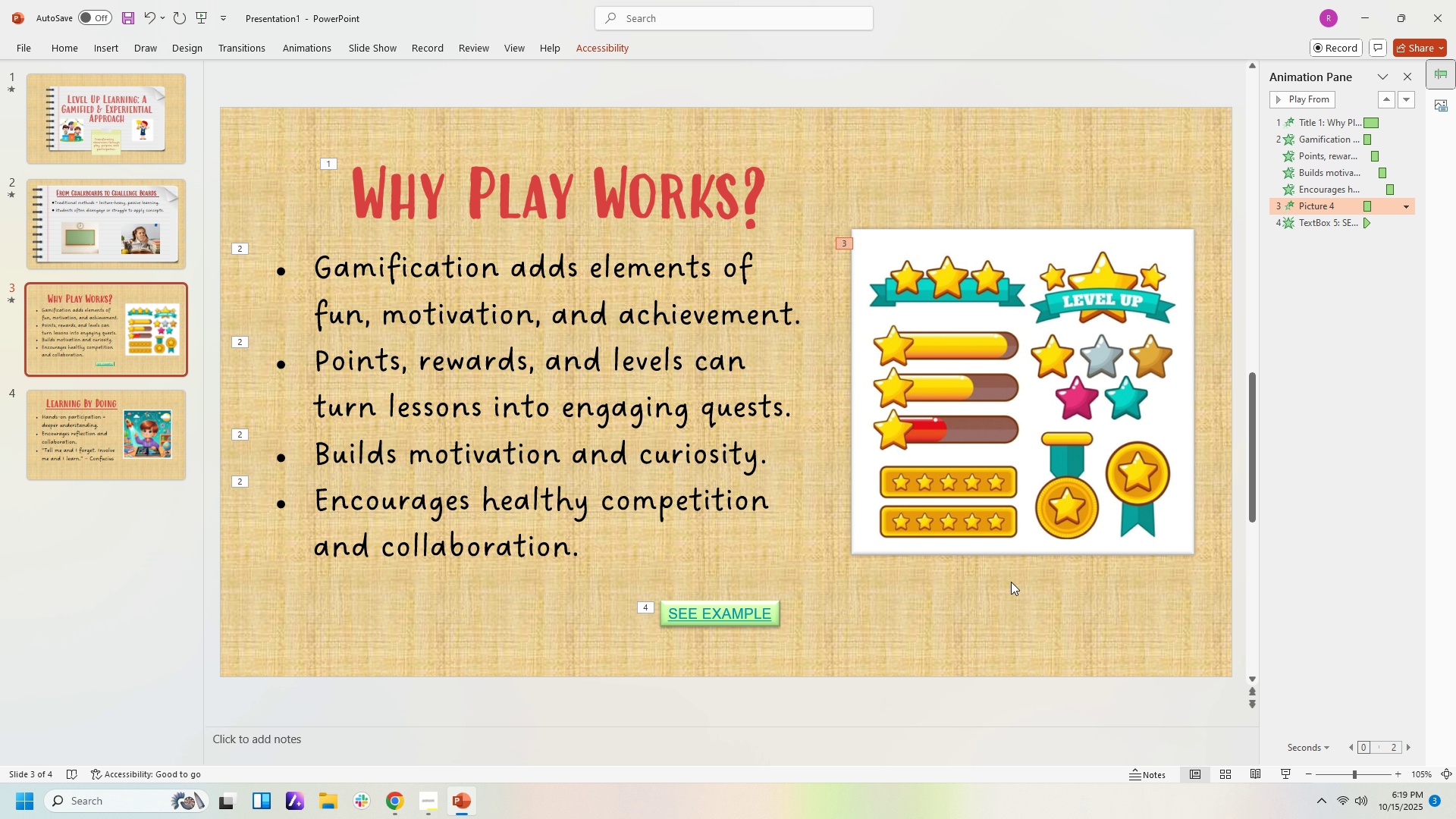 
scroll: coordinate [868, 511], scroll_direction: down, amount: 1.0
 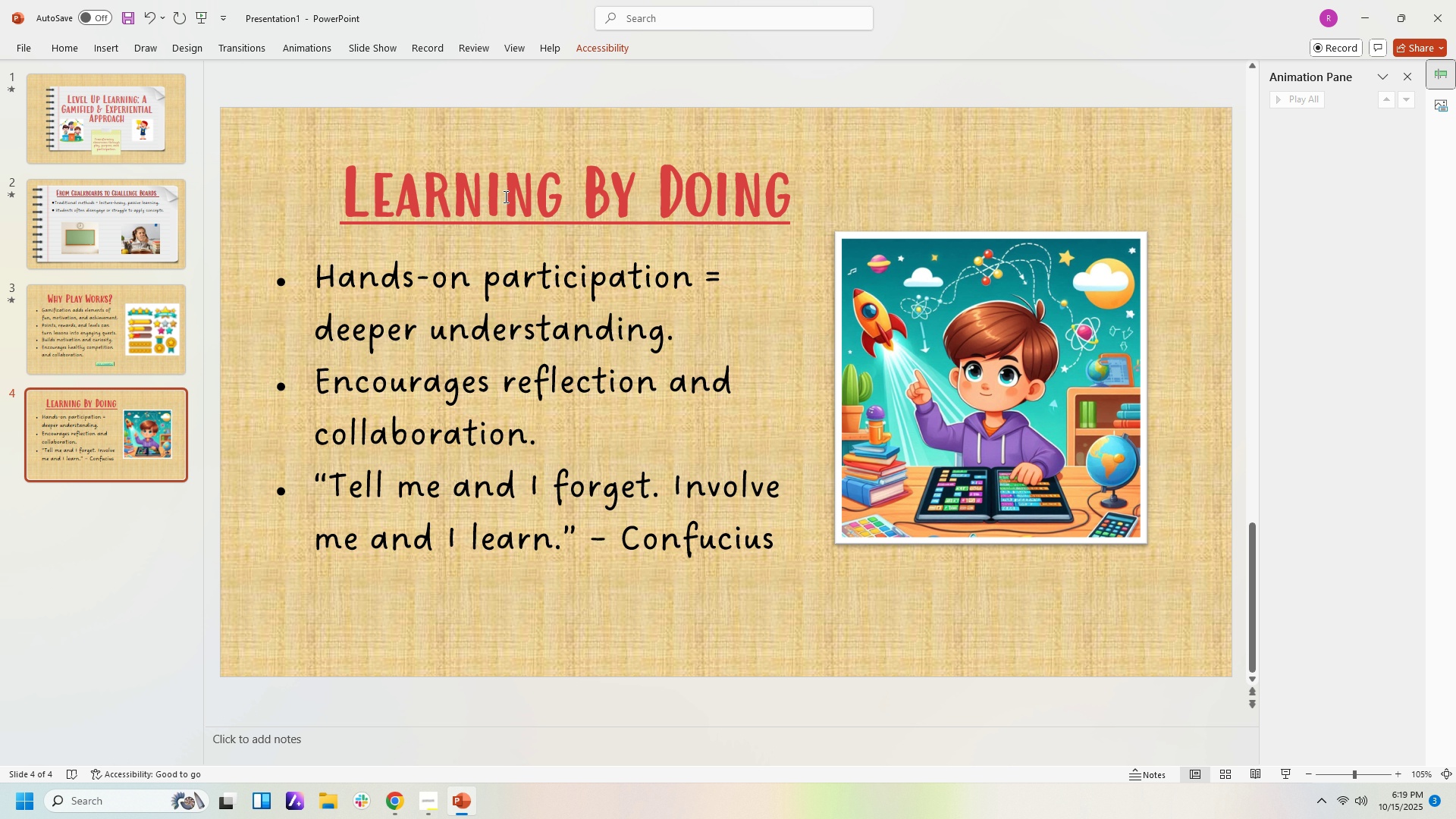 
left_click([543, 184])
 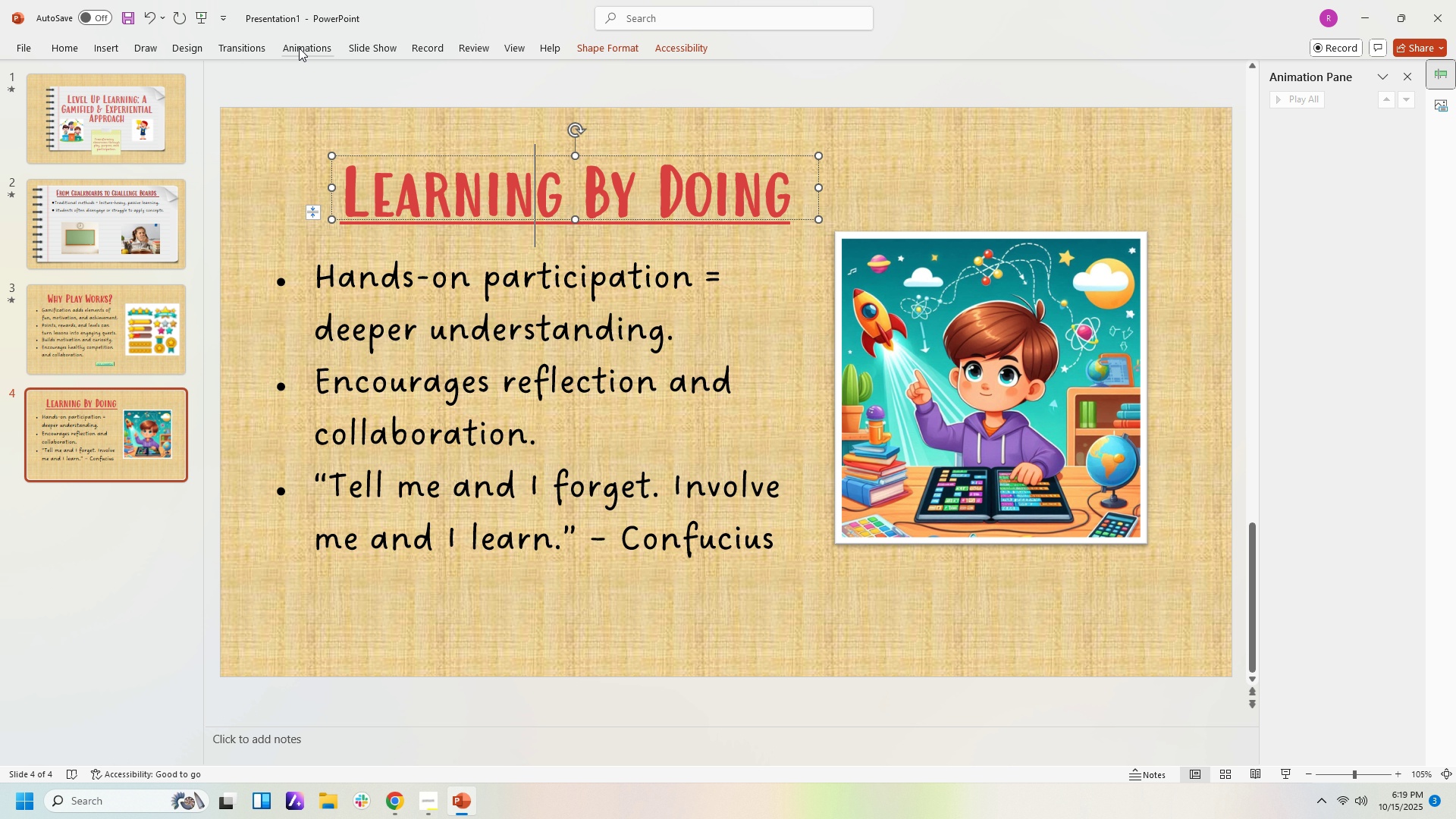 
left_click([300, 49])
 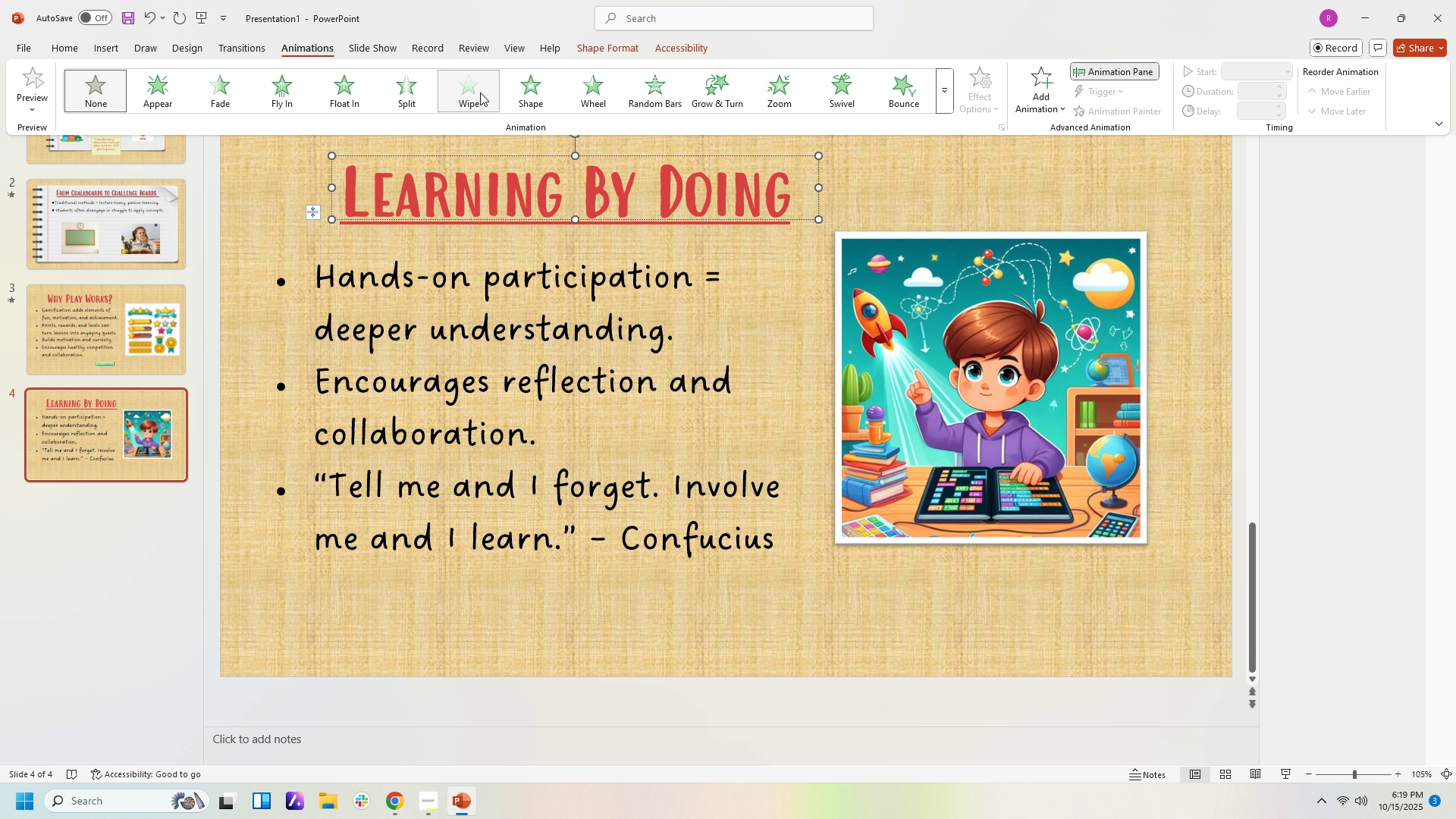 
left_click([480, 93])
 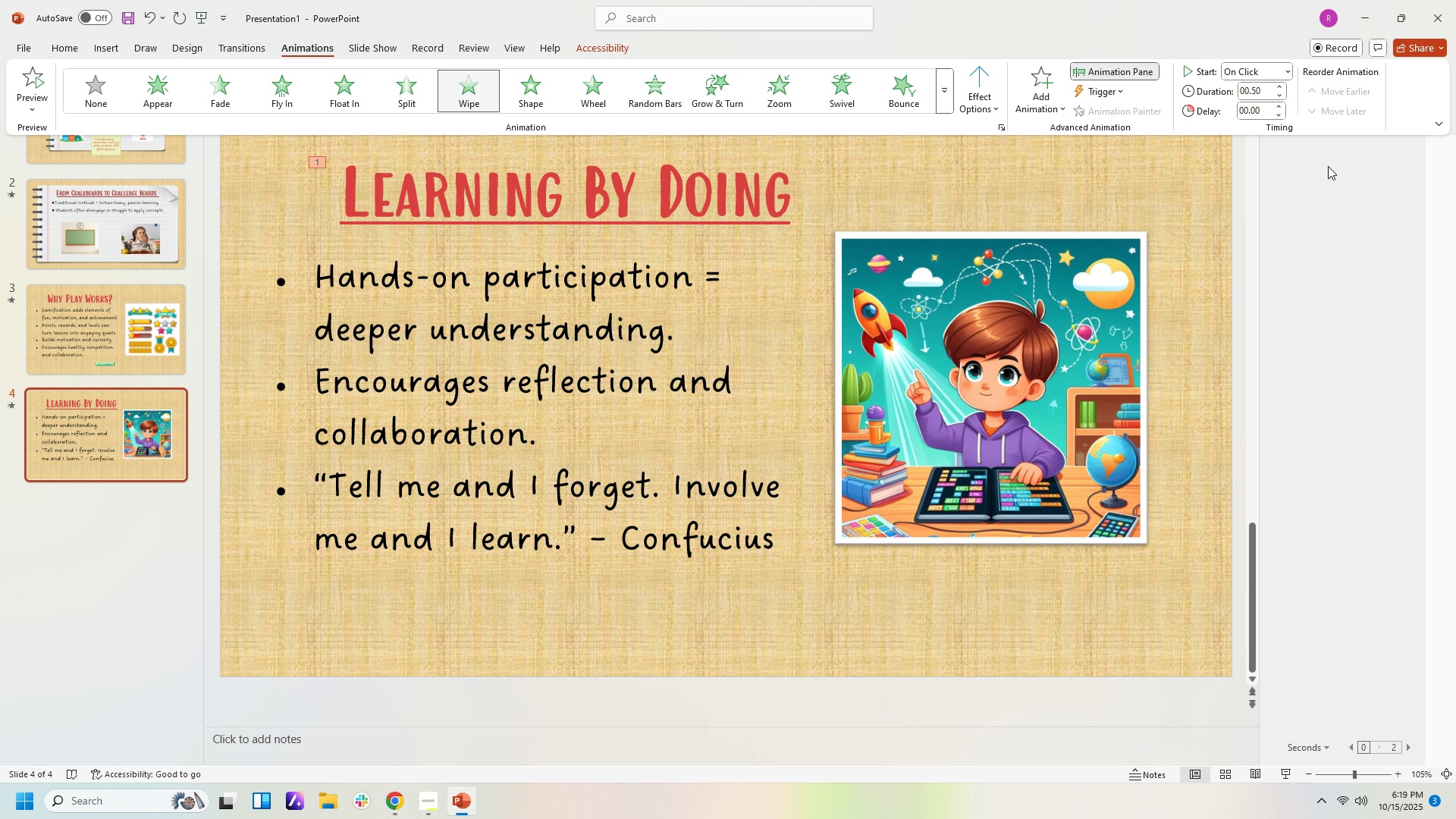 
left_click([1333, 176])
 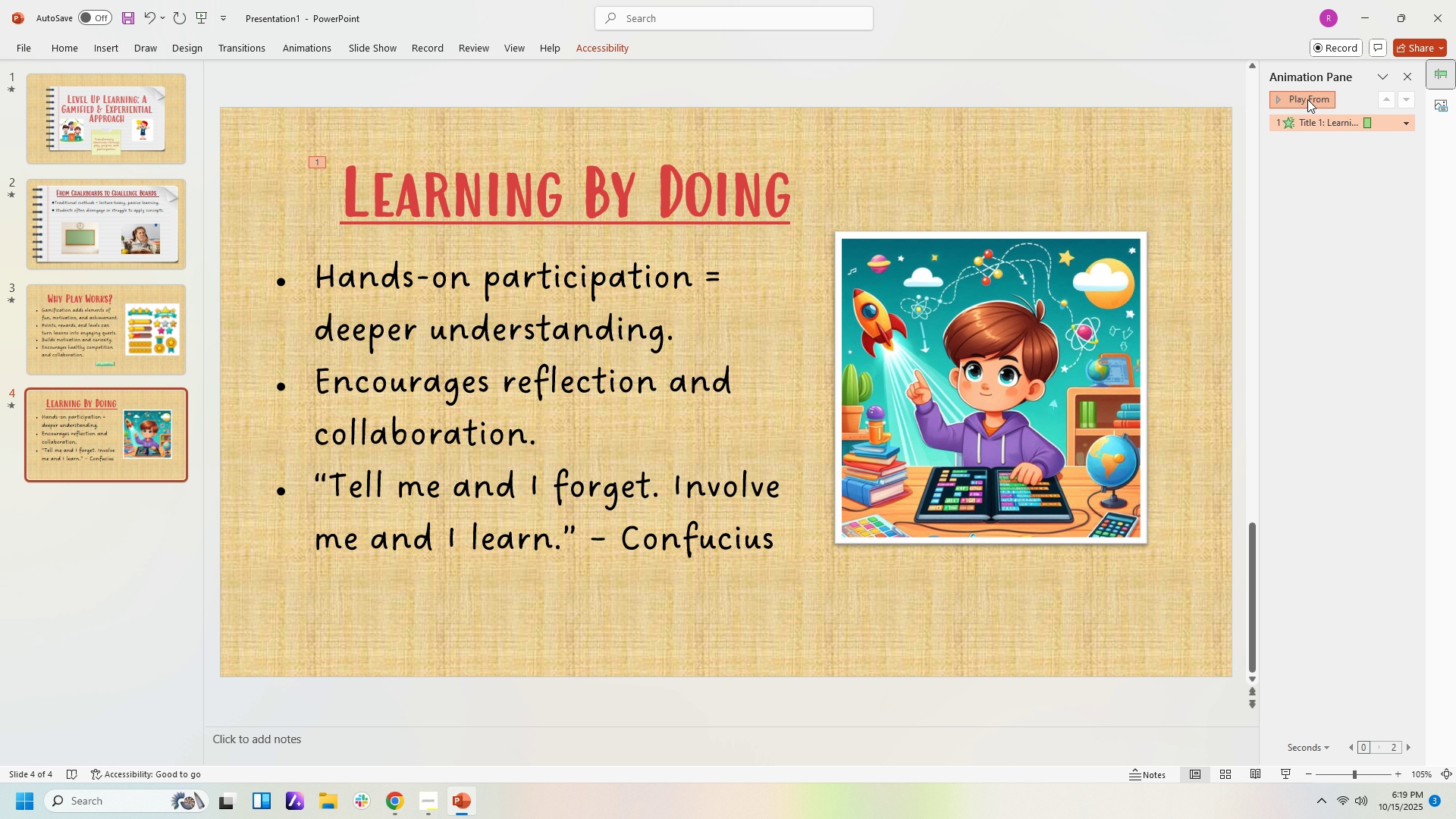 
left_click([1307, 99])
 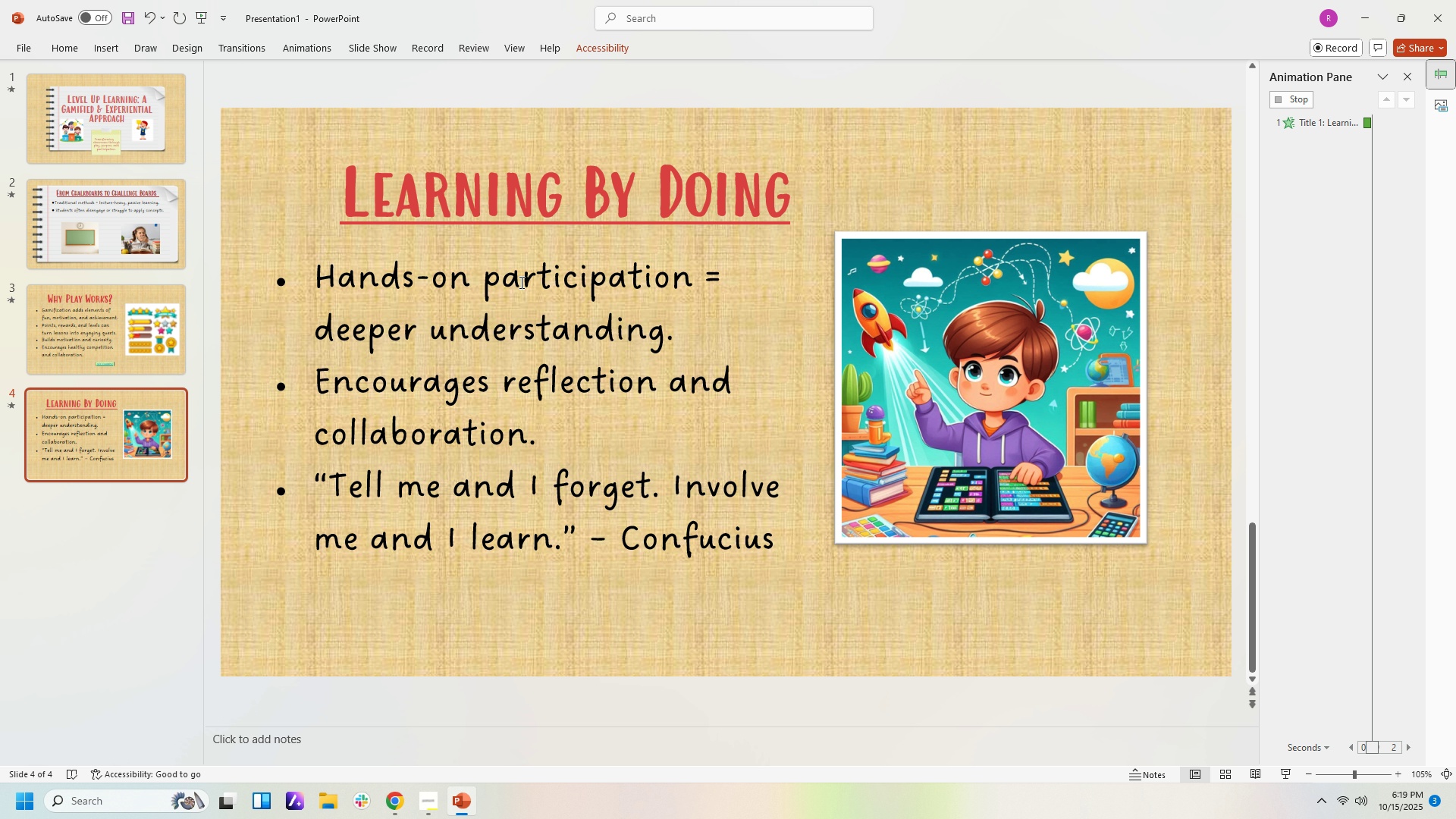 
left_click([520, 282])
 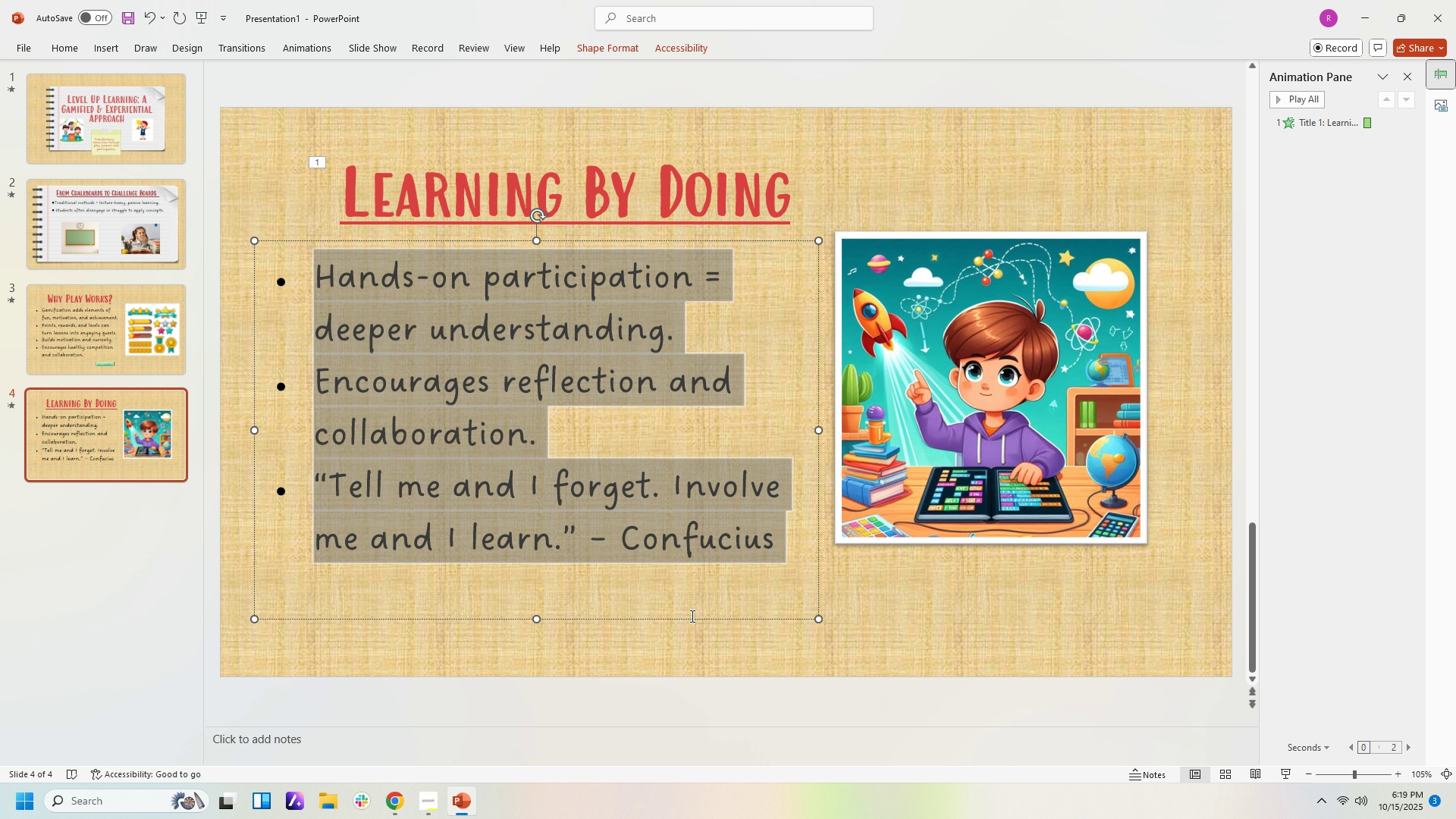 
double_click([537, 395])
 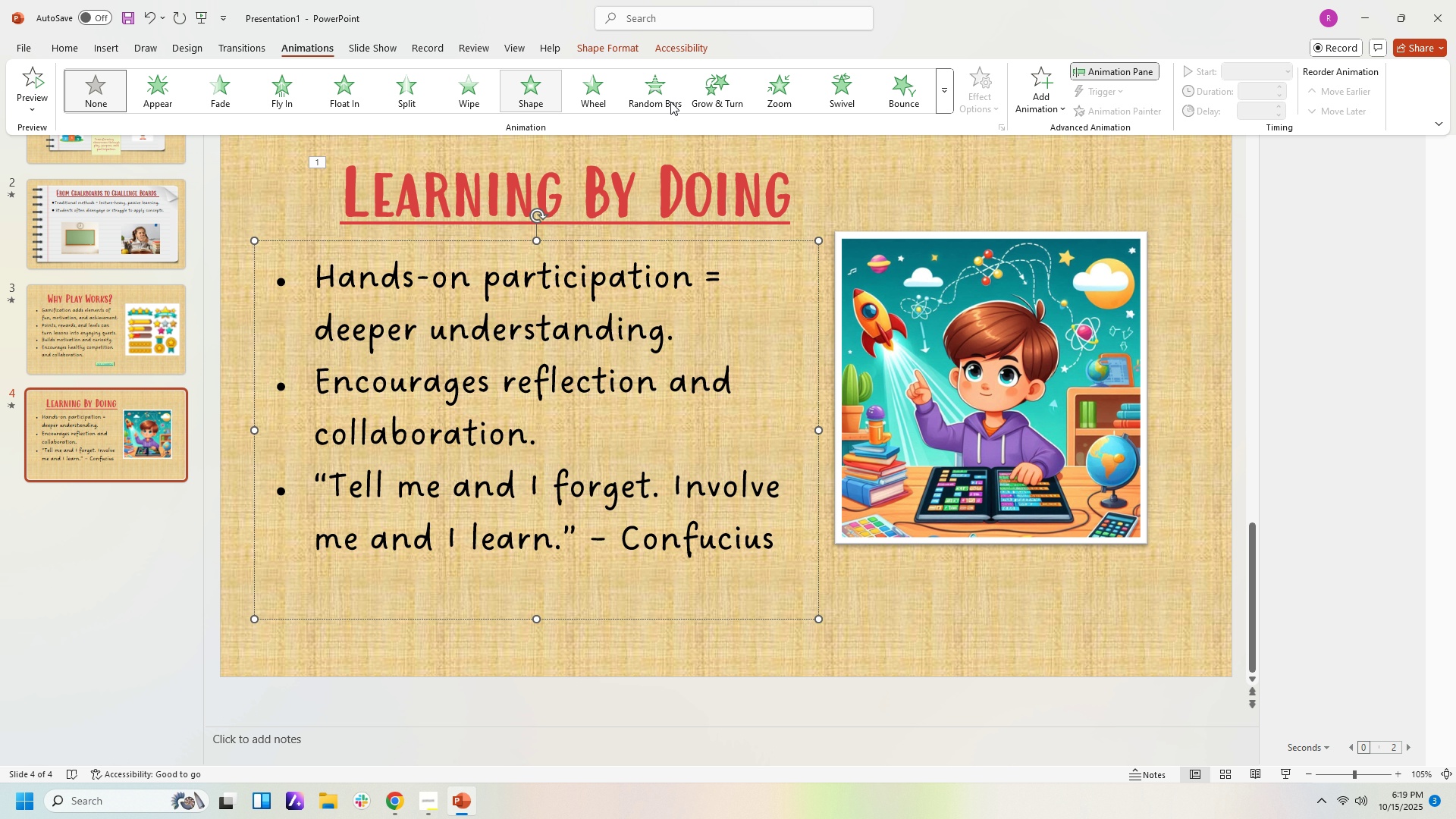 
left_click([671, 89])
 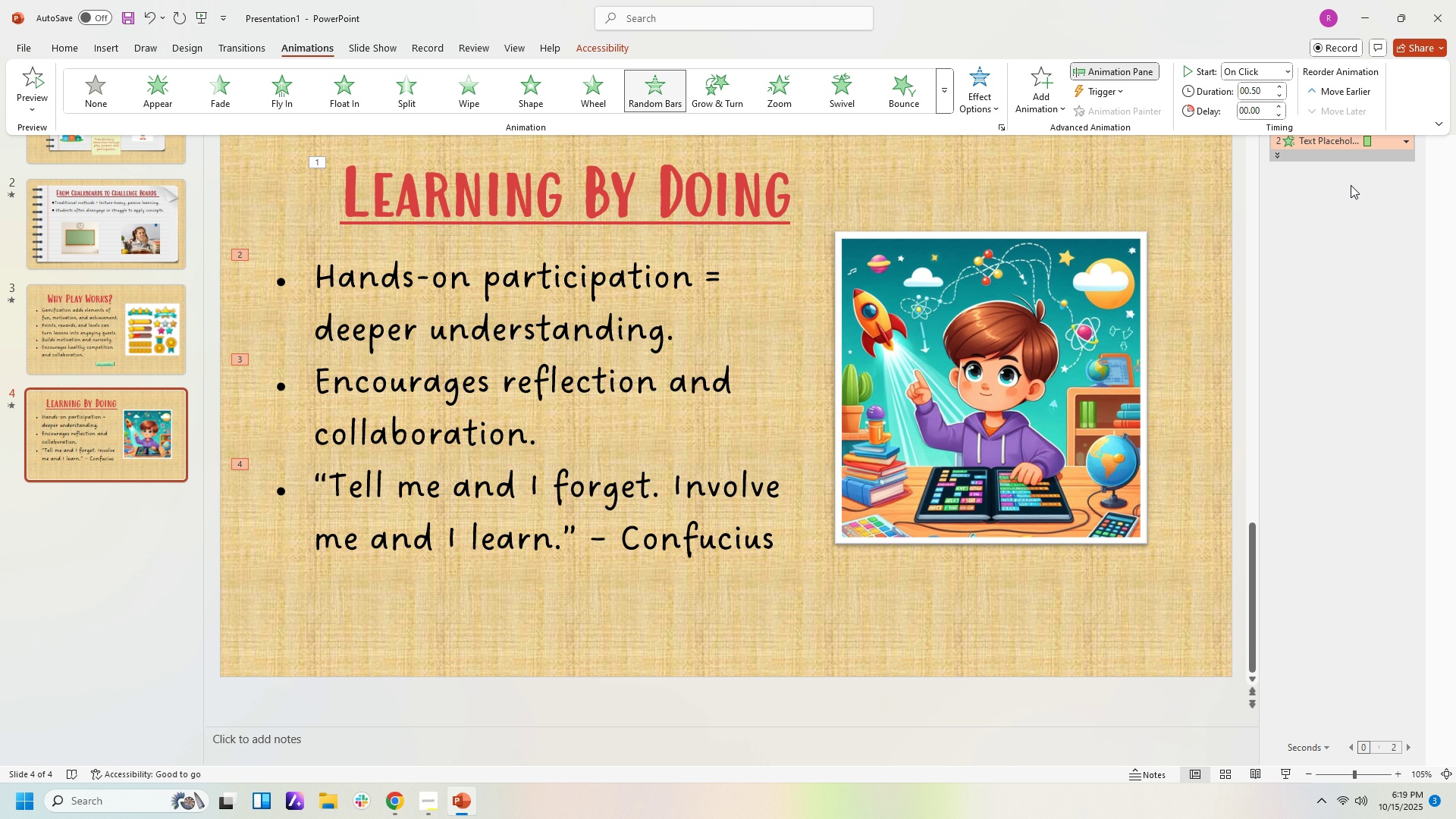 
scroll: coordinate [1454, 326], scroll_direction: up, amount: 3.0
 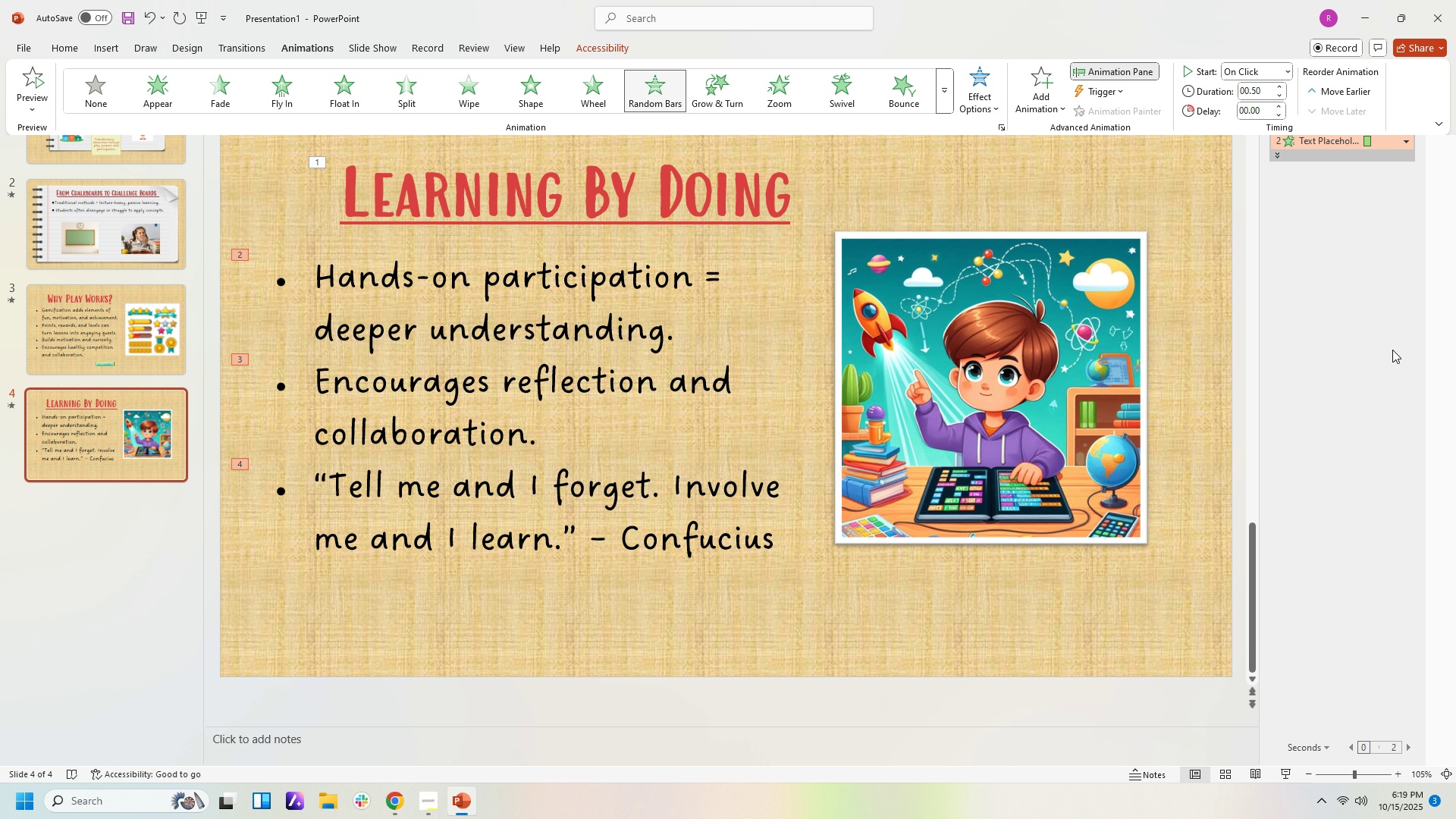 
left_click([1392, 350])
 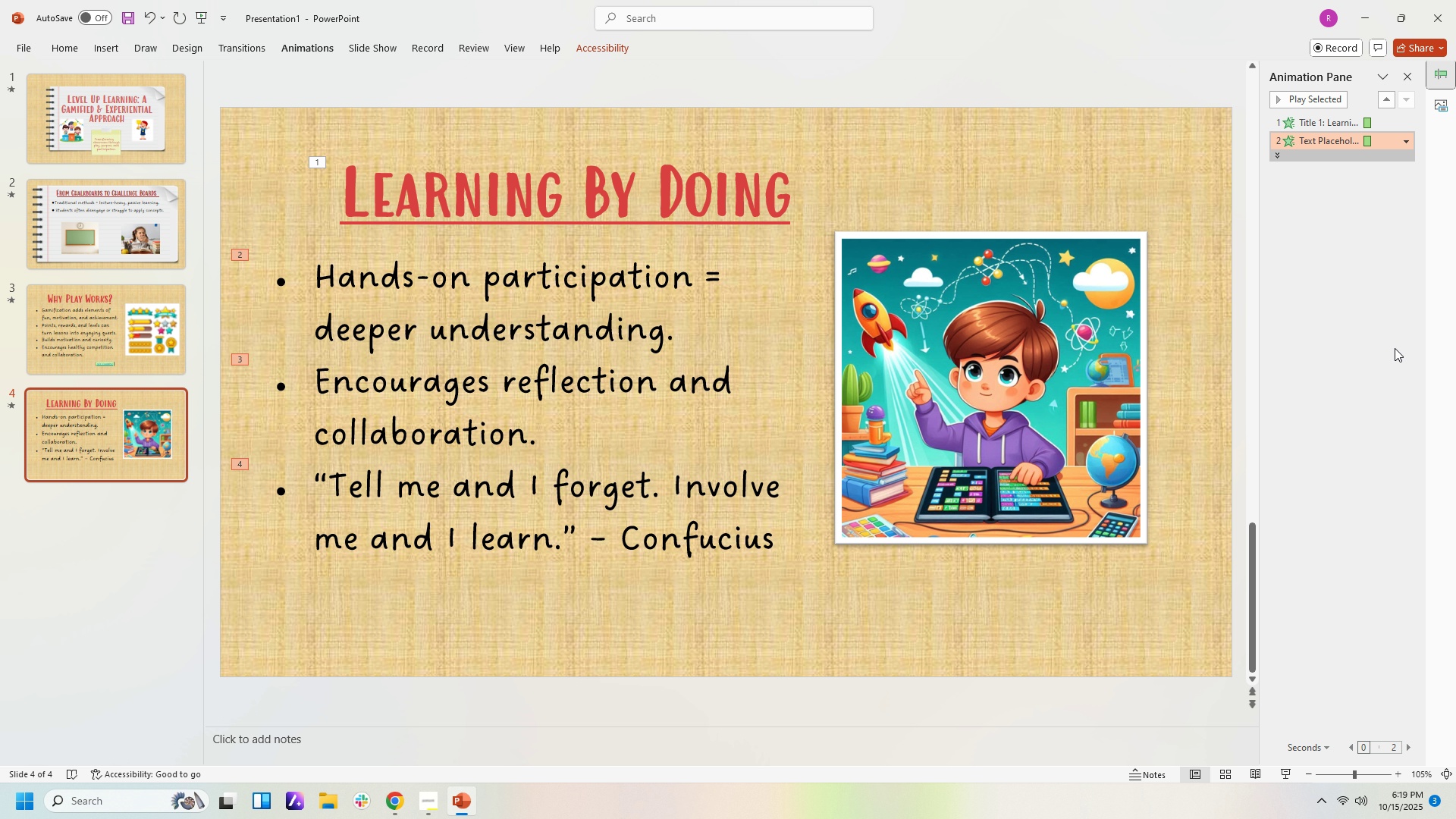 
scroll: coordinate [1397, 341], scroll_direction: up, amount: 3.0
 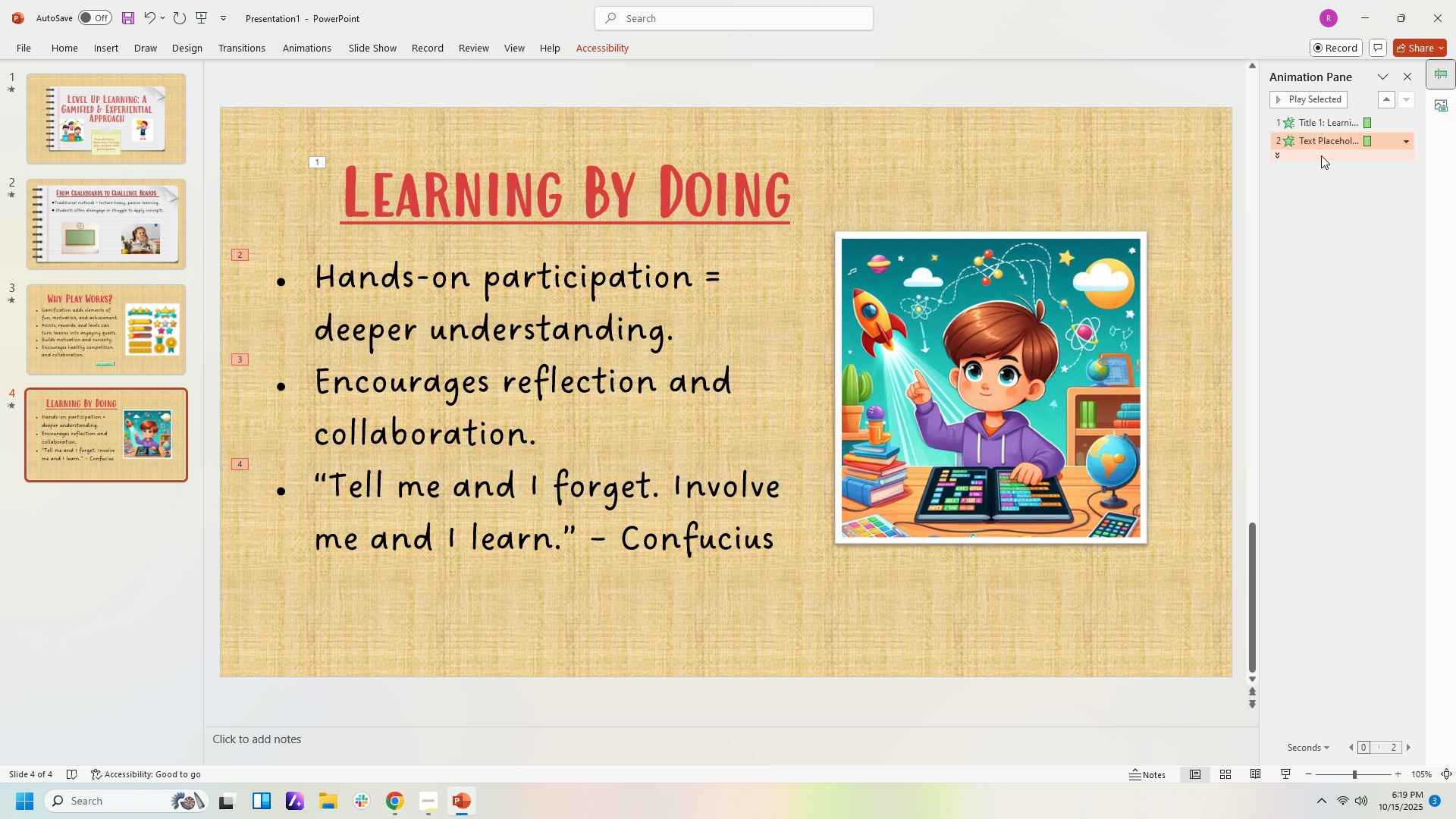 
left_click([1313, 157])
 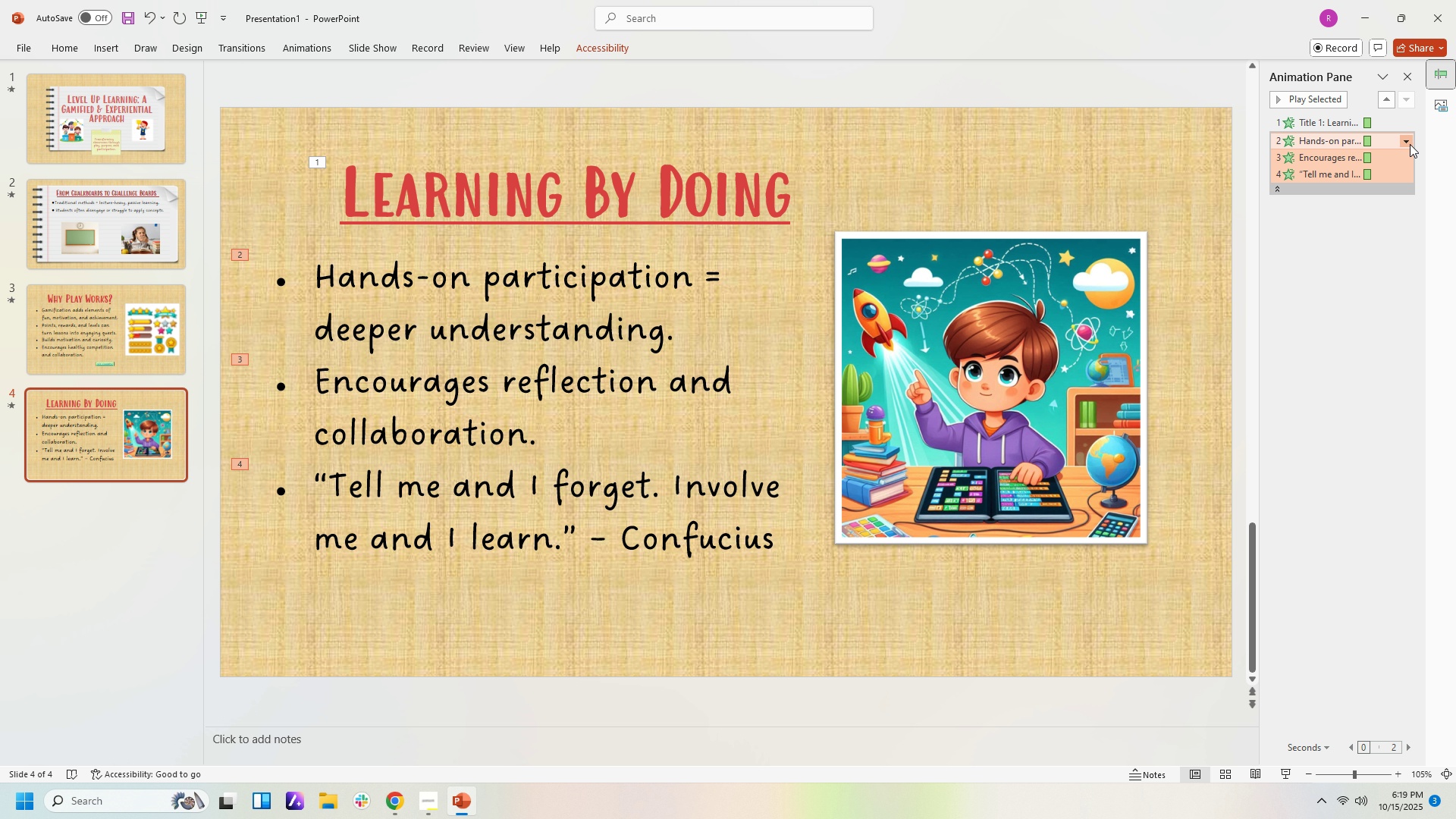 
left_click([1410, 143])
 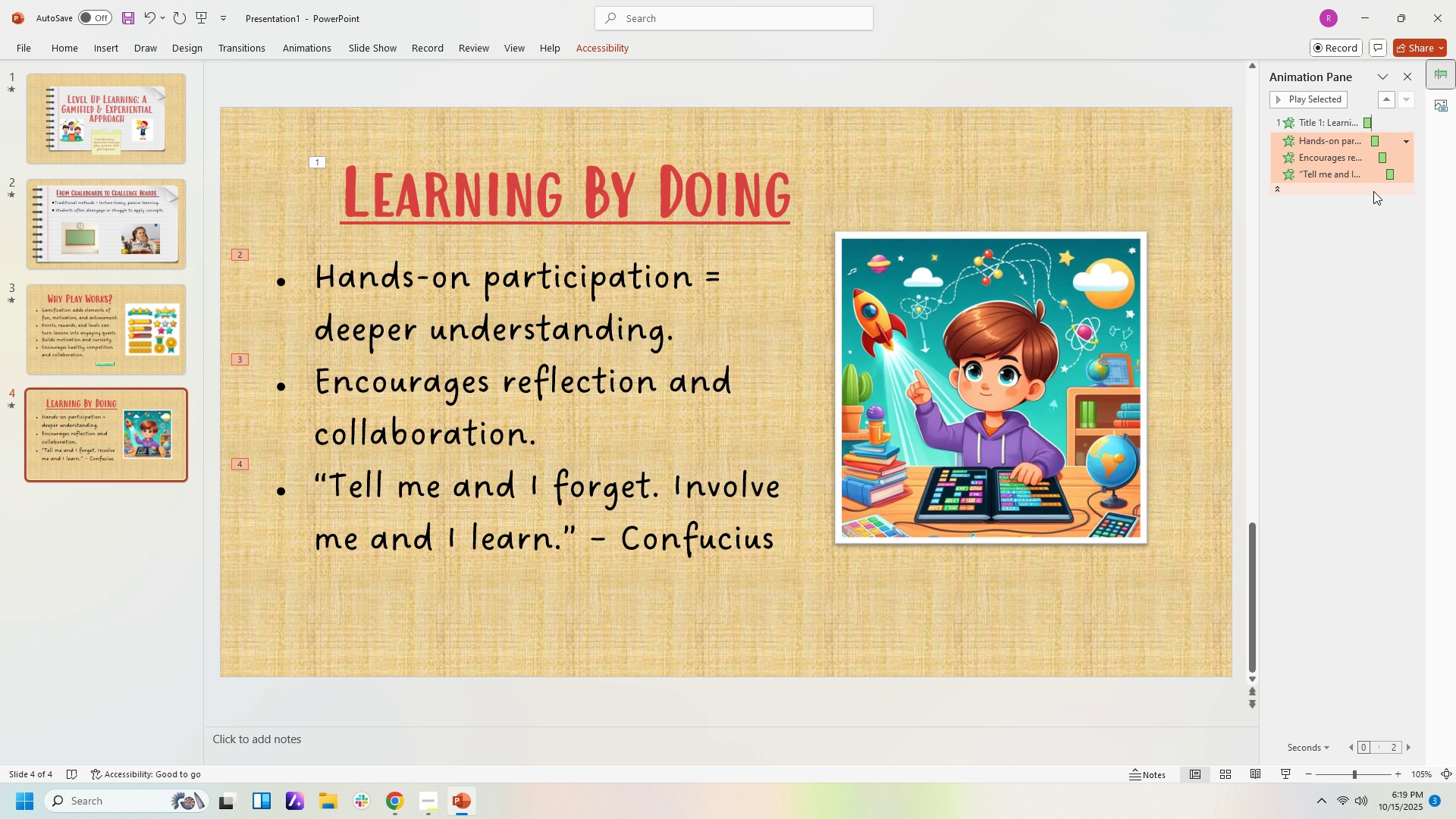 
left_click([1373, 191])
 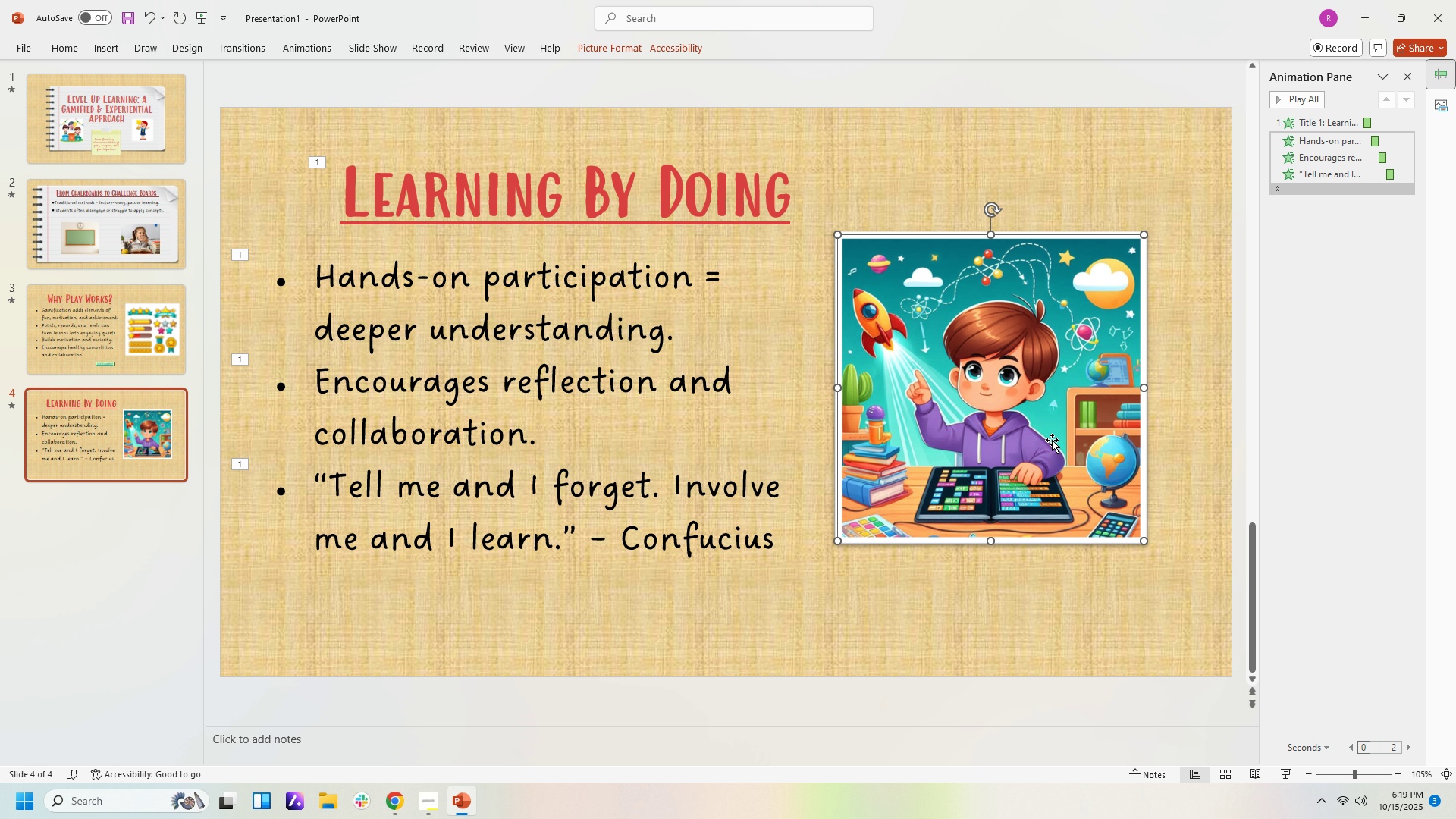 
wait(5.14)
 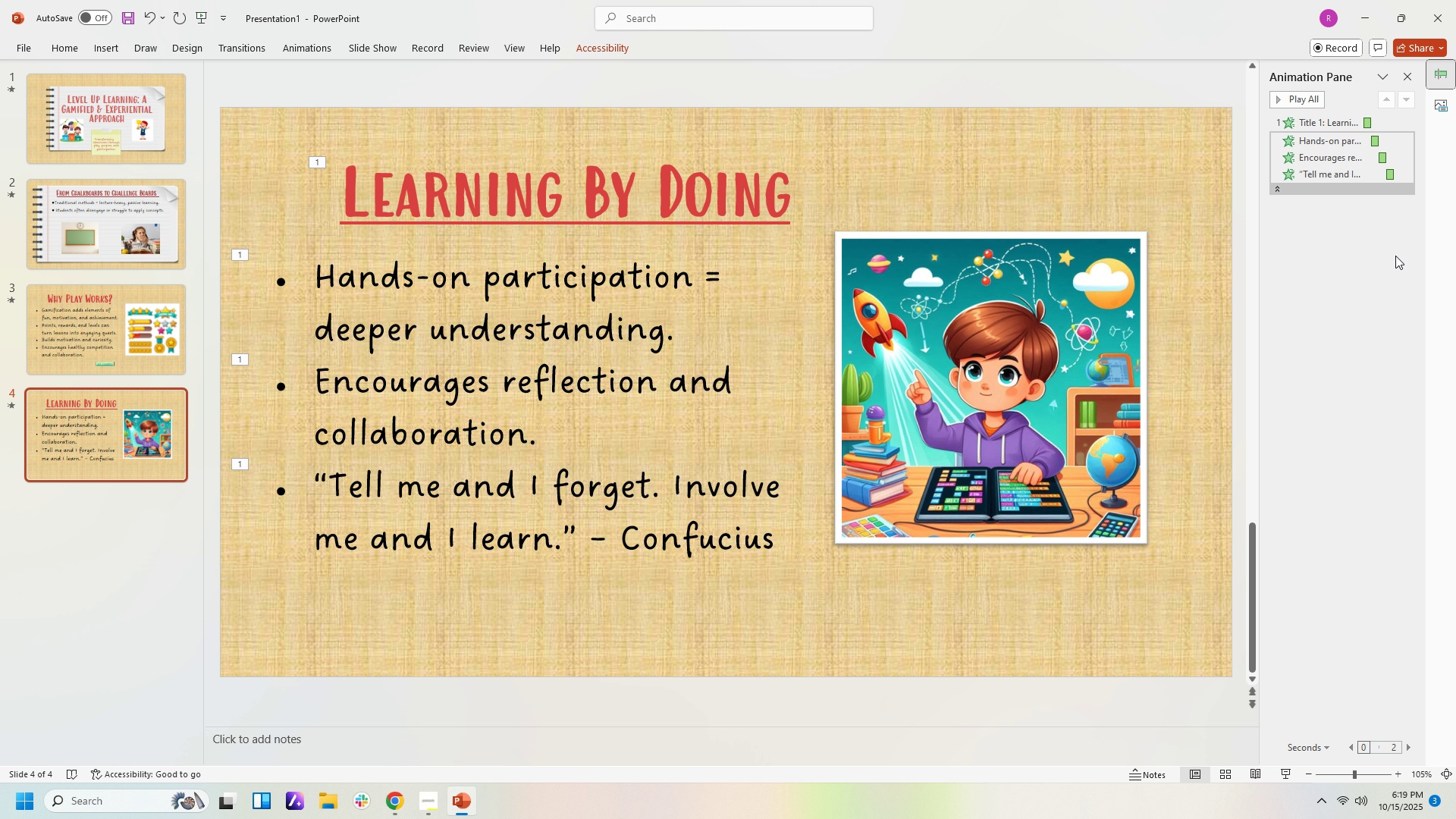 
left_click([311, 48])
 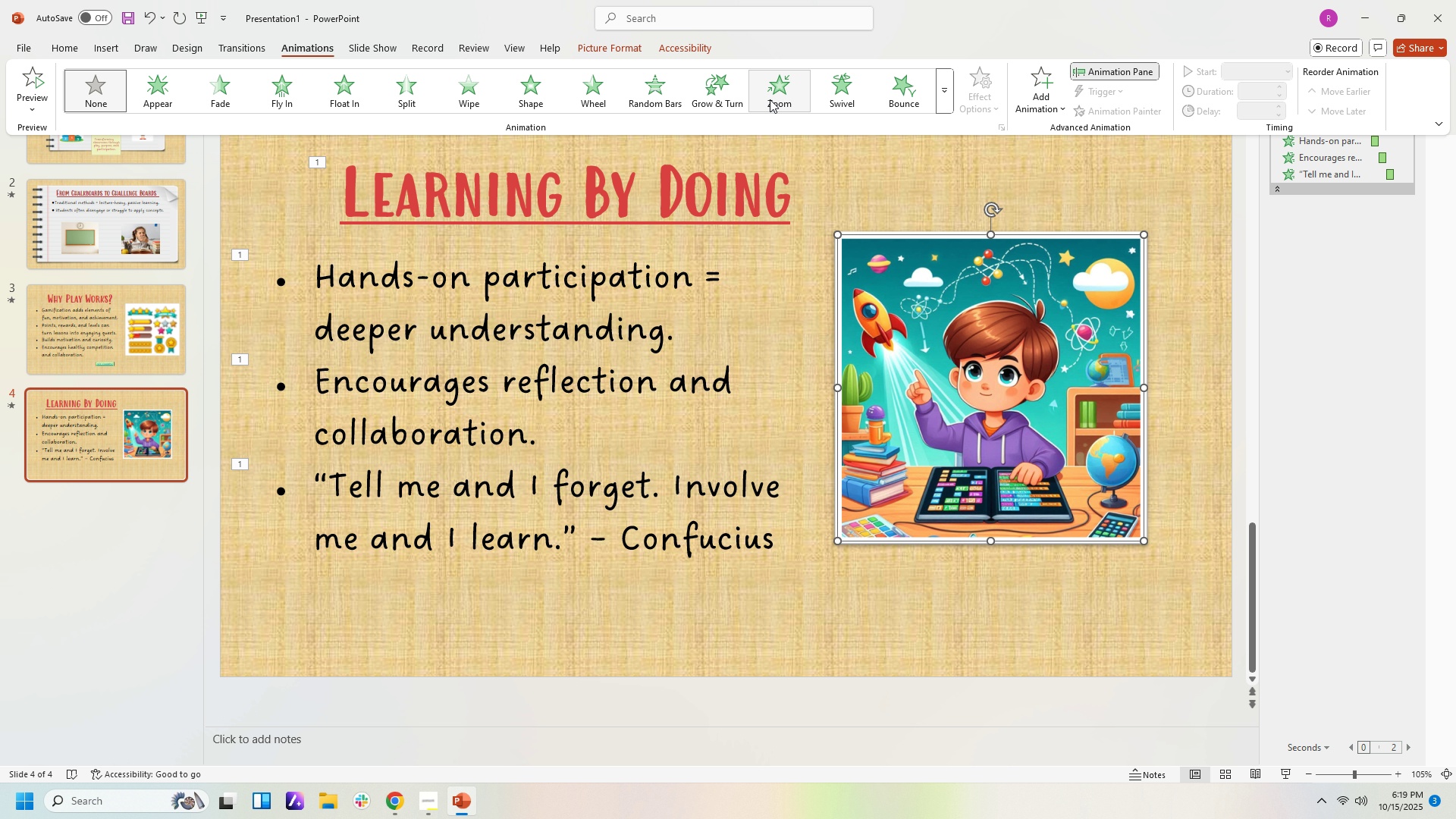 
left_click([780, 94])
 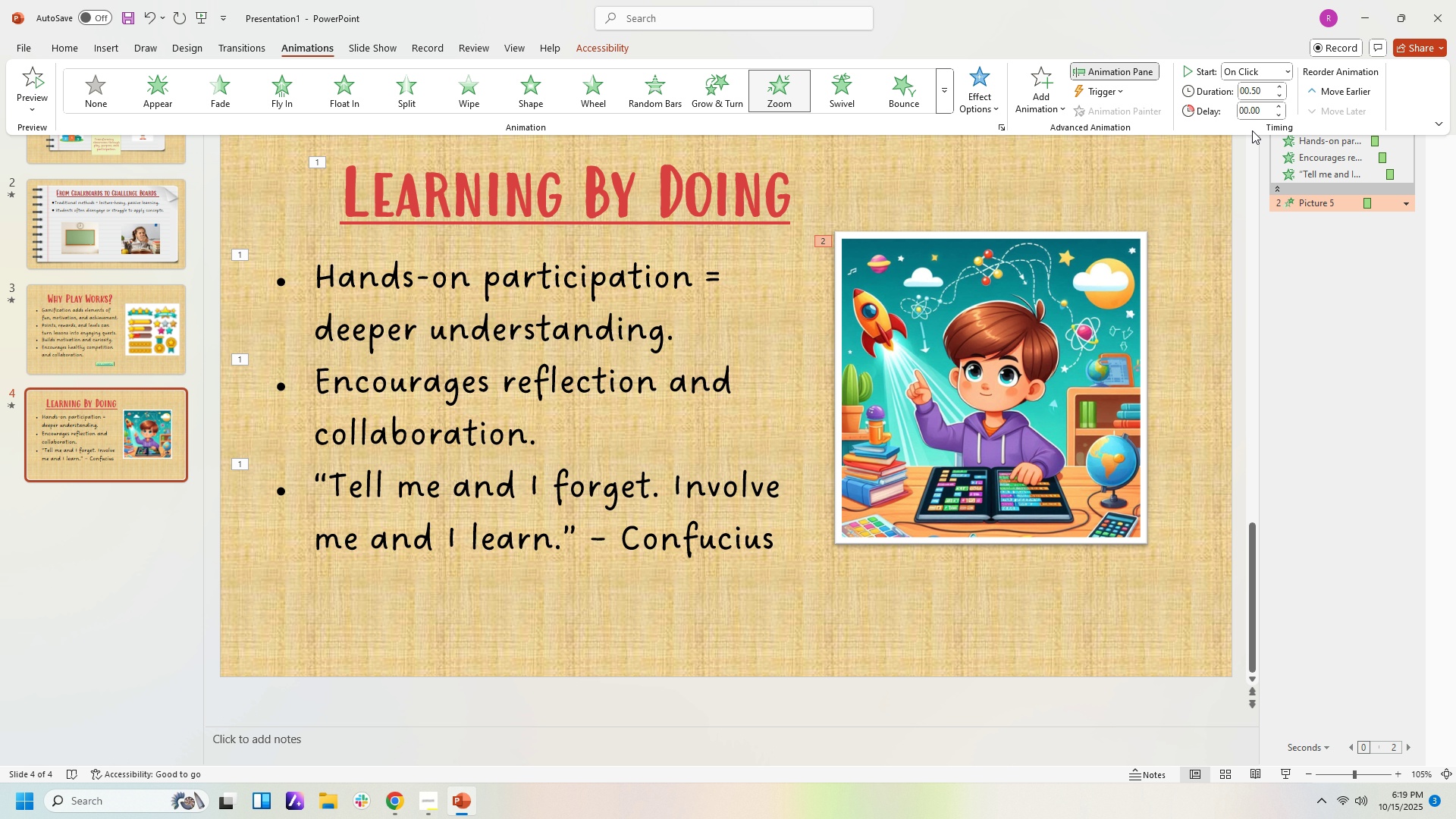 
left_click([1388, 289])
 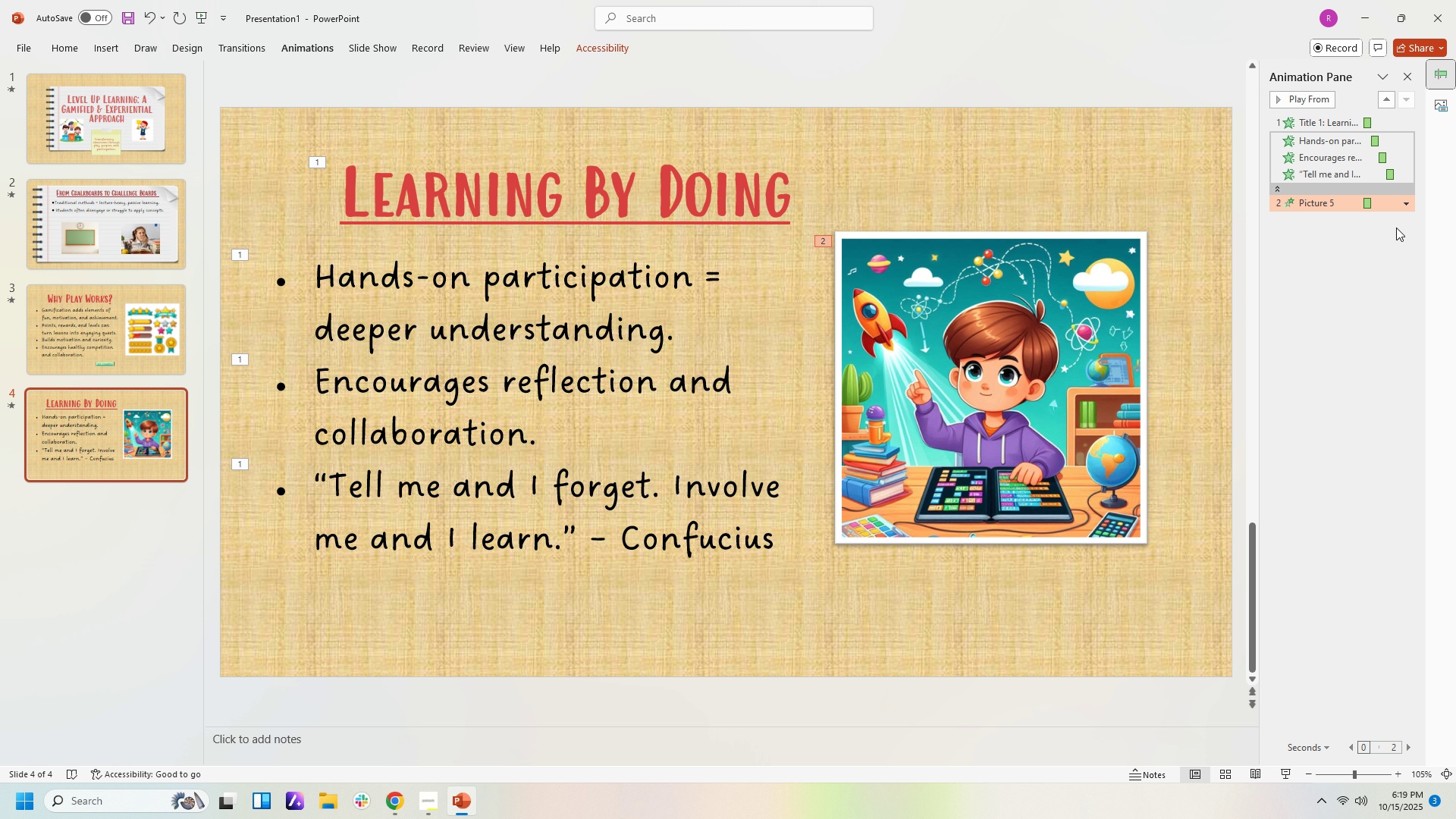 
scroll: coordinate [1398, 213], scroll_direction: up, amount: 3.0
 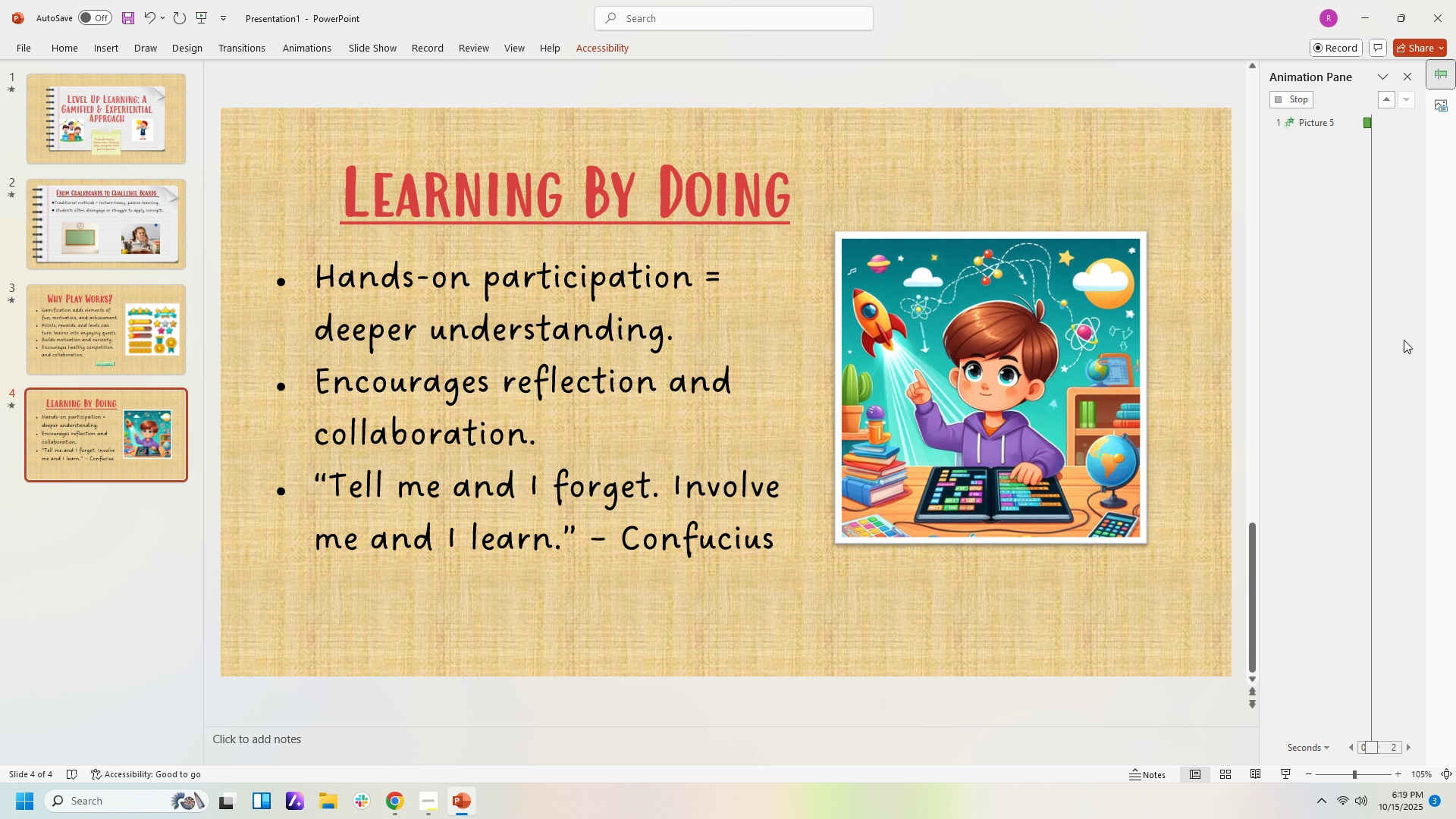 
left_click([1339, 360])
 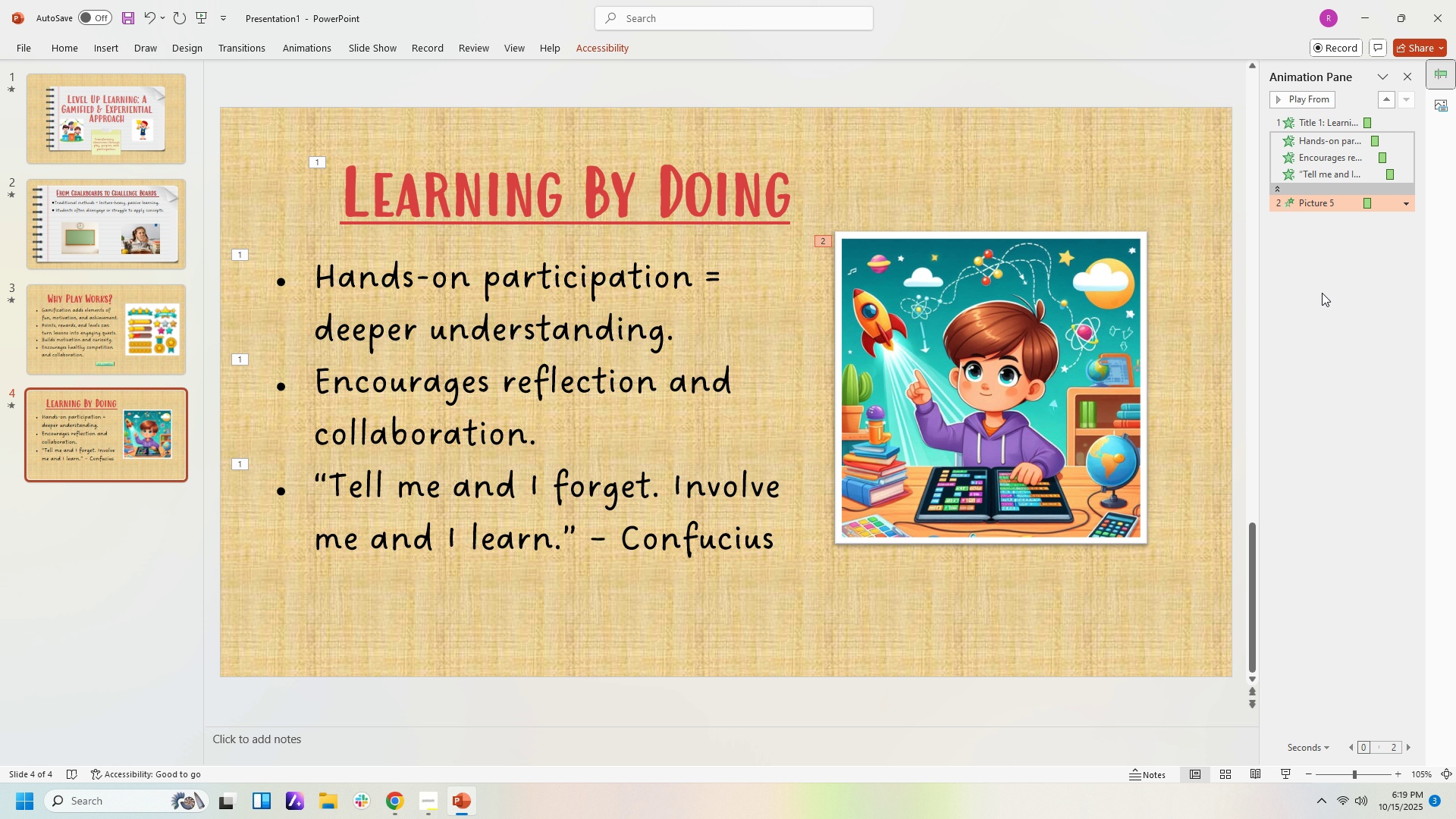 
left_click([1323, 296])
 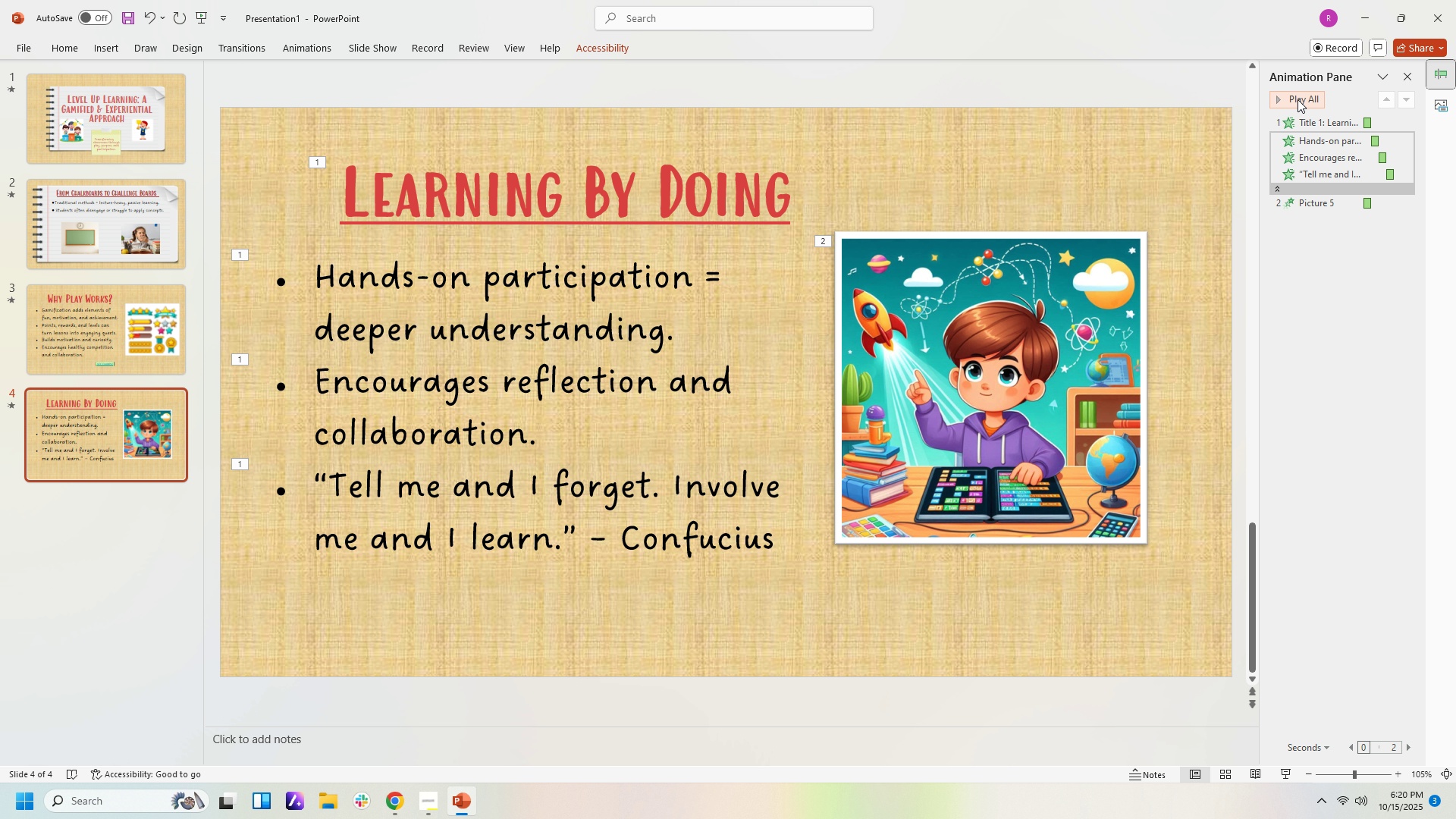 
left_click([1298, 99])
 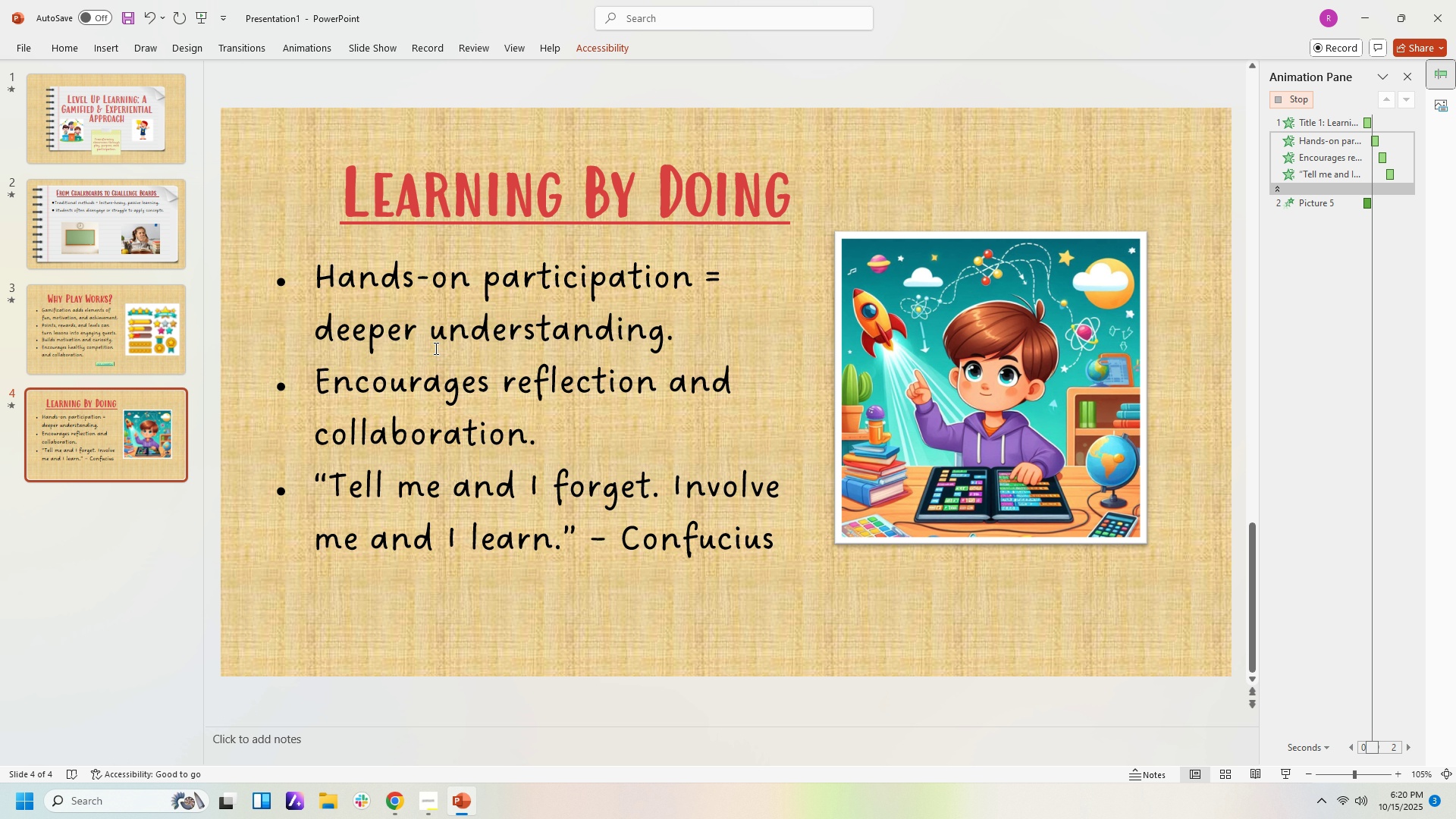 
left_click([54, 539])
 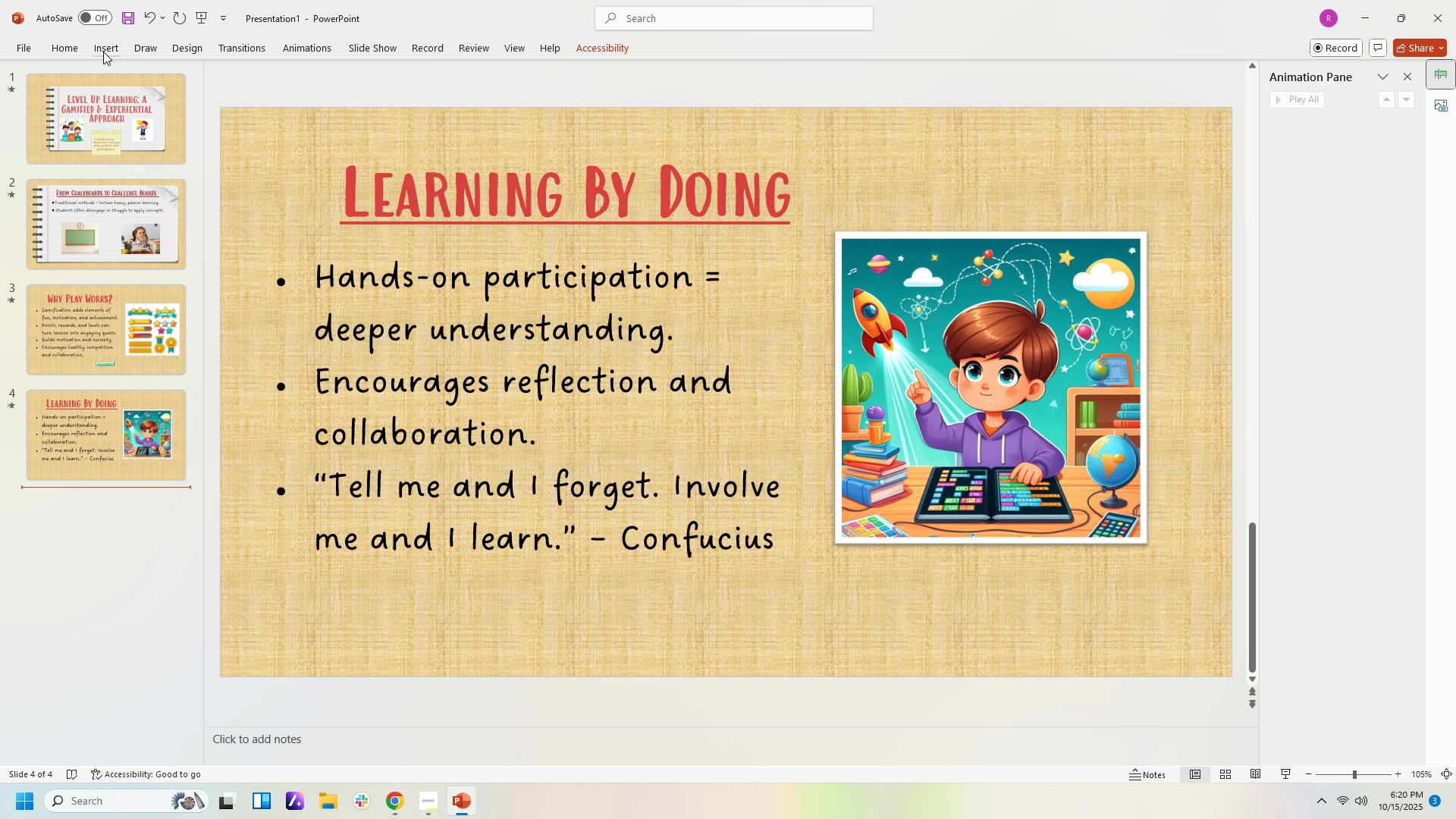 
left_click([104, 52])
 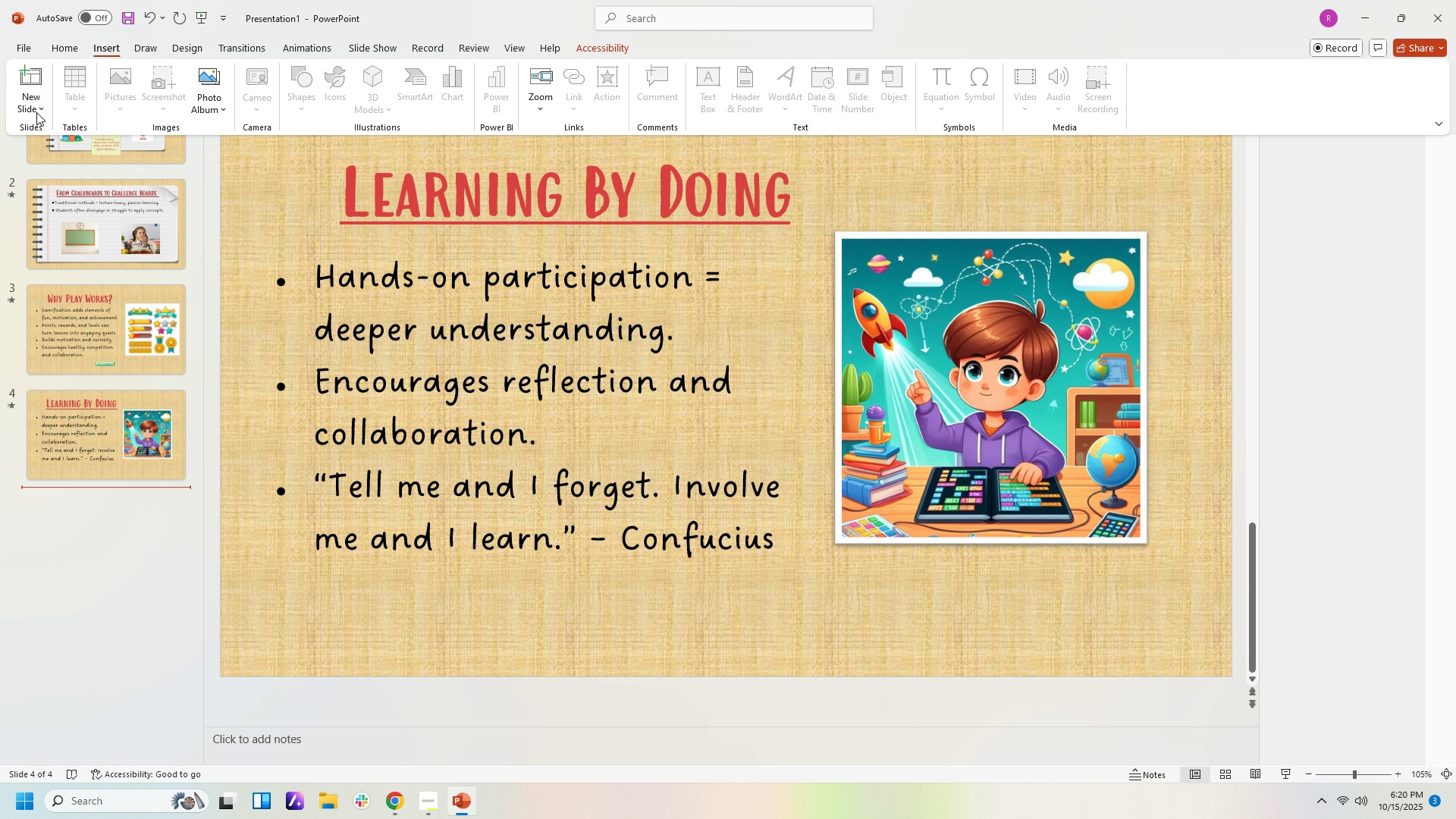 
left_click([34, 99])
 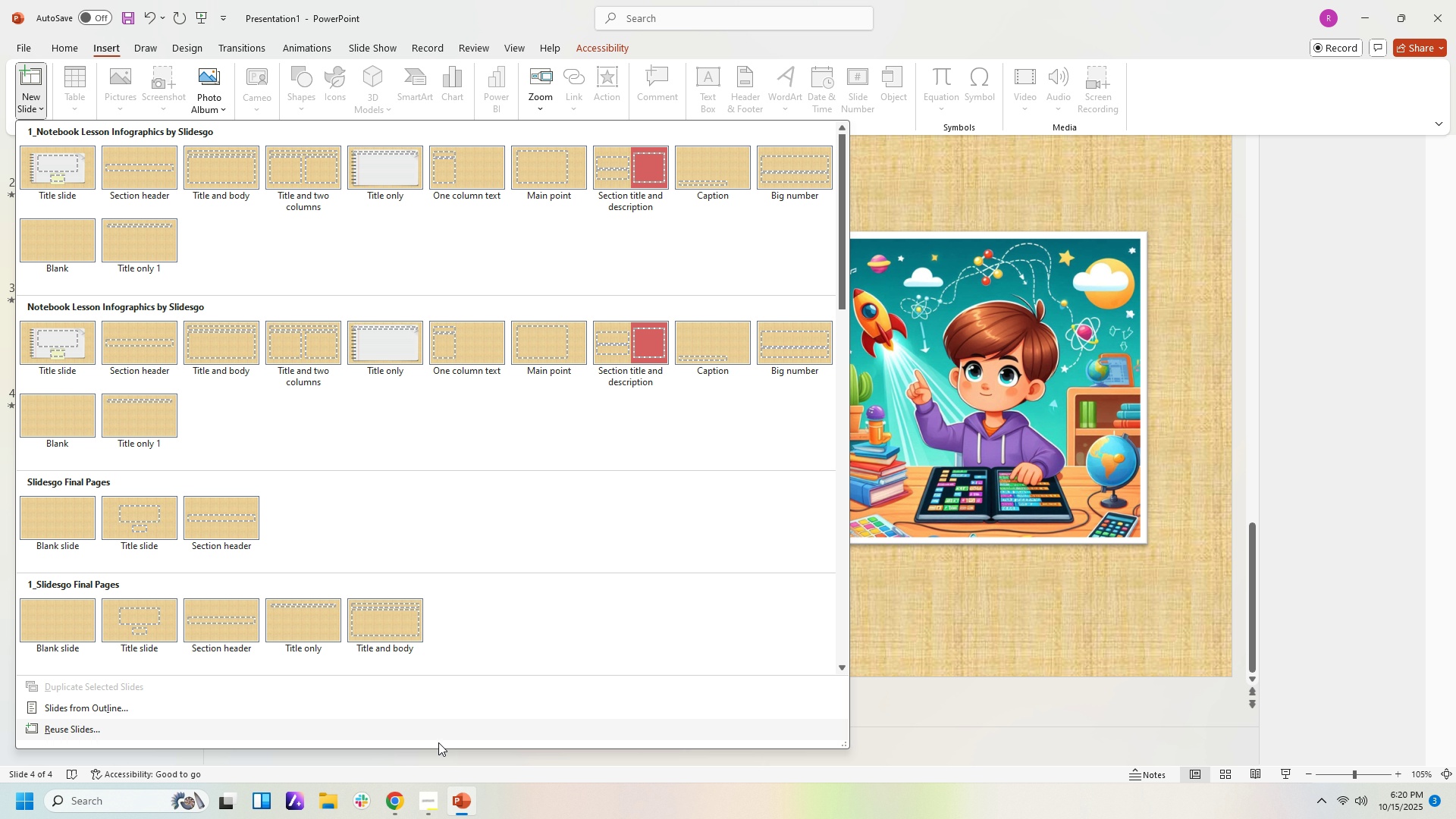 
wait(5.96)
 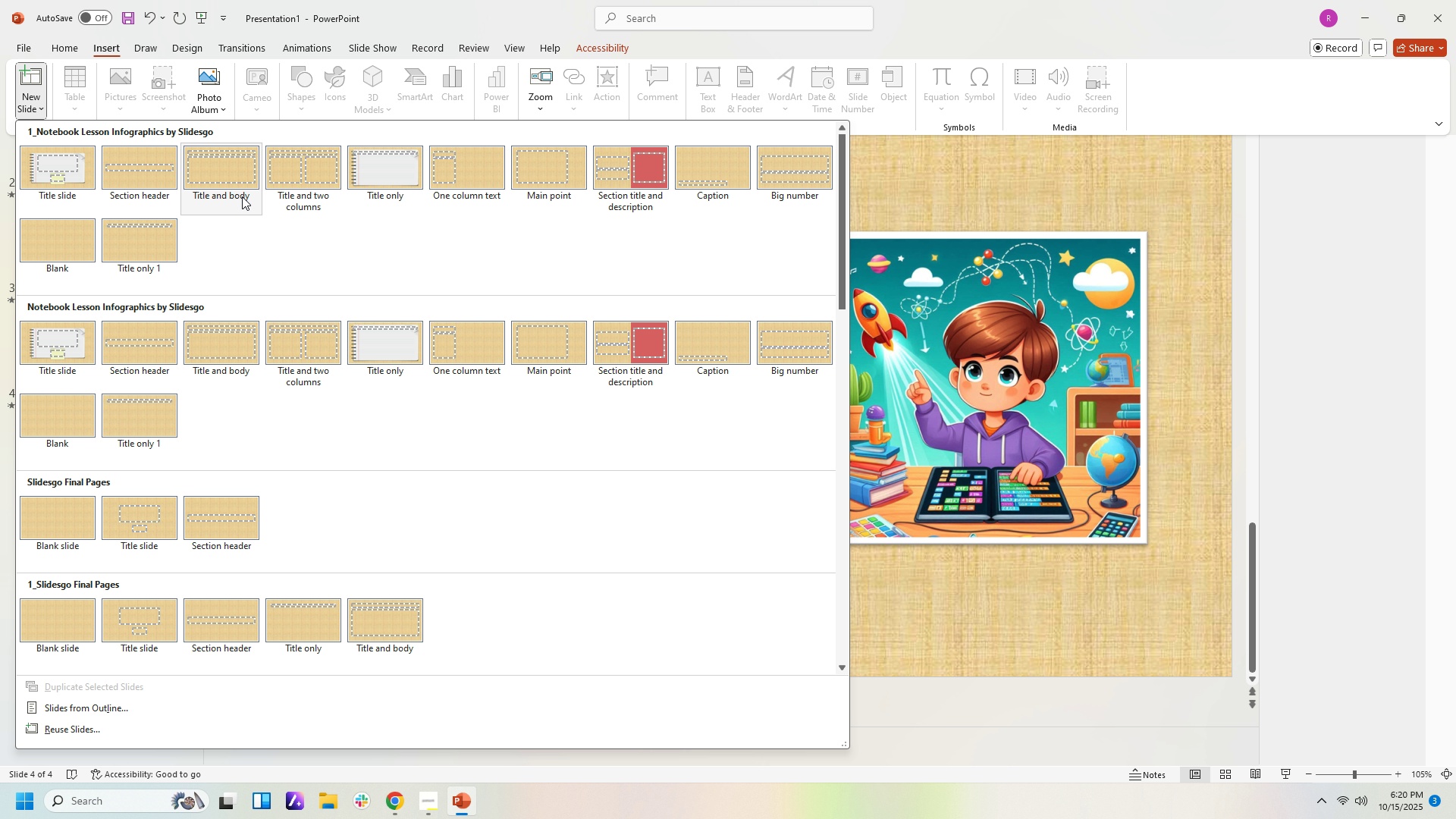 
left_click([391, 803])
 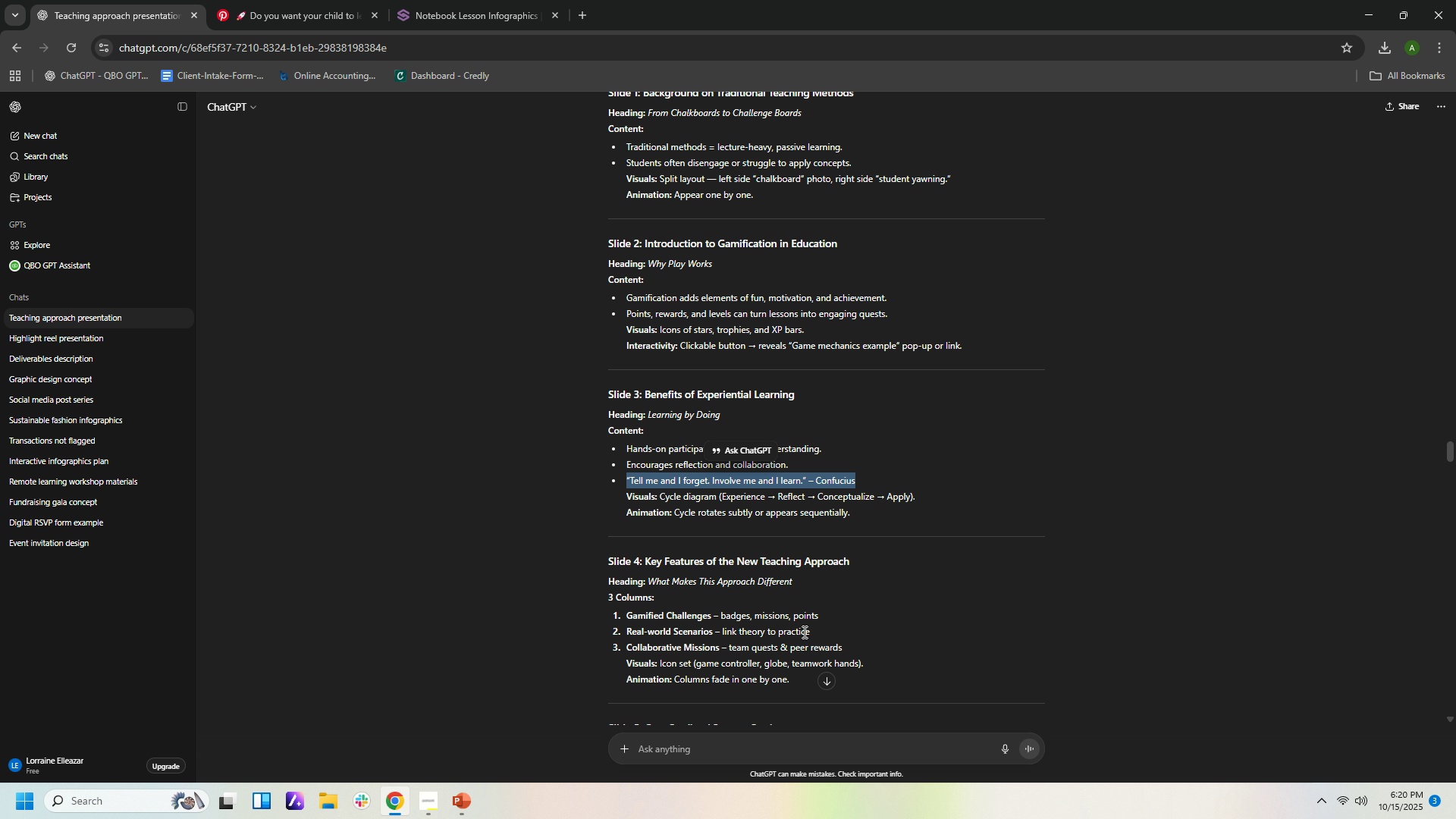 
wait(6.86)
 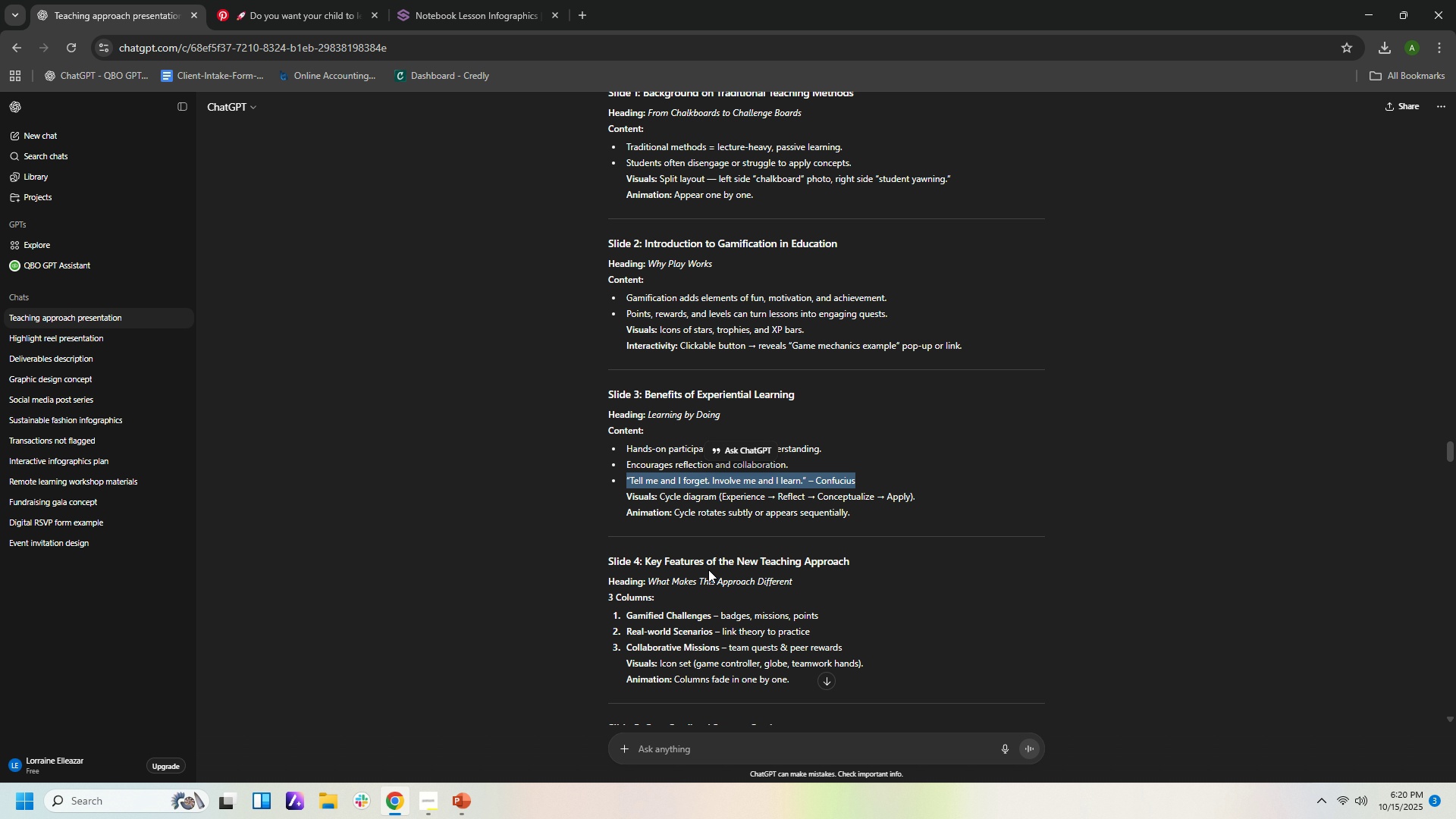 
left_click([468, 799])
 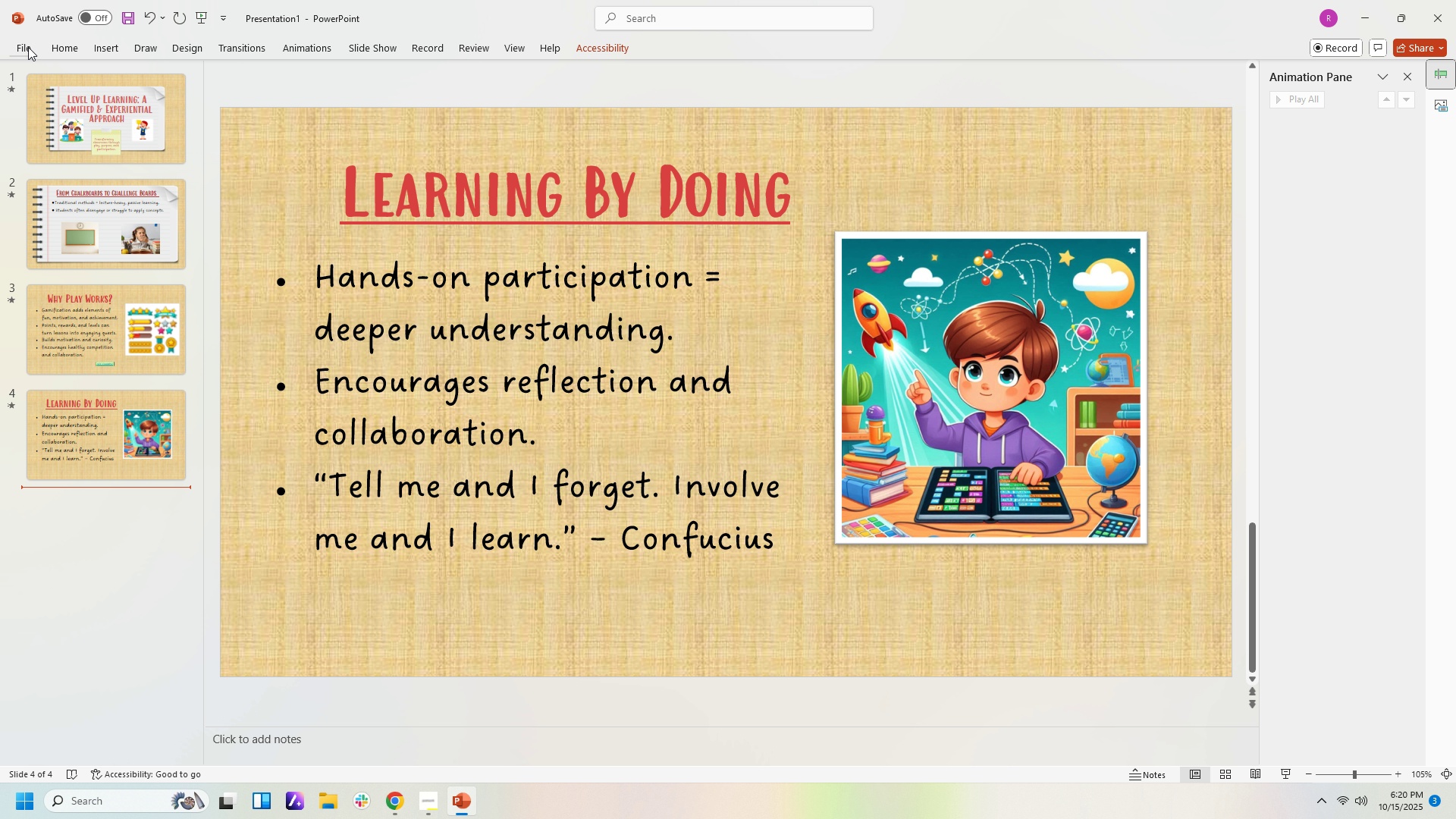 
left_click([102, 42])
 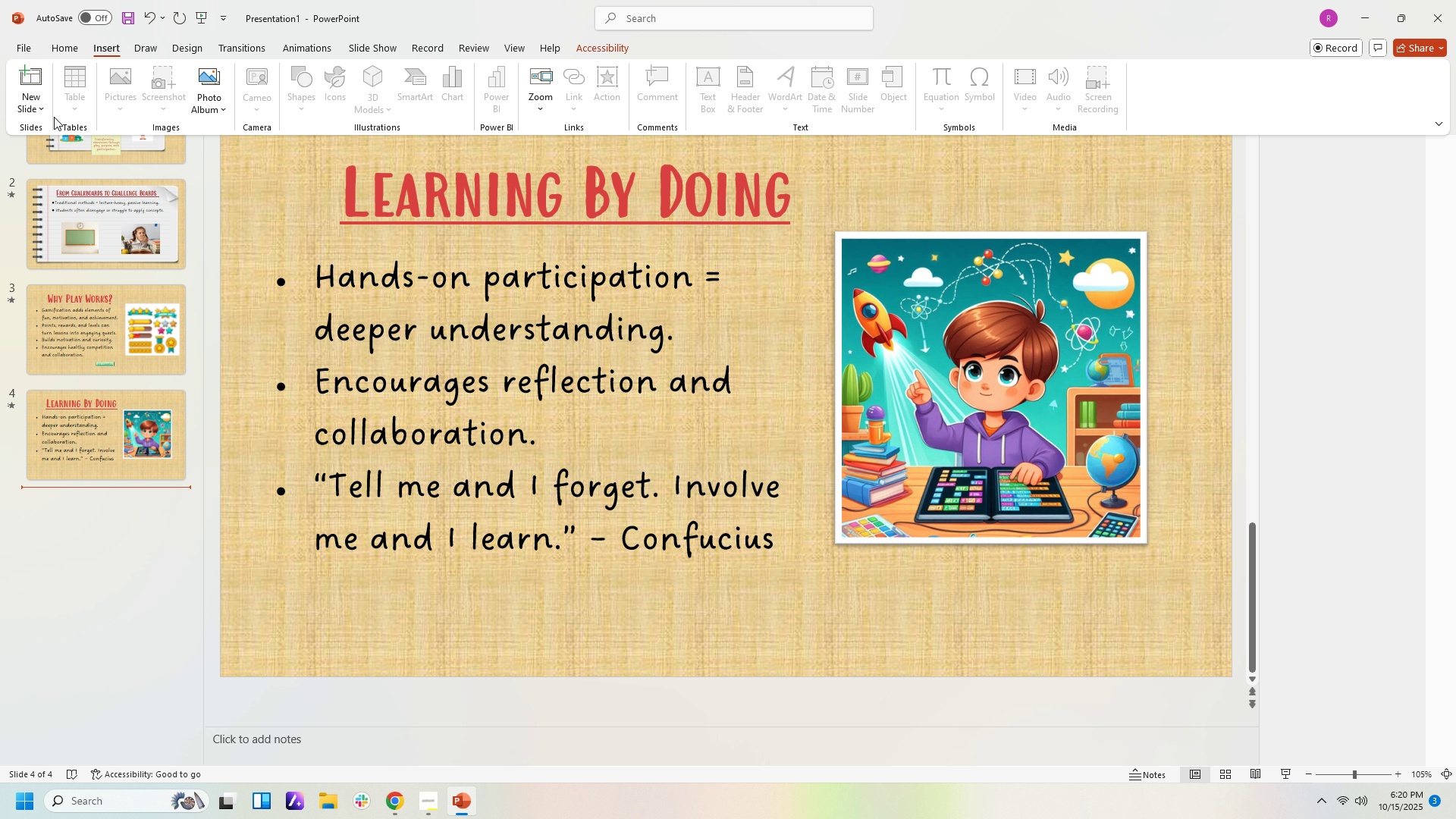 
left_click([41, 107])
 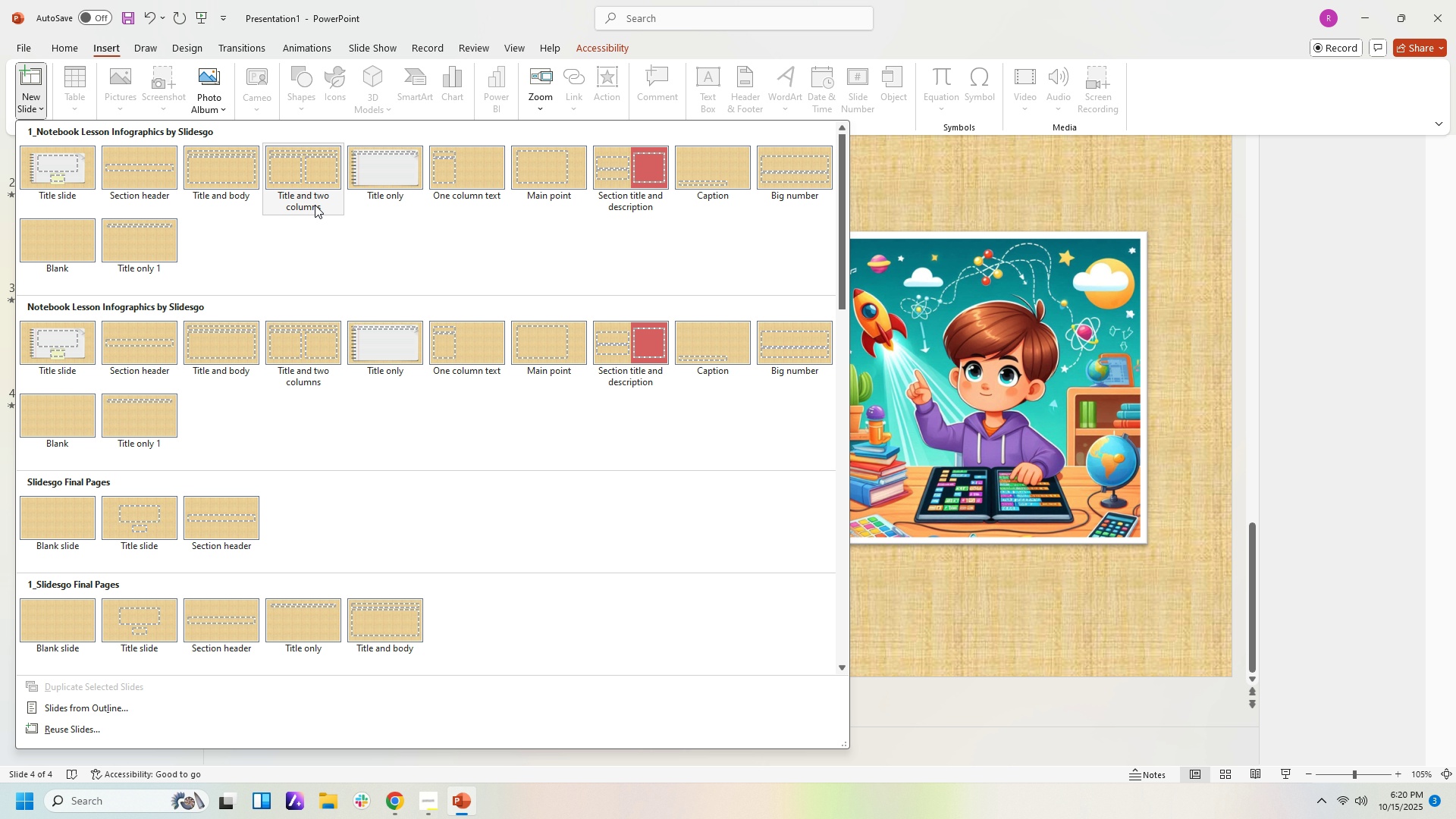 
wait(11.91)
 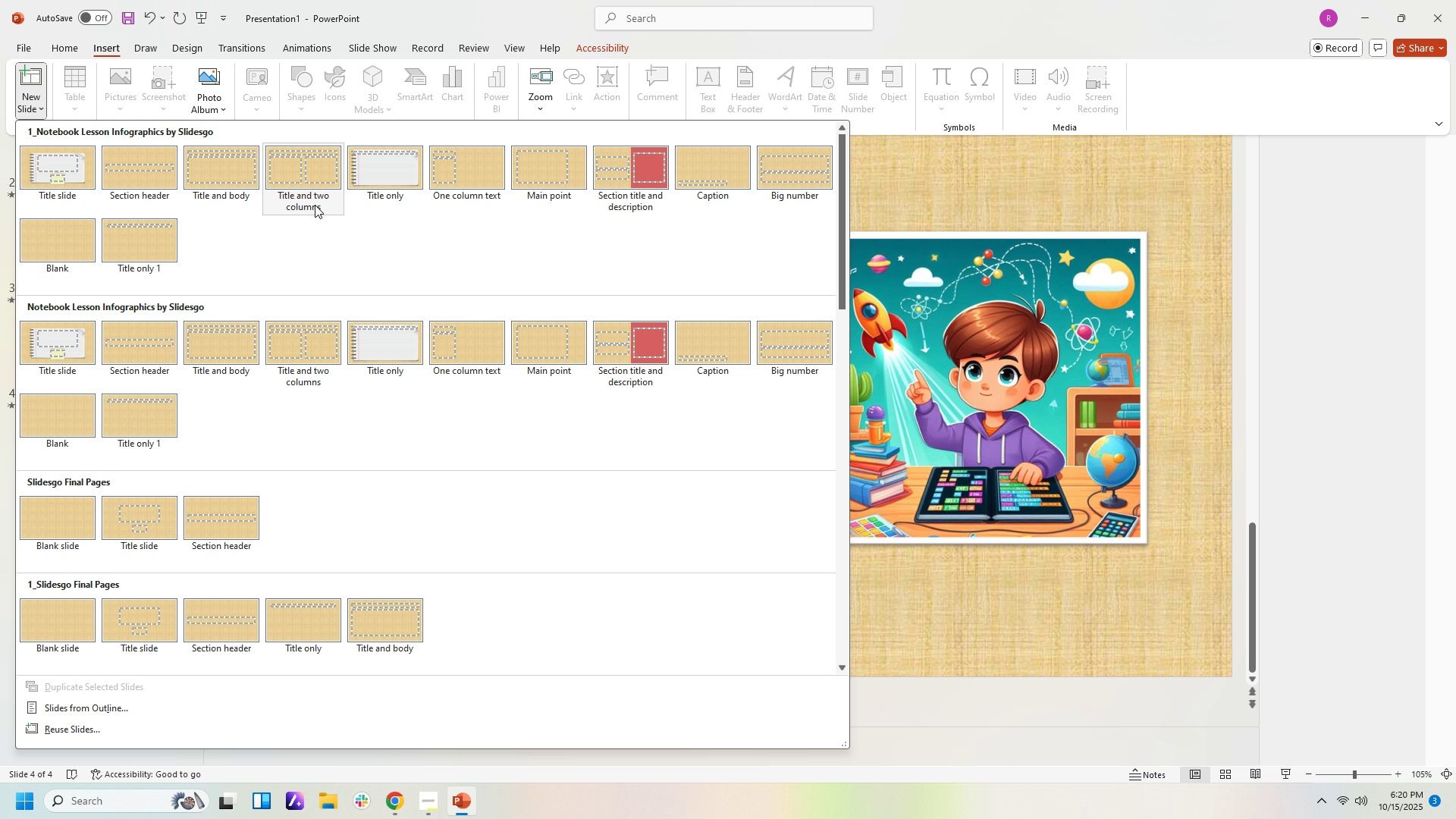 
mouse_move([218, 703])
 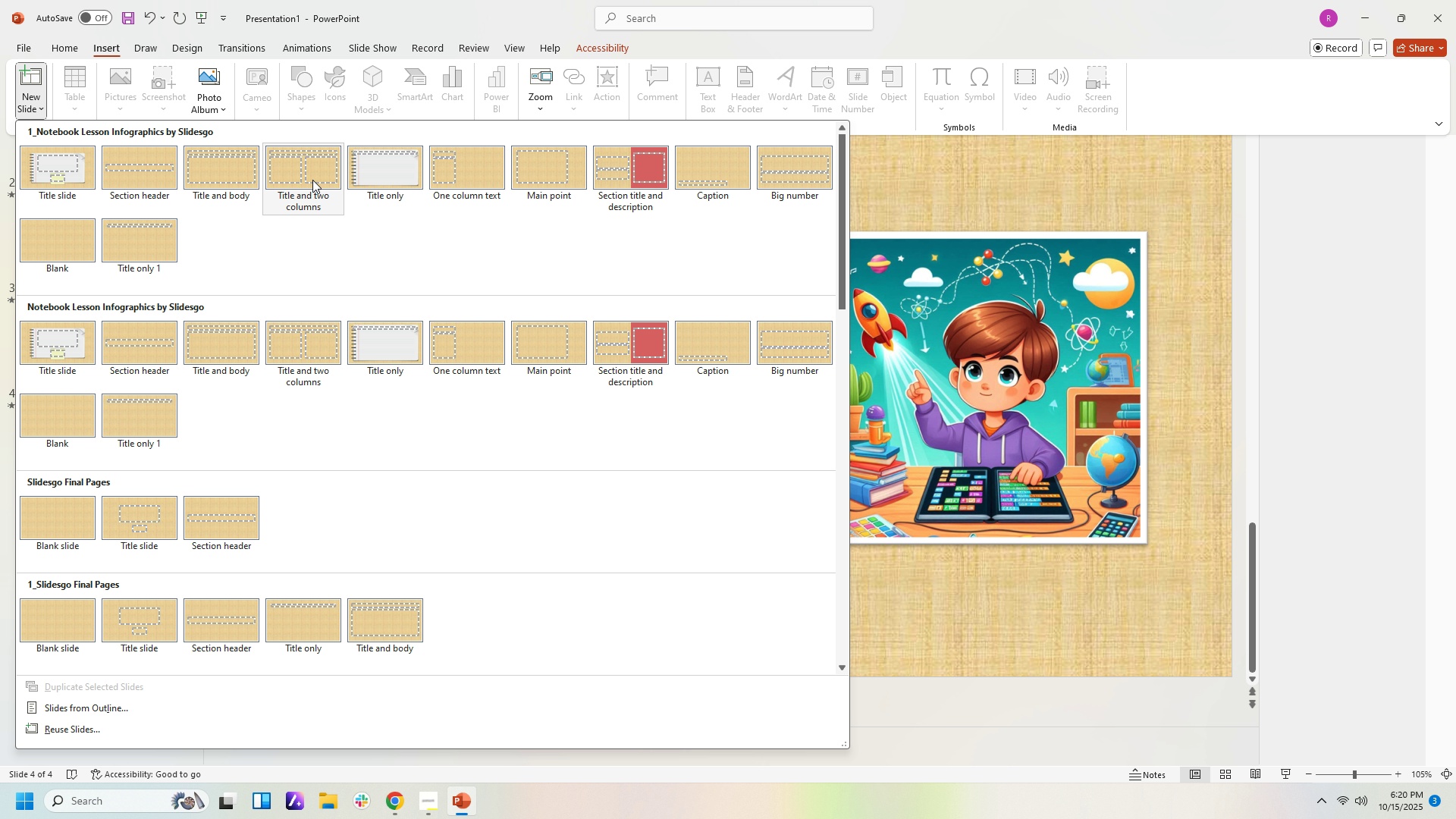 
left_click([312, 179])
 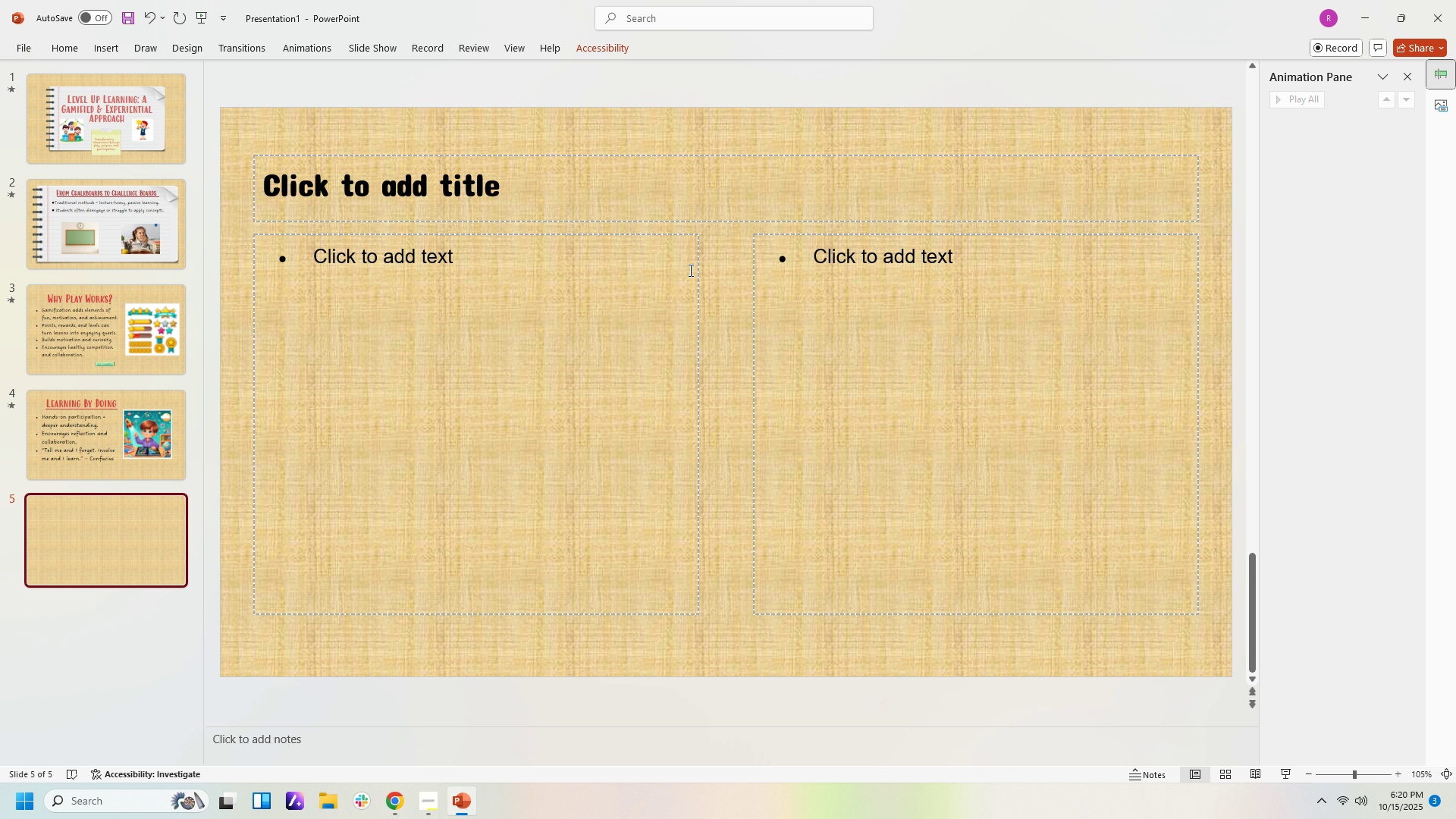 
left_click([632, 283])
 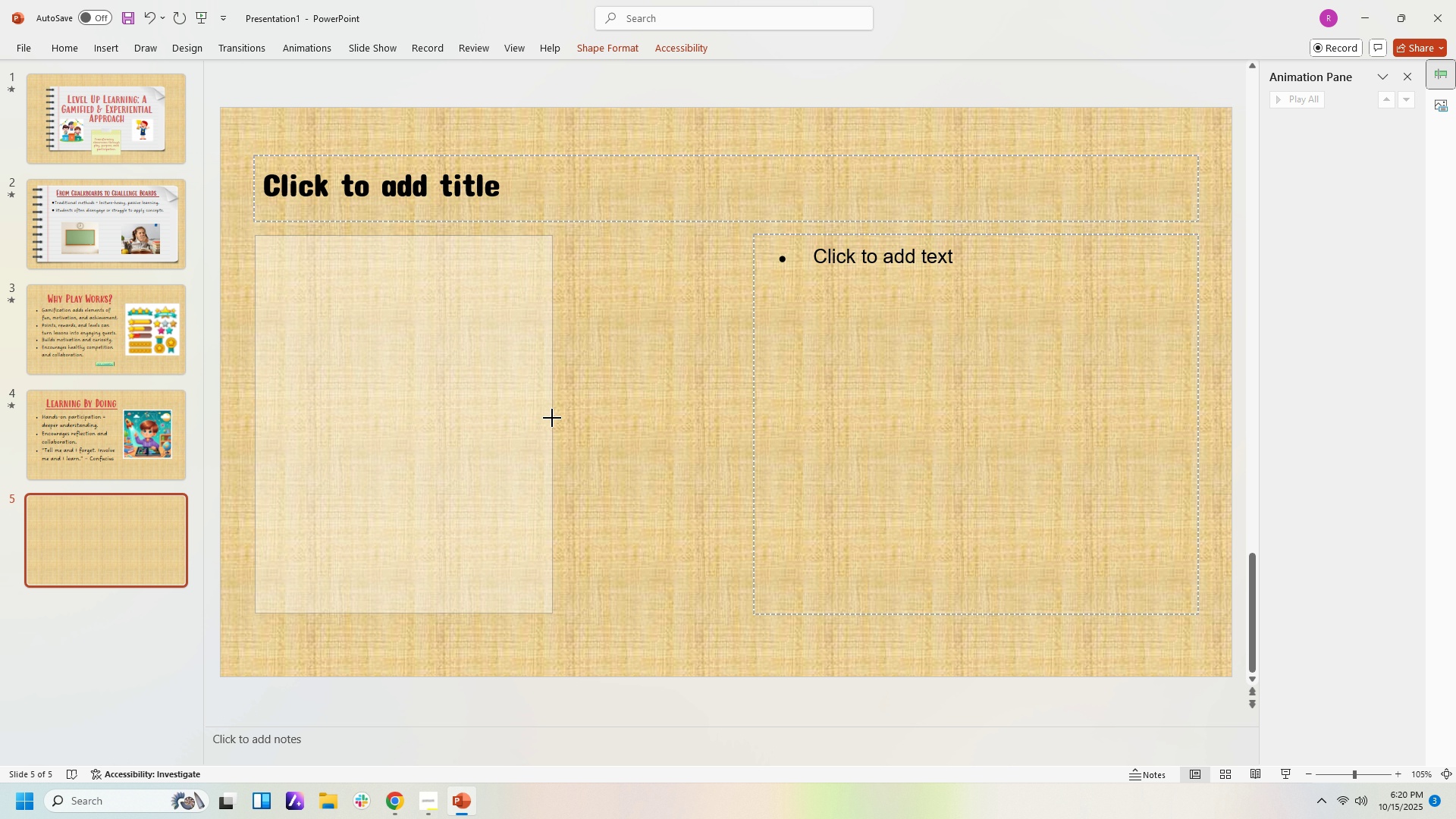 
left_click([907, 367])
 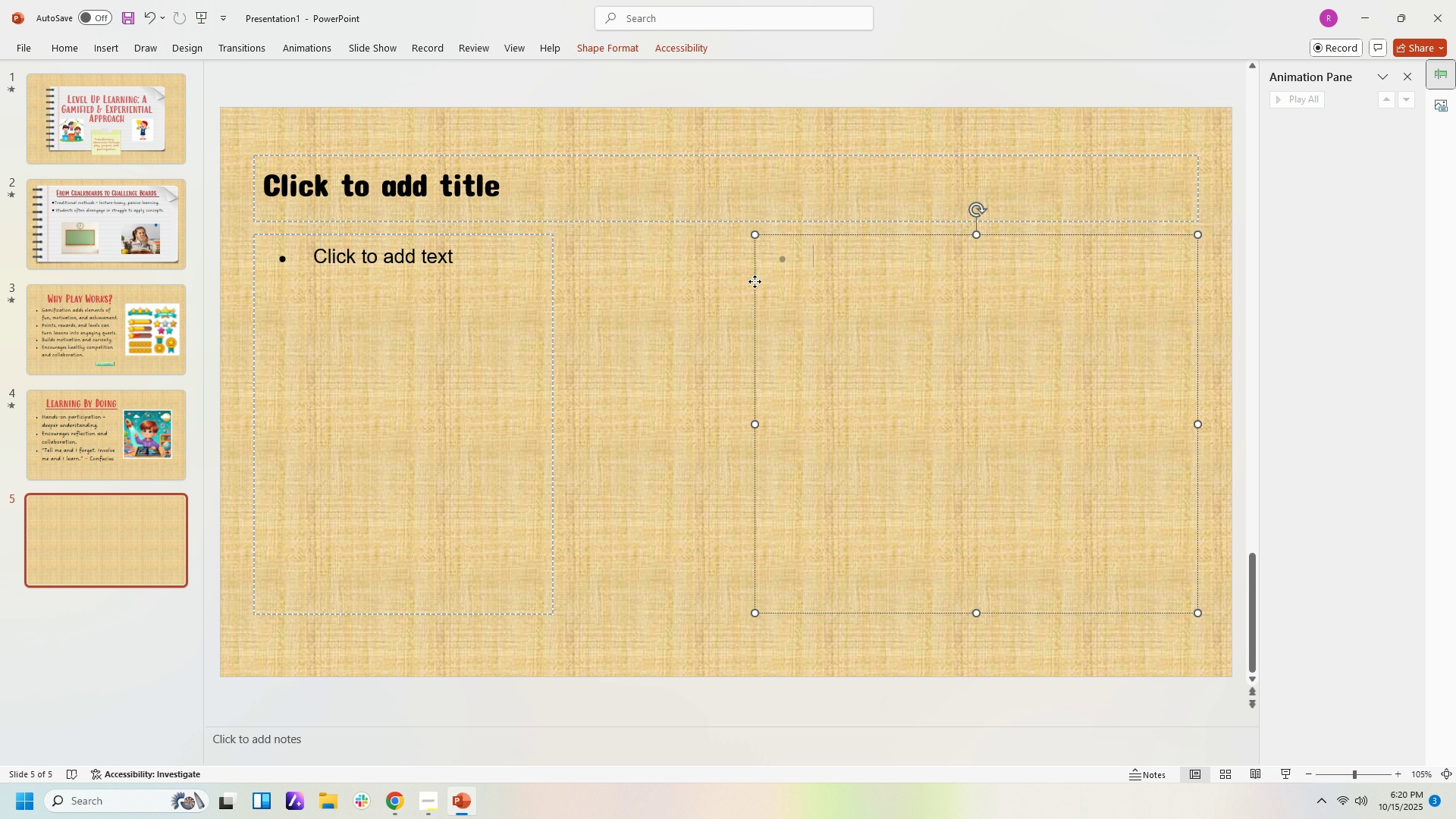 
left_click([755, 281])
 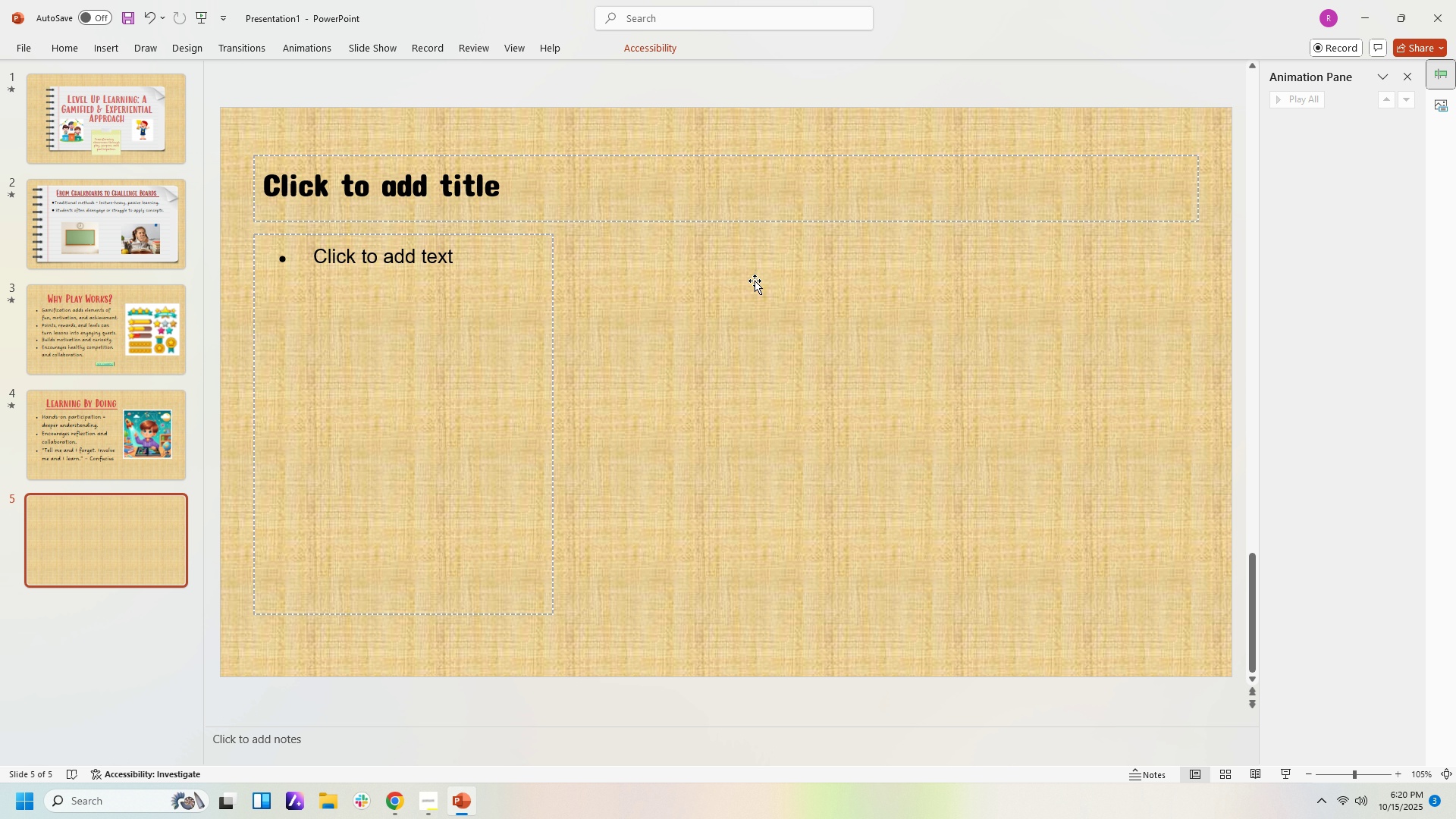 
key(Delete)
 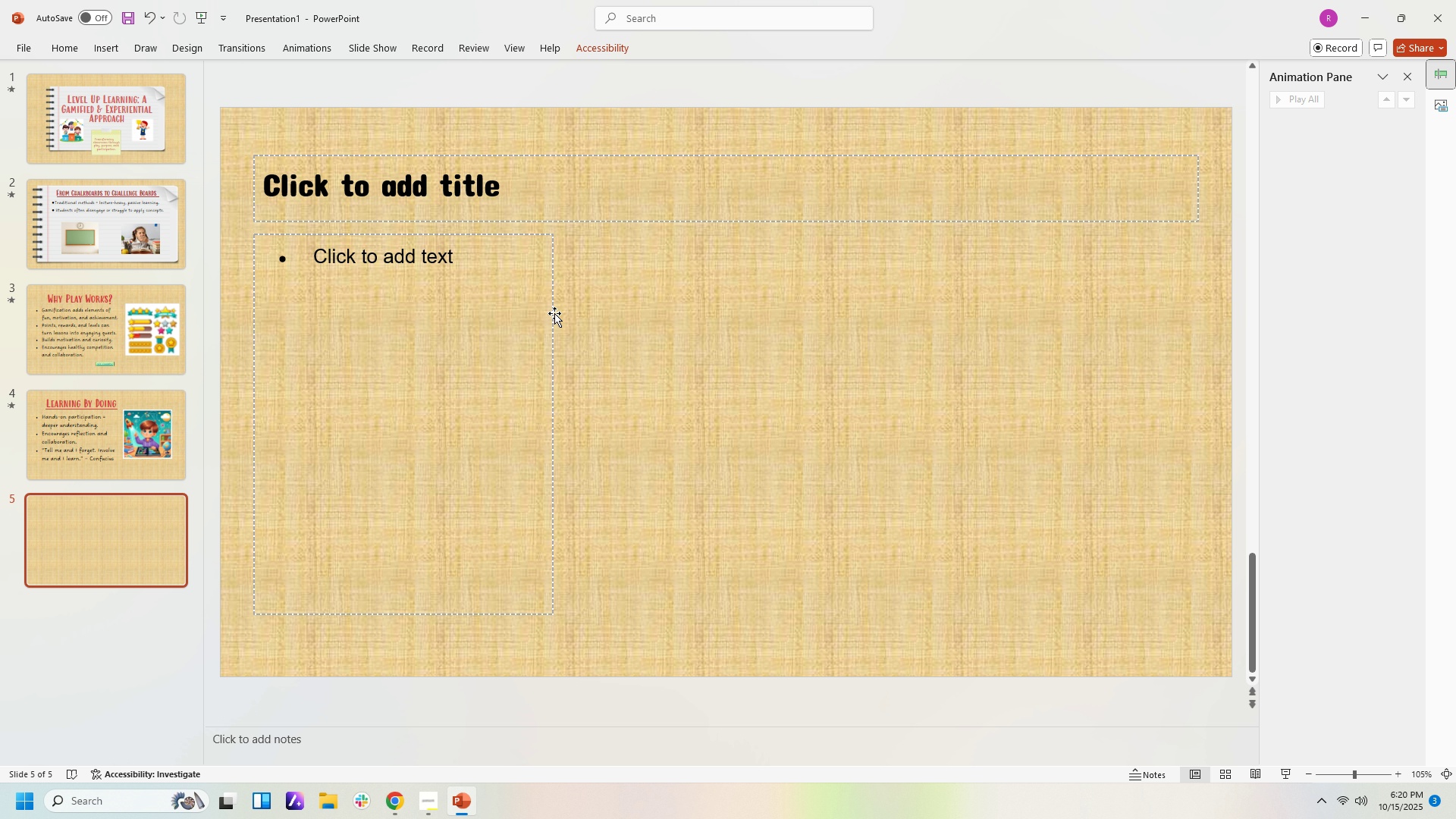 
left_click([554, 313])
 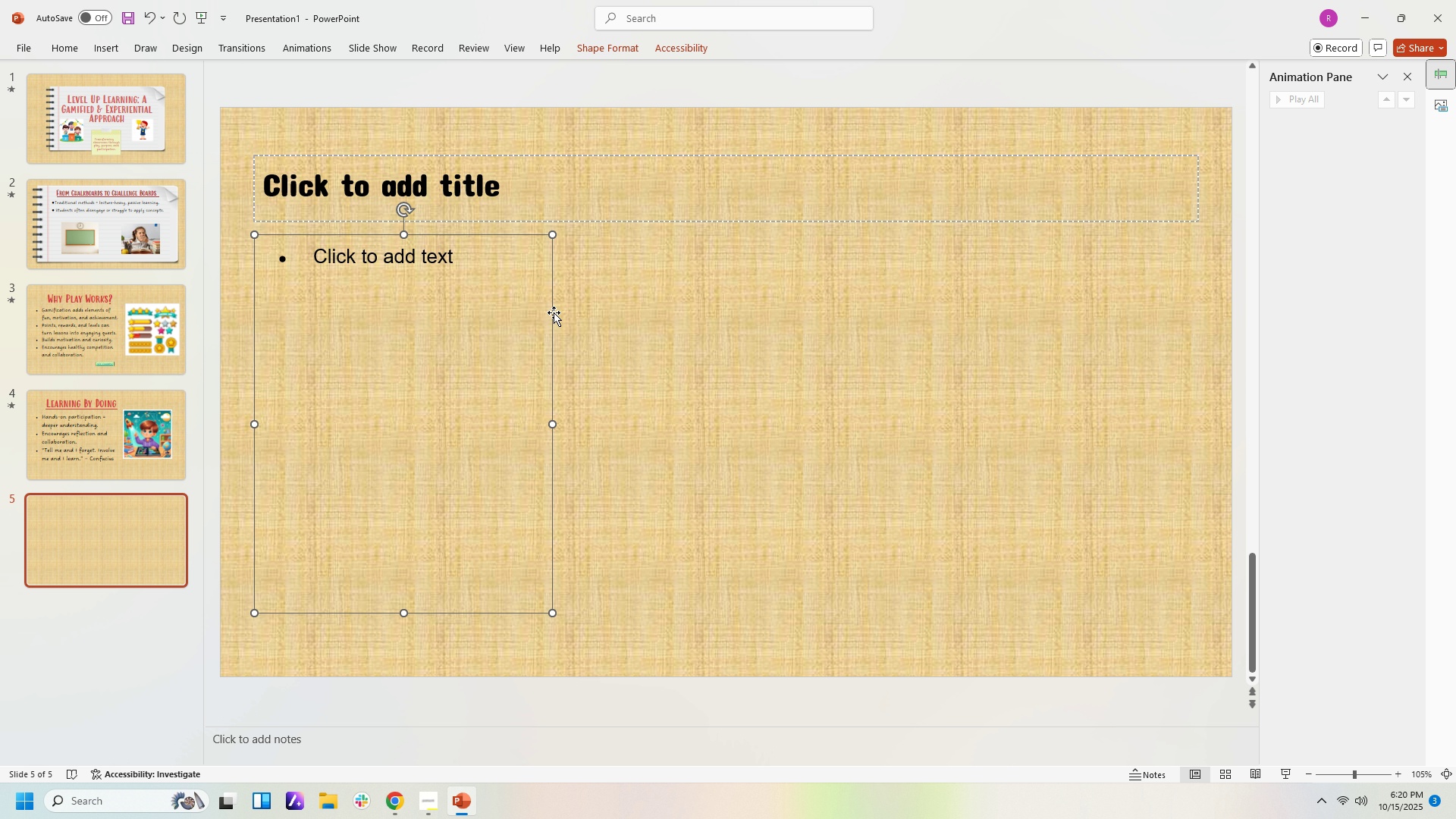 
key(Control+C)
 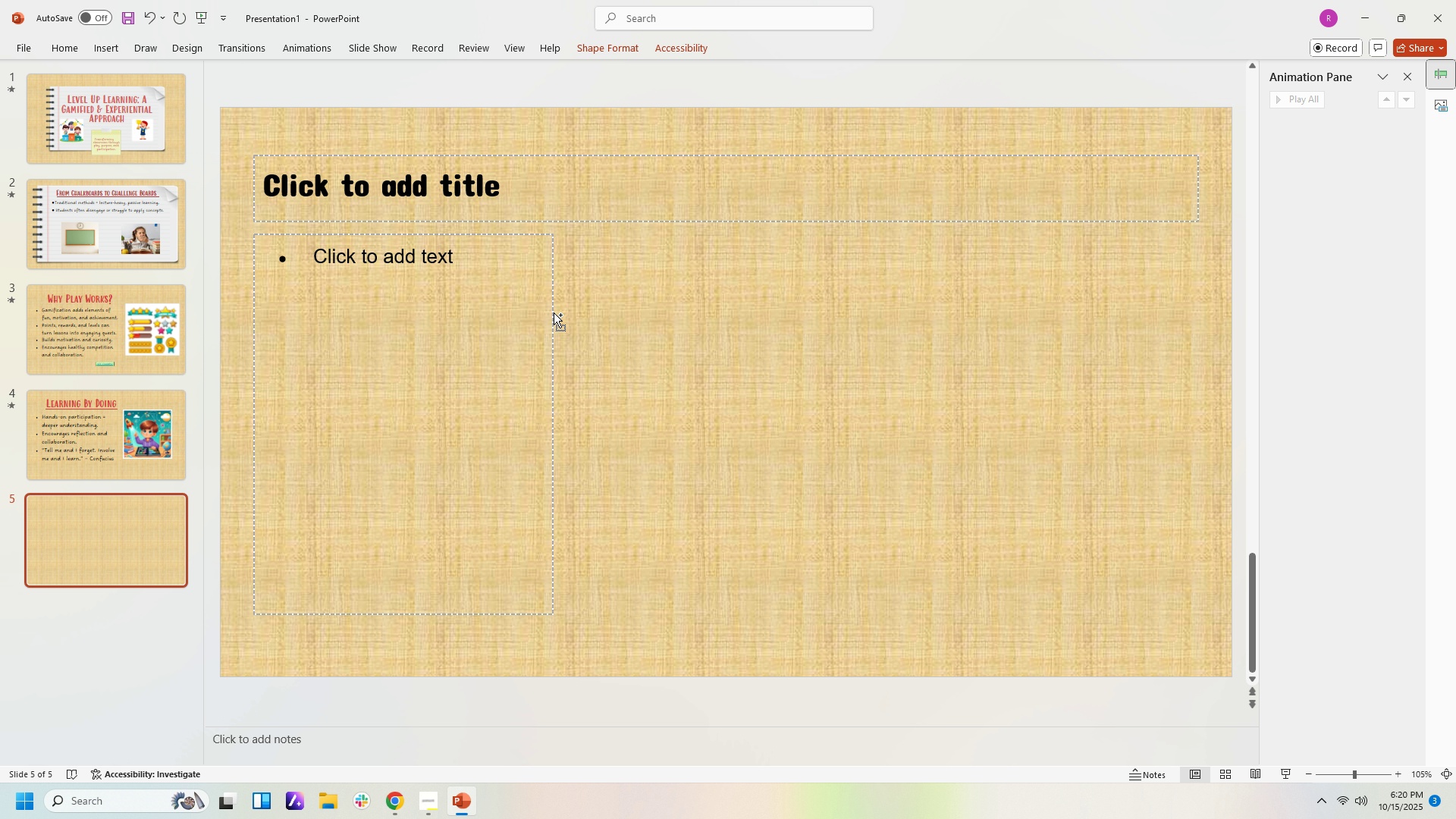 
key(Control+V)
 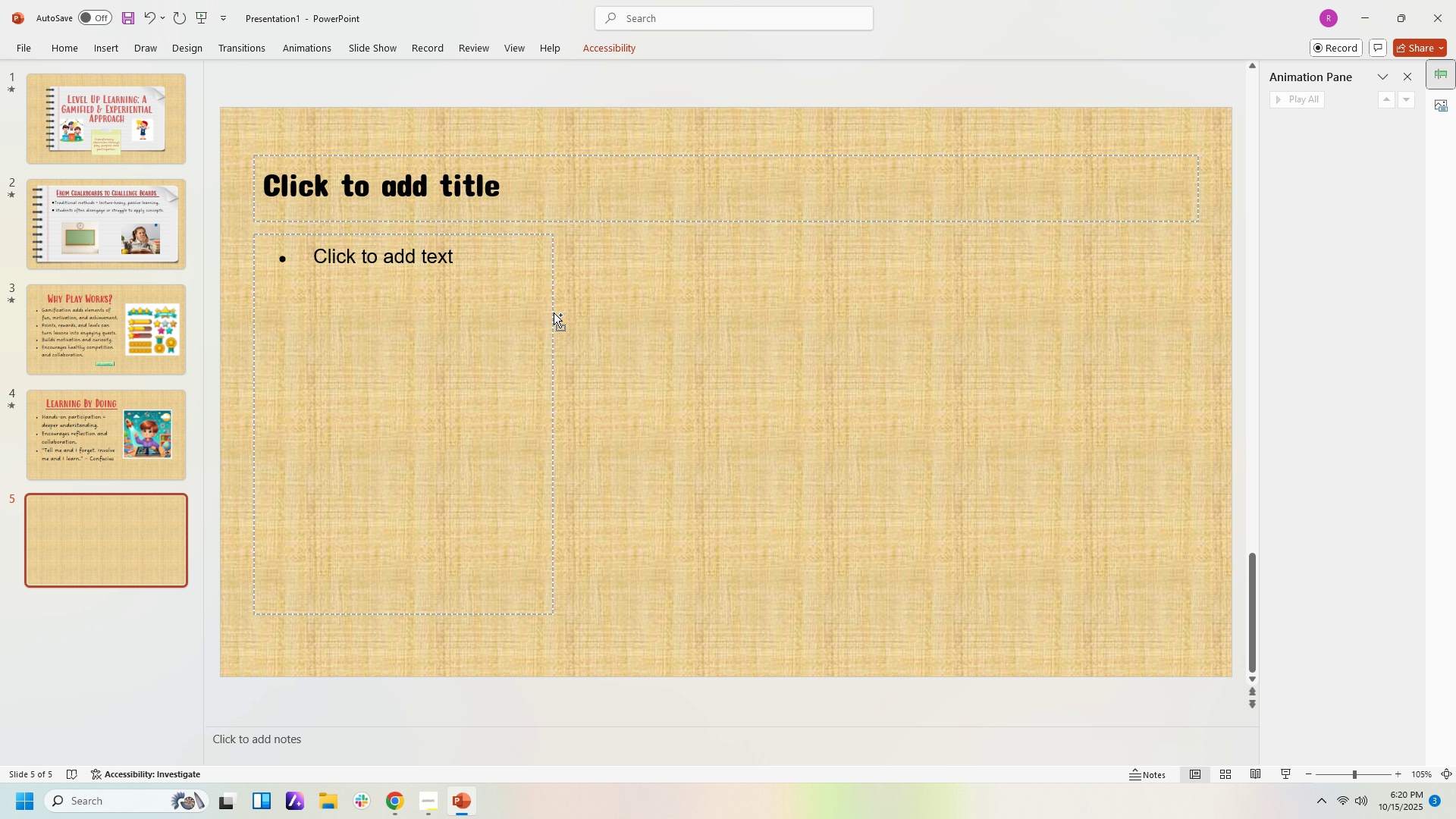 
key(Control+V)
 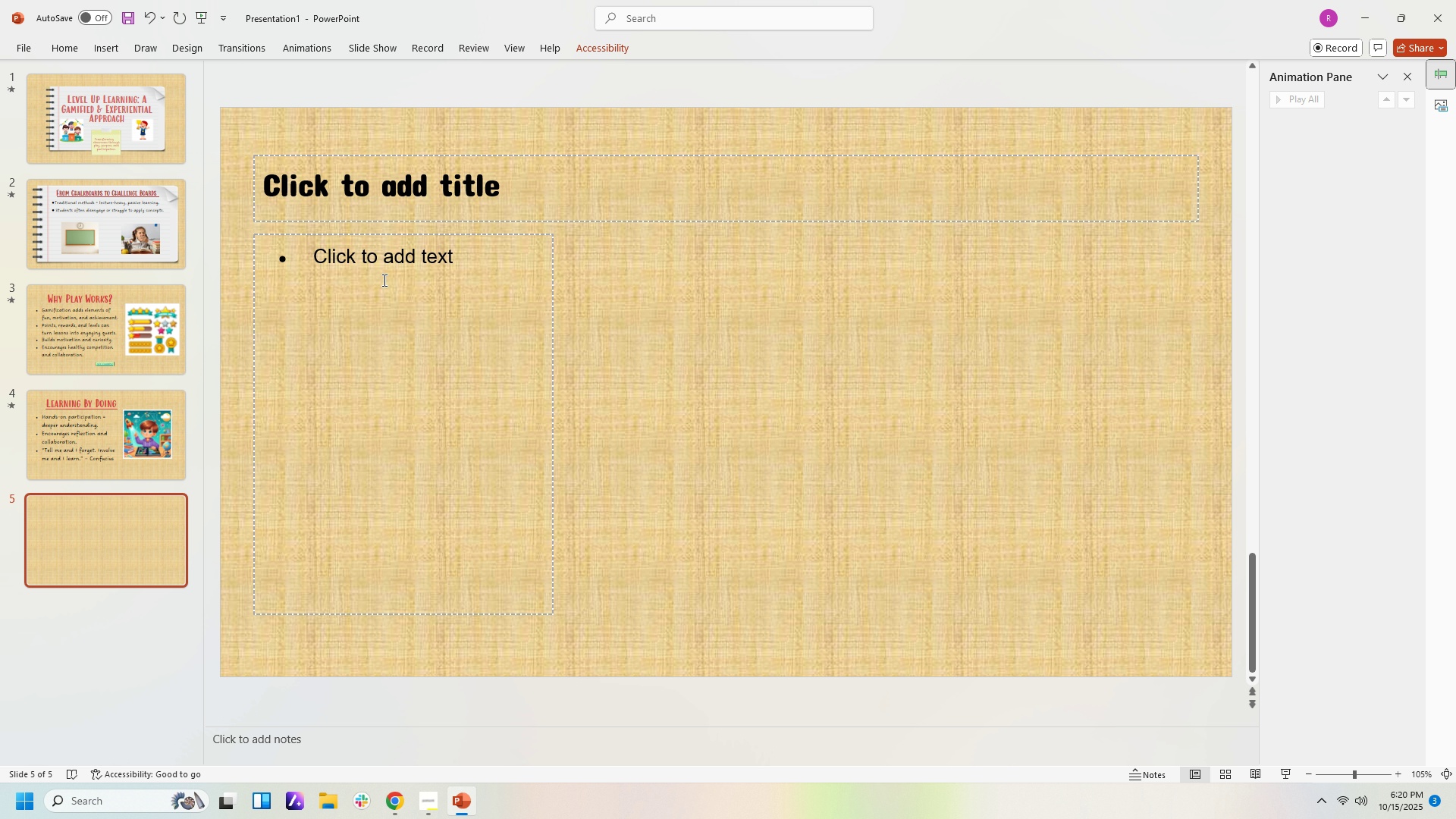 
left_click([432, 344])
 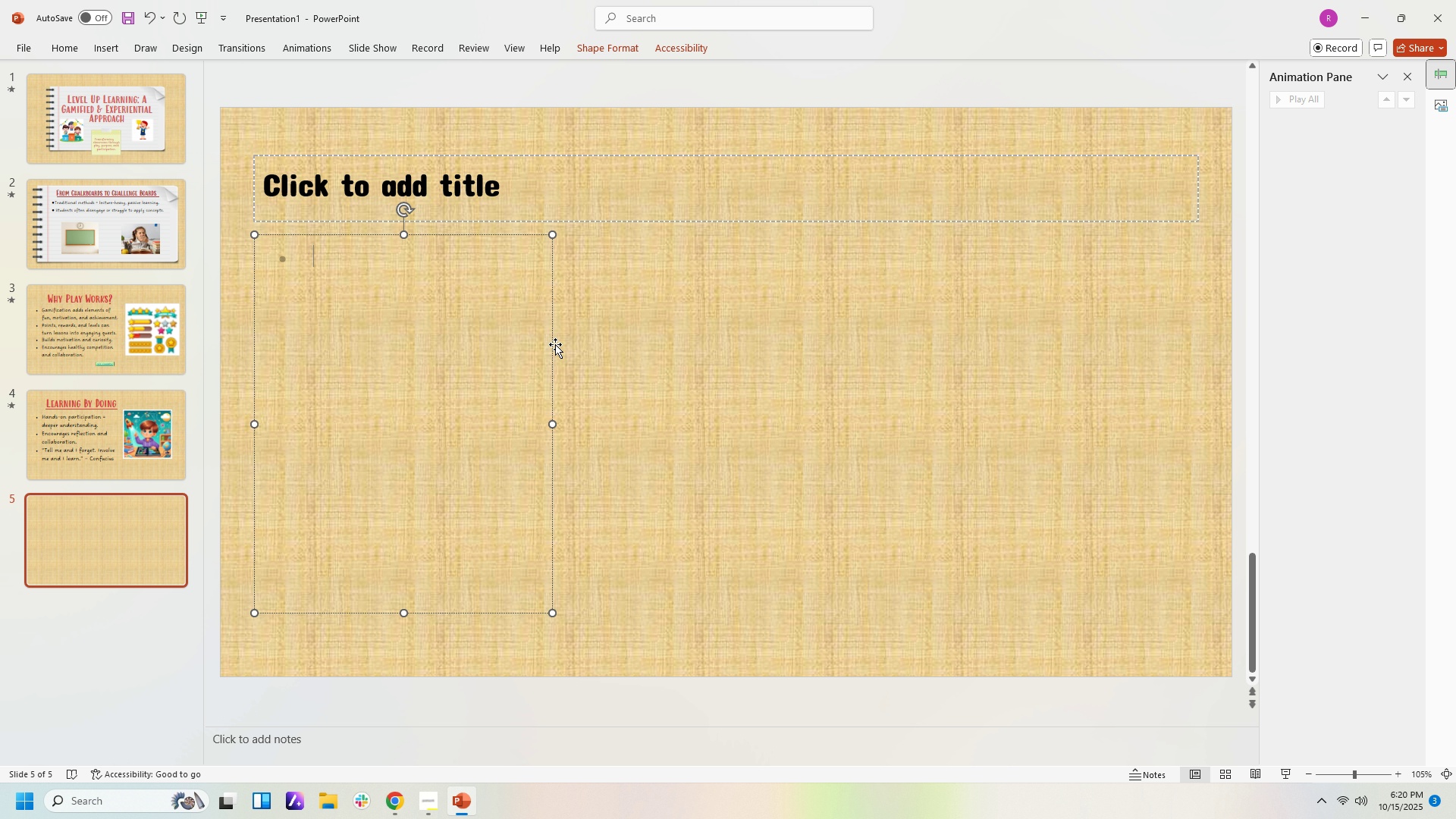 
hold_key(key=ControlLeft, duration=0.71)
 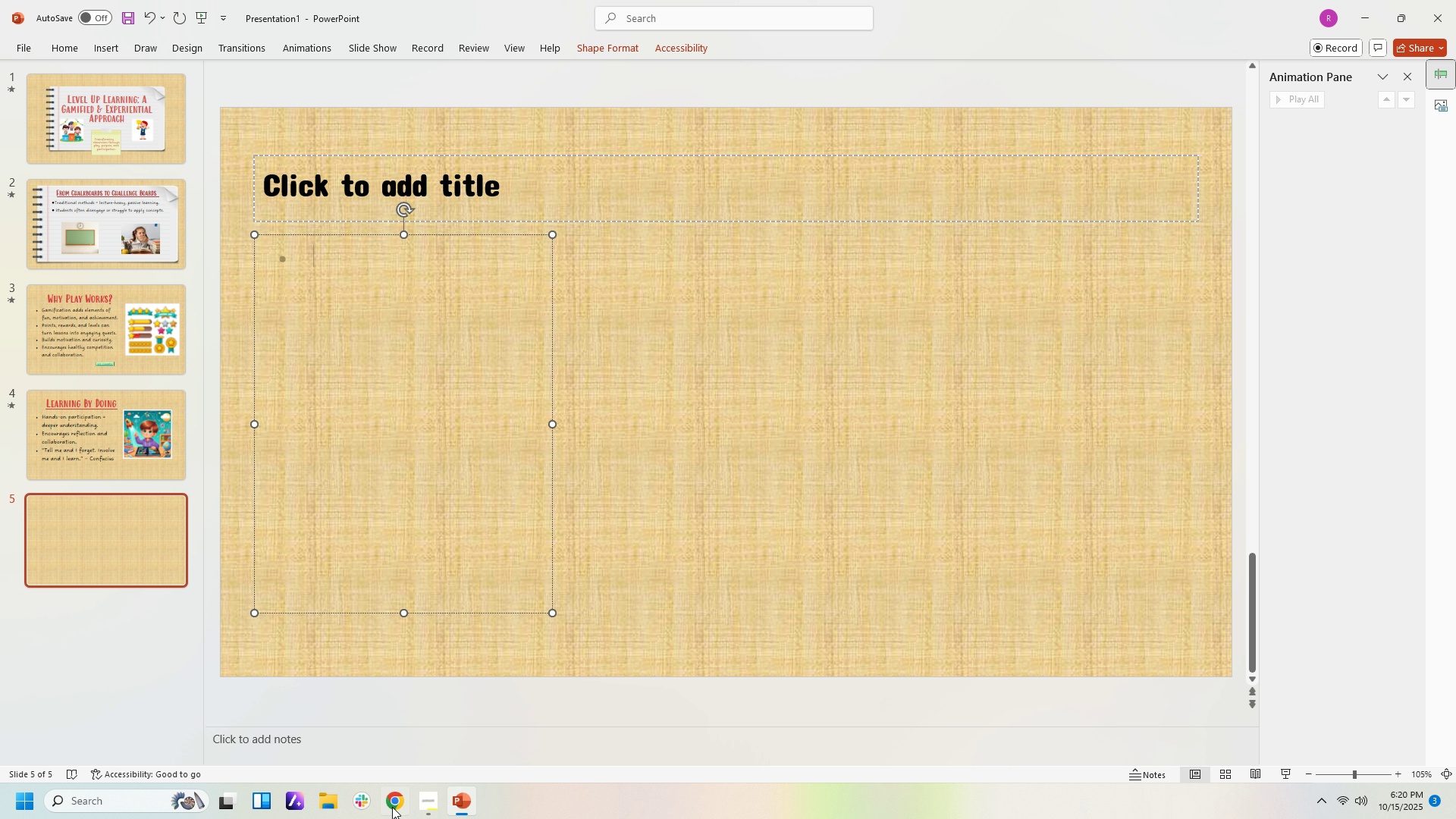 
left_click([392, 807])
 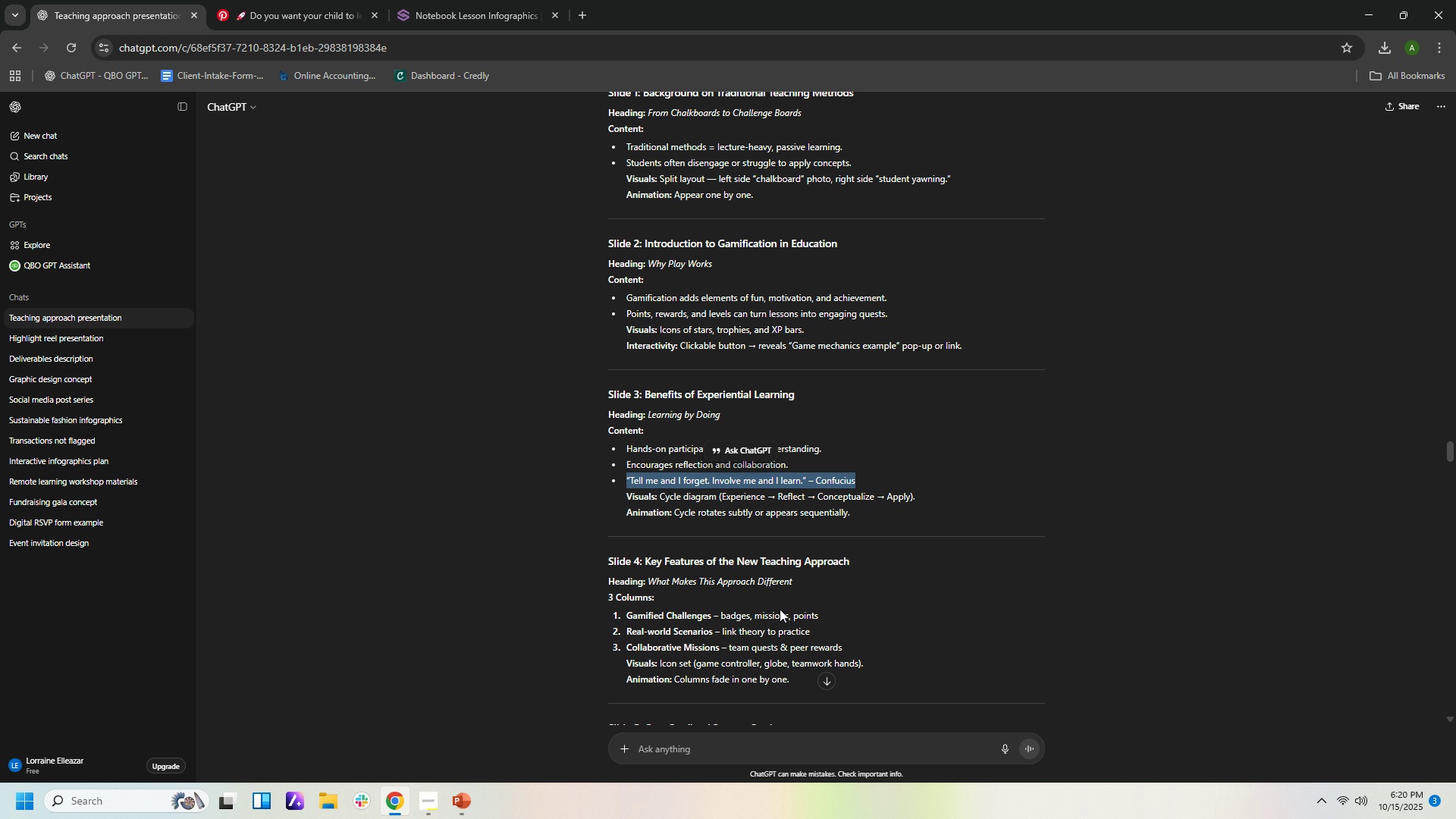 
left_click([896, 599])
 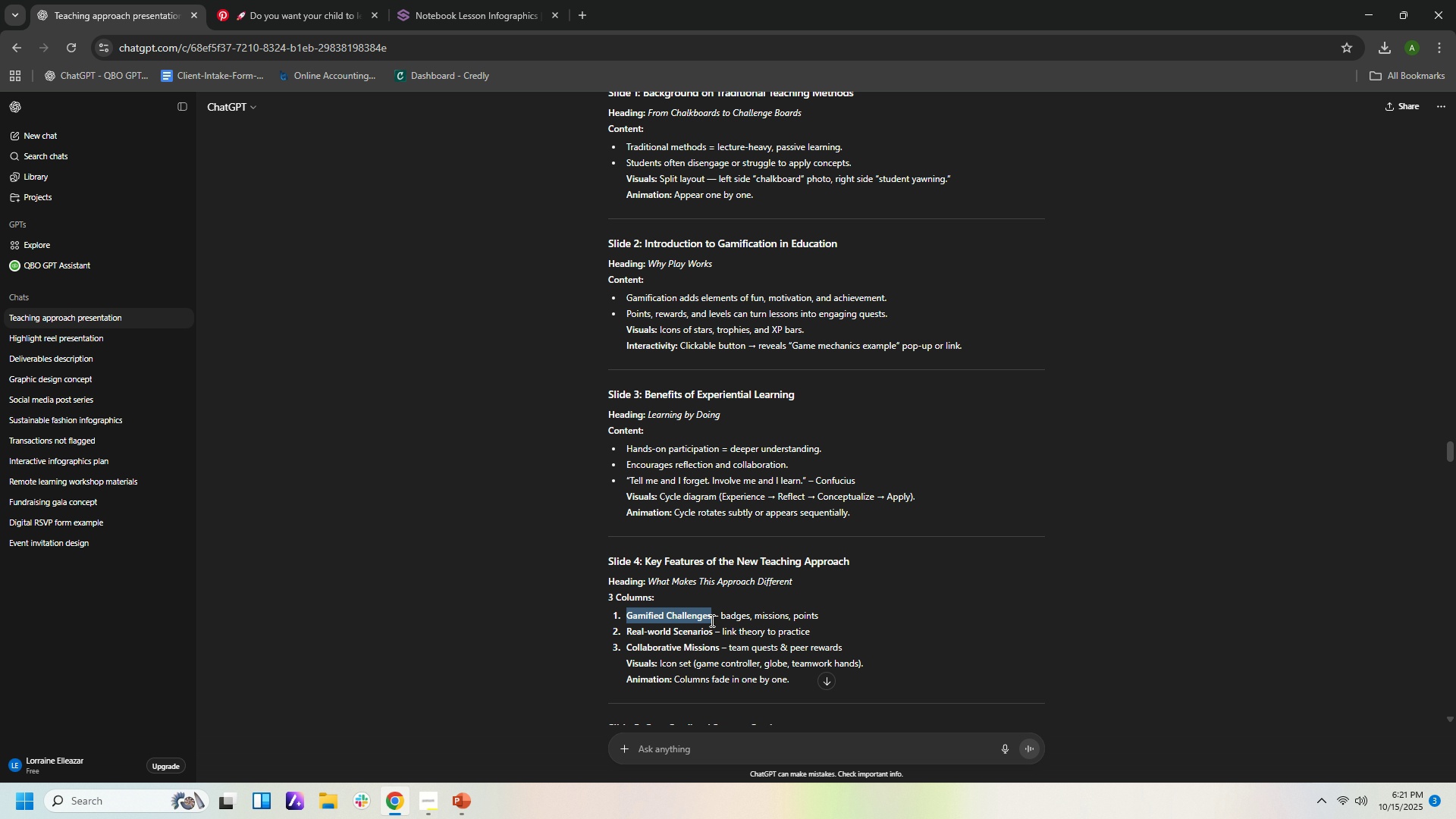 
wait(6.63)
 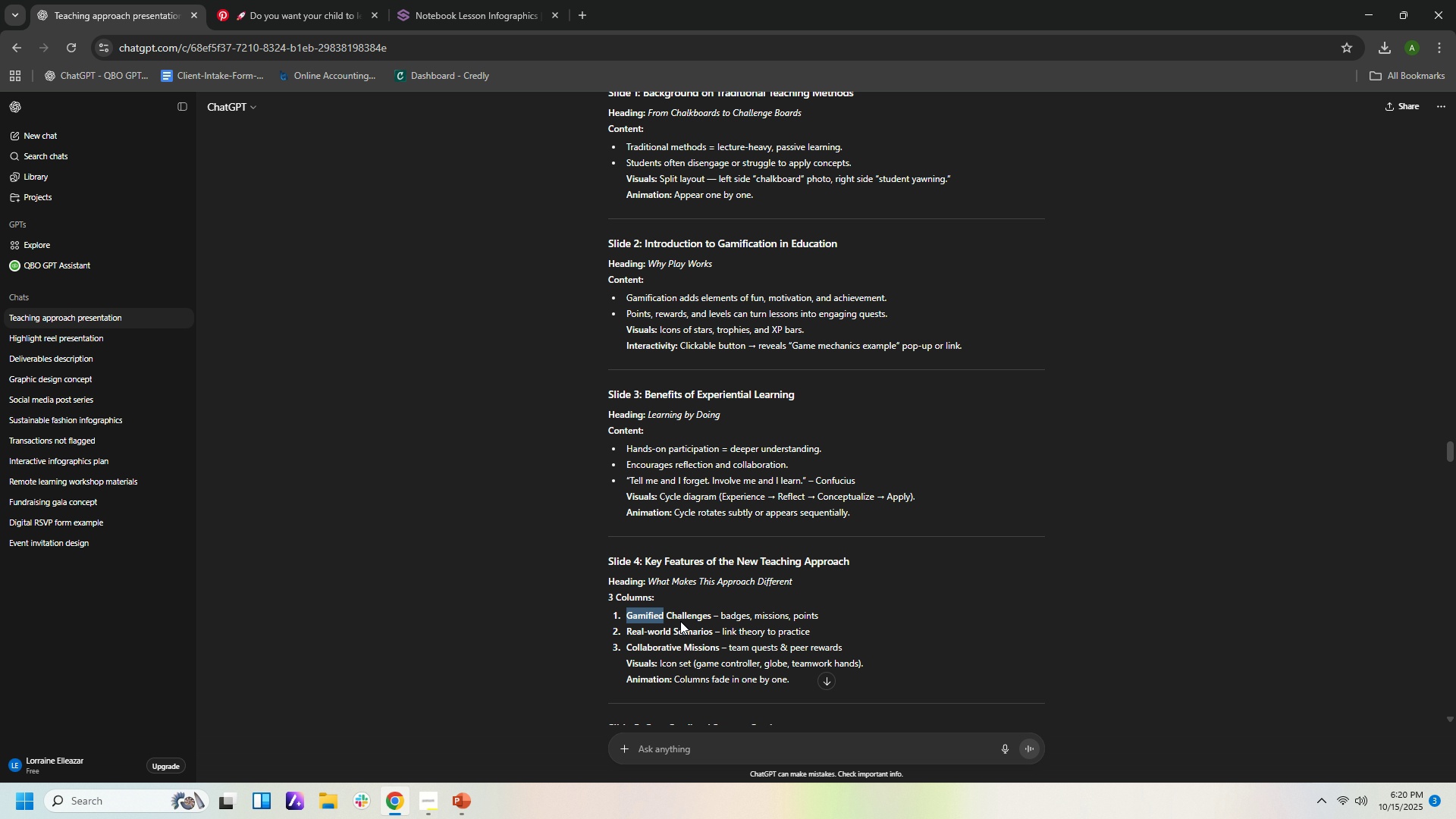 
key(Control+C)
 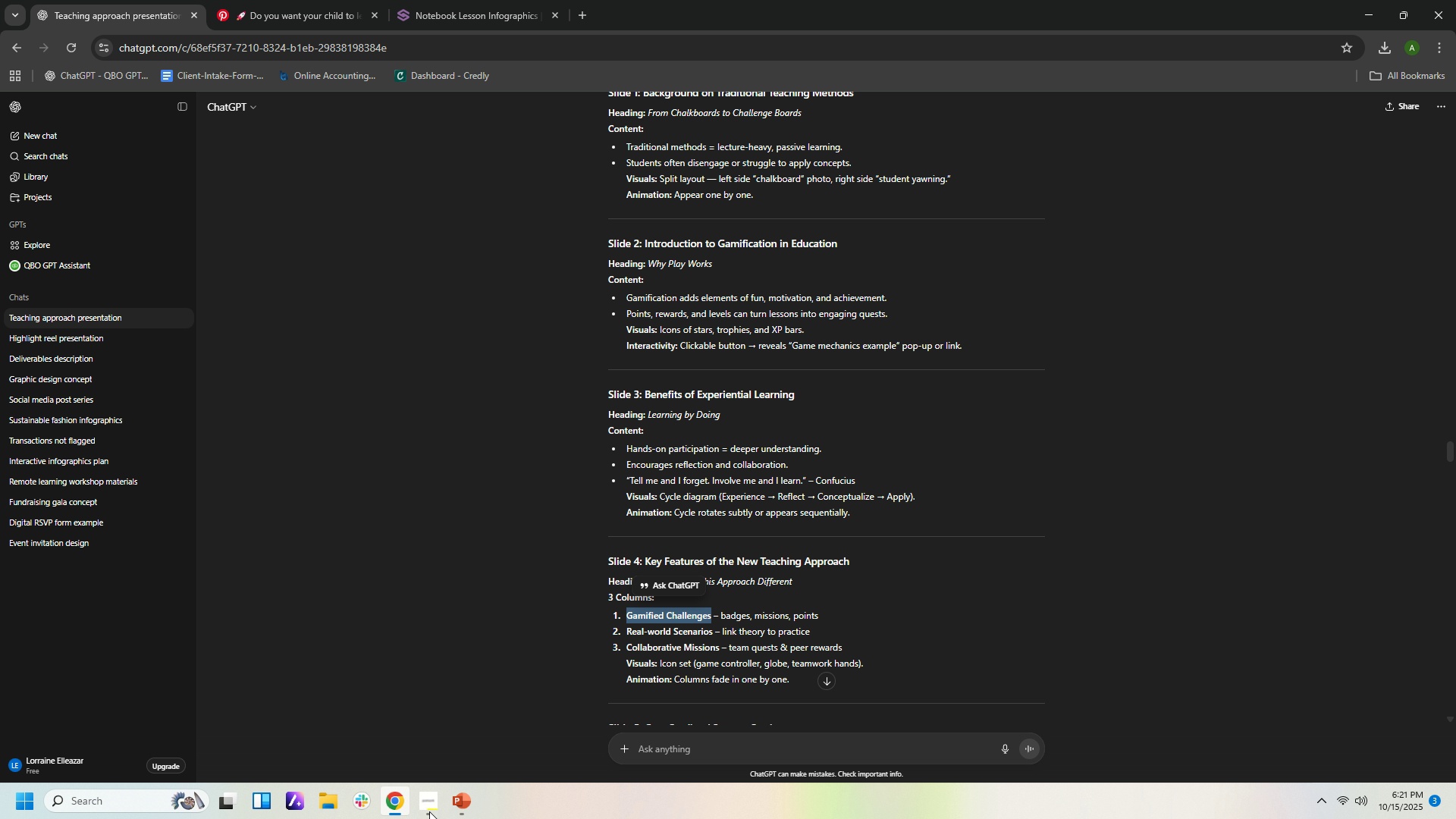 
left_click([474, 811])
 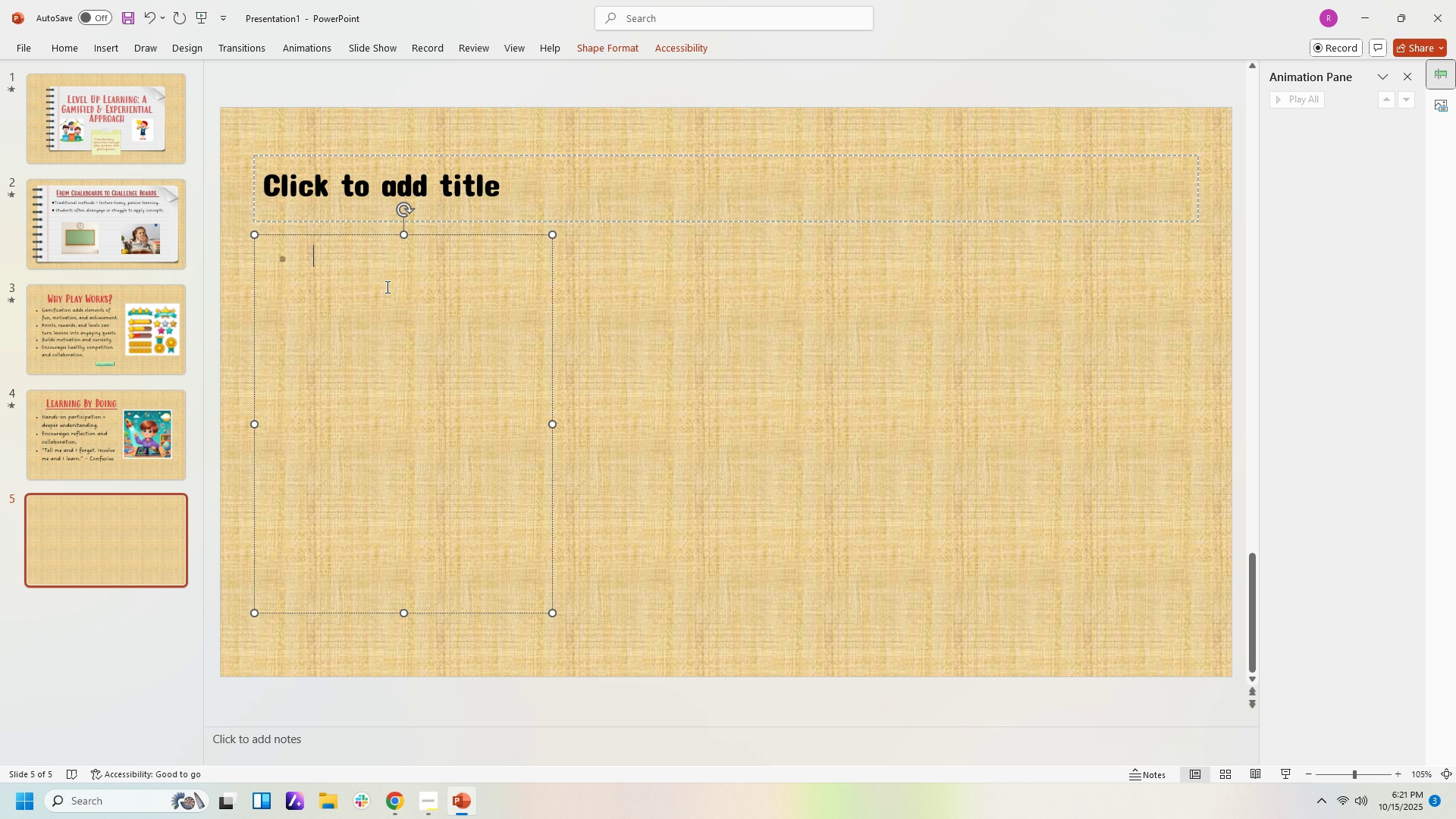 
left_click([386, 287])
 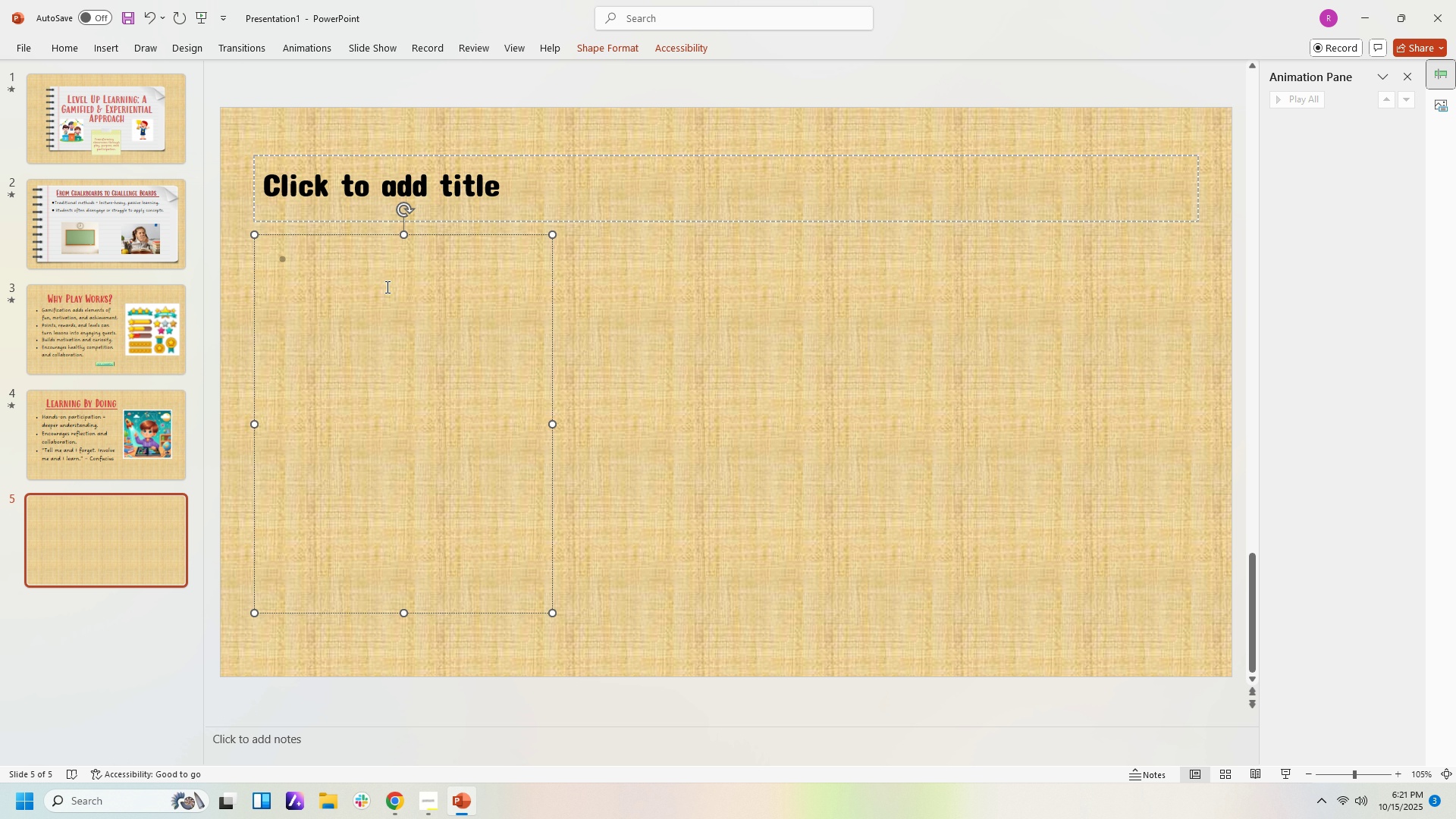 
key(Control+V)
 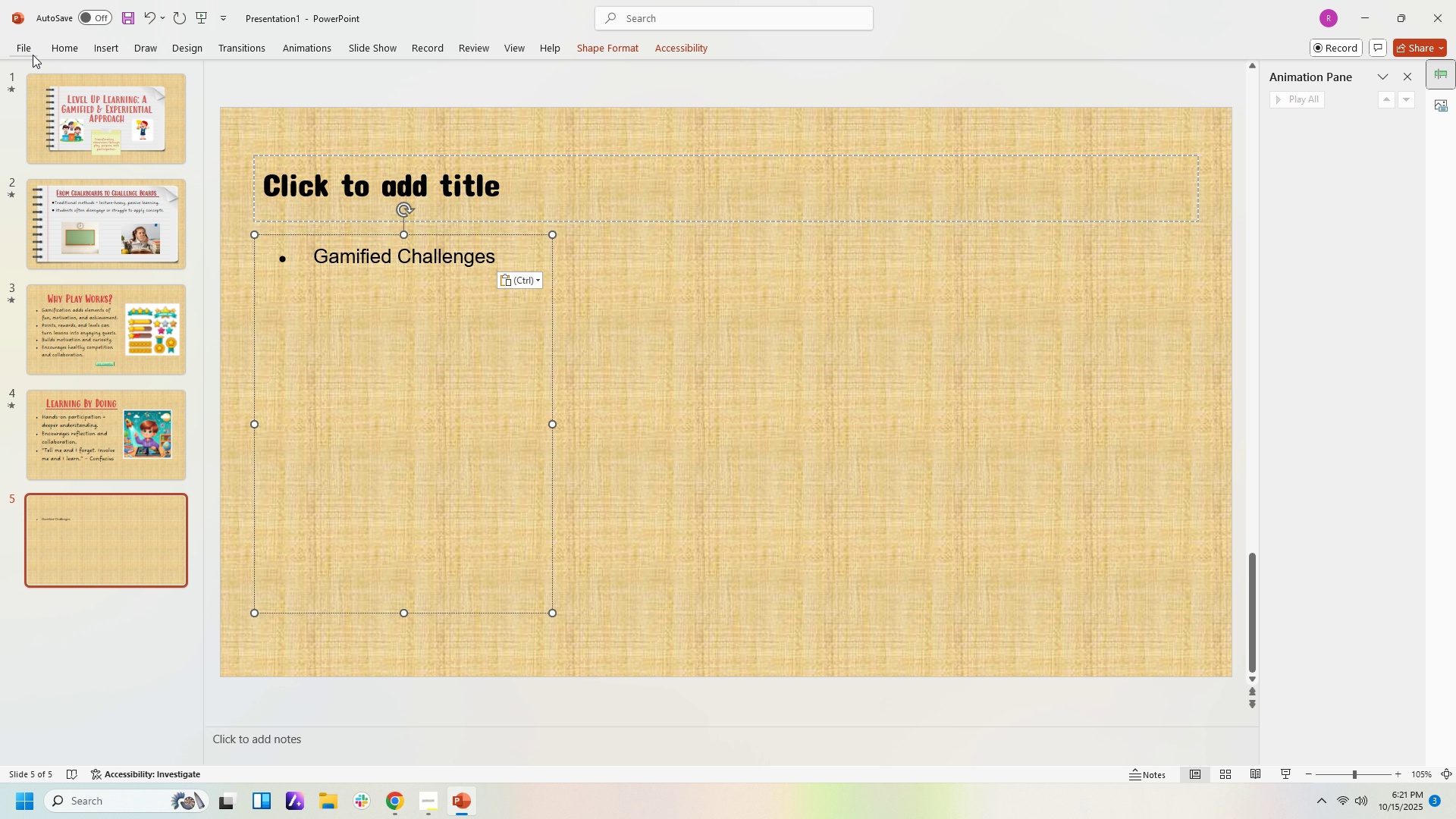 
left_click([97, 49])
 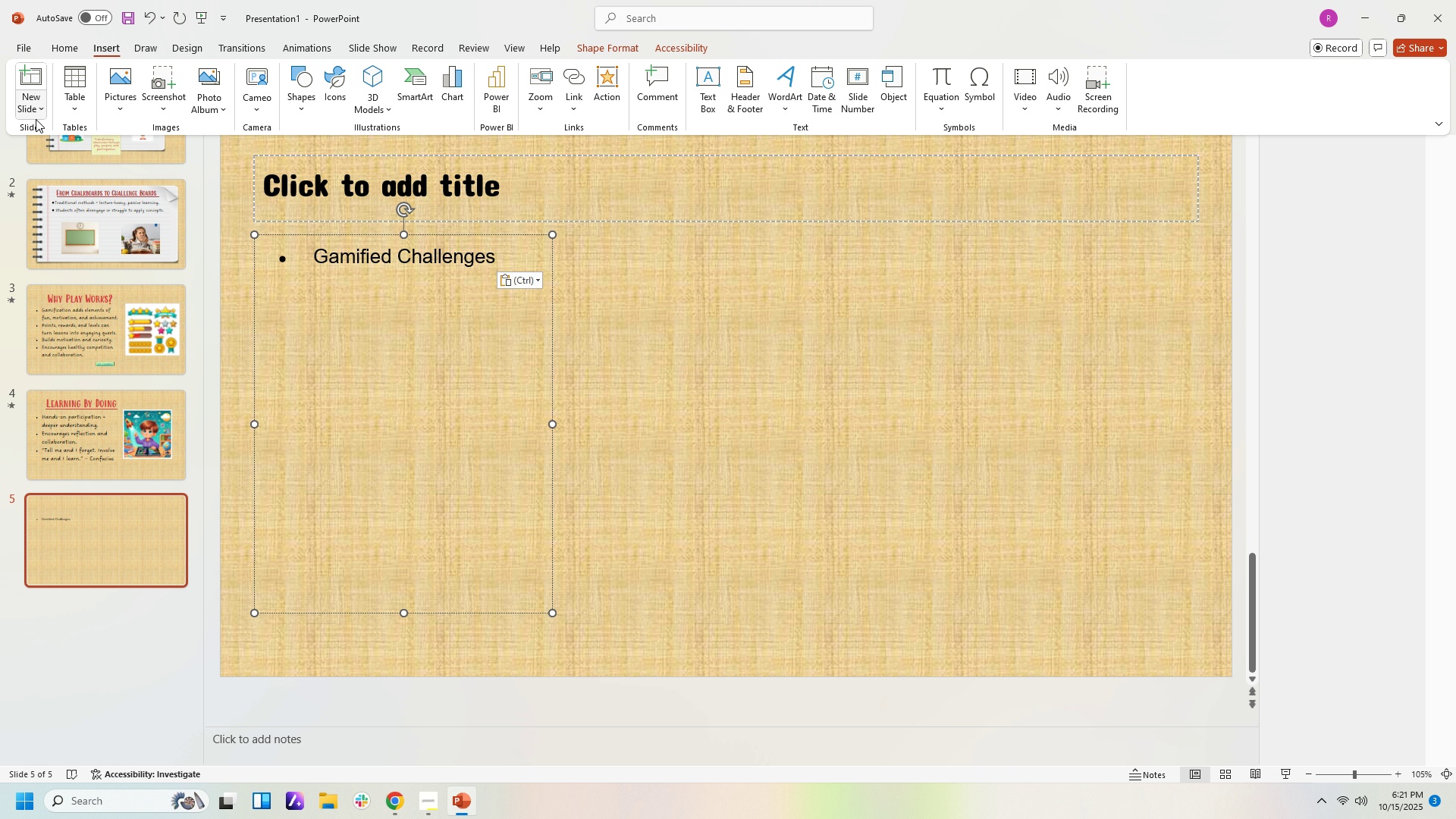 
left_click([36, 119])
 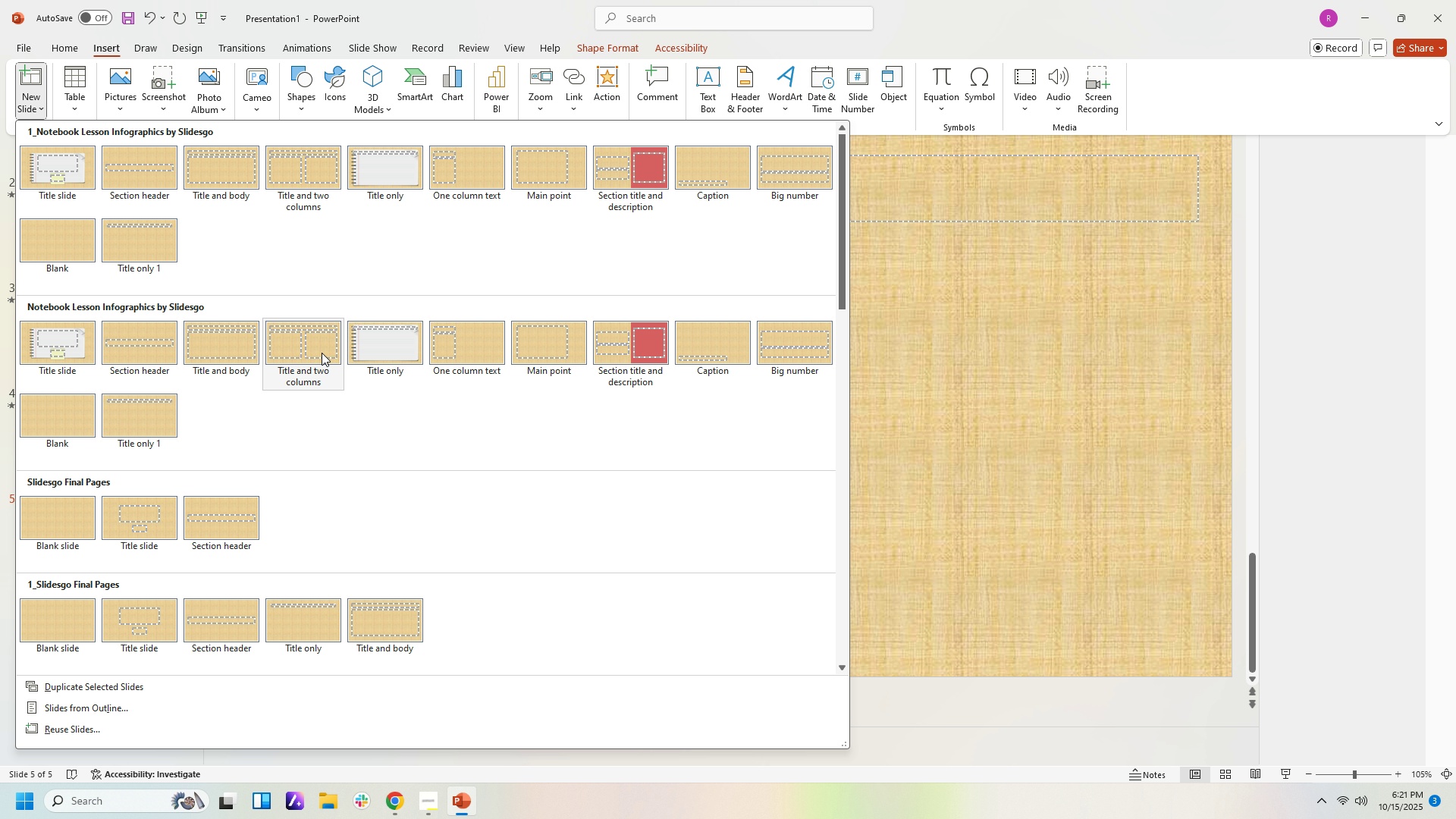 
left_click([322, 353])
 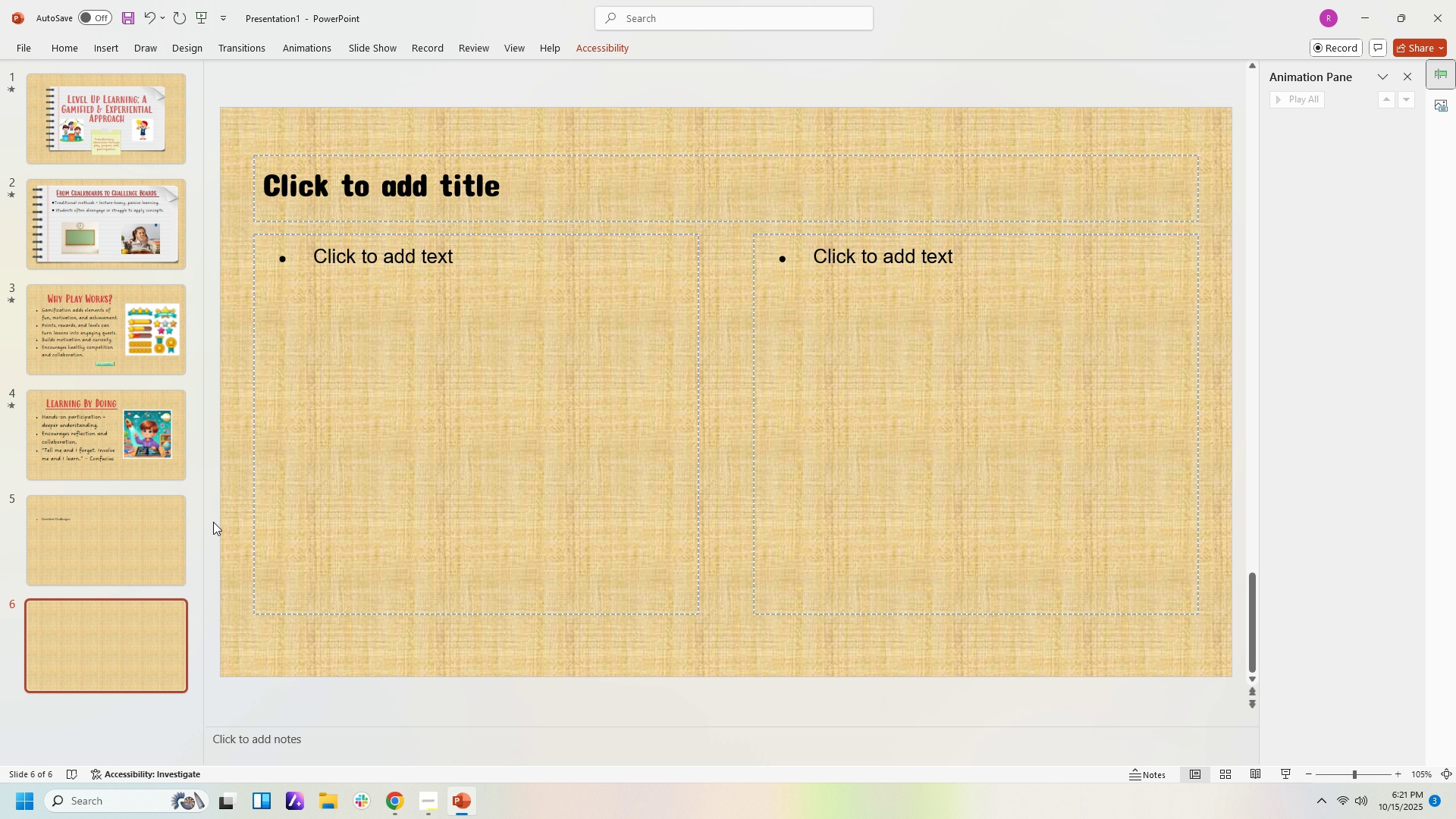 
left_click([134, 545])
 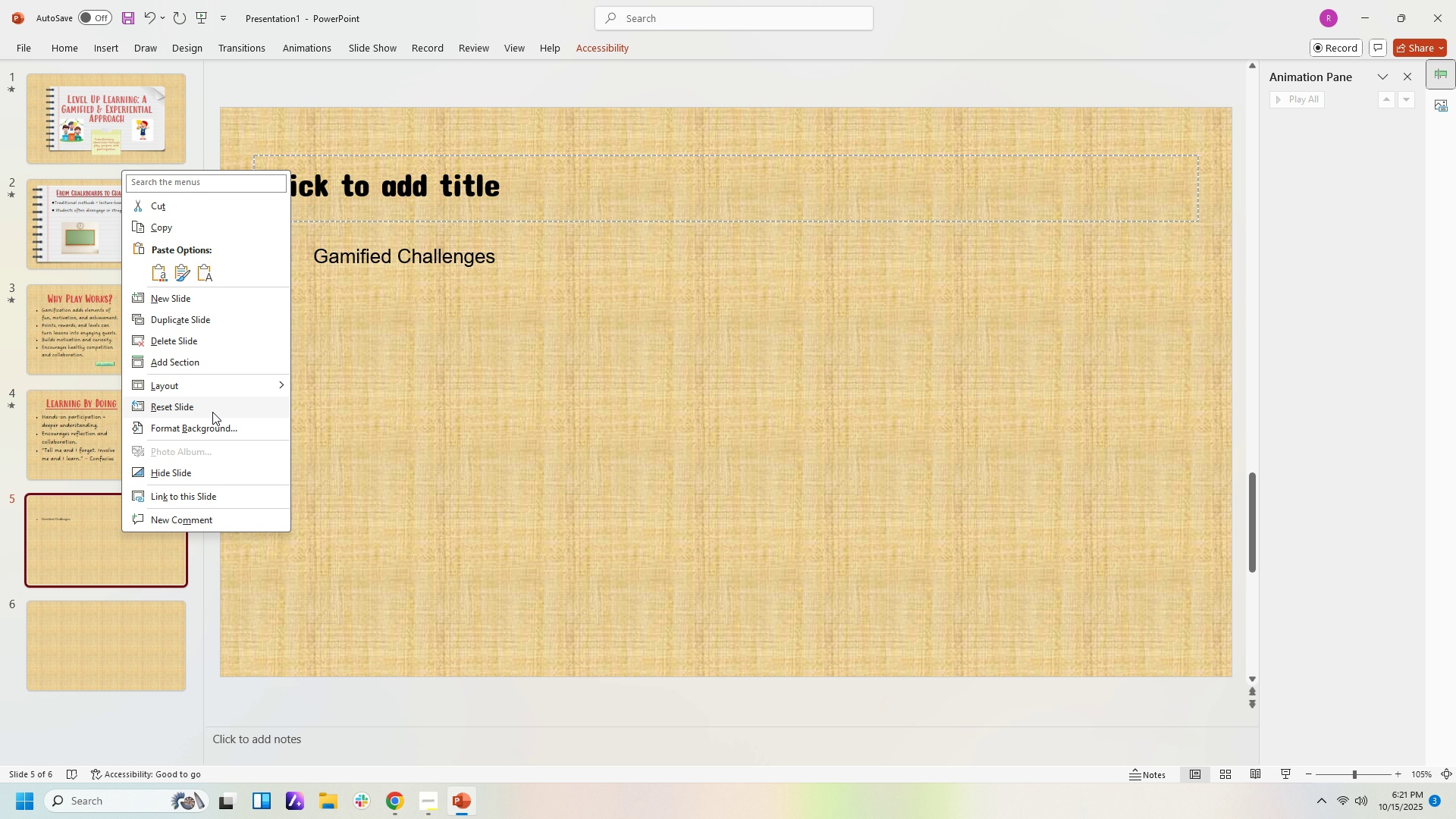 
wait(8.02)
 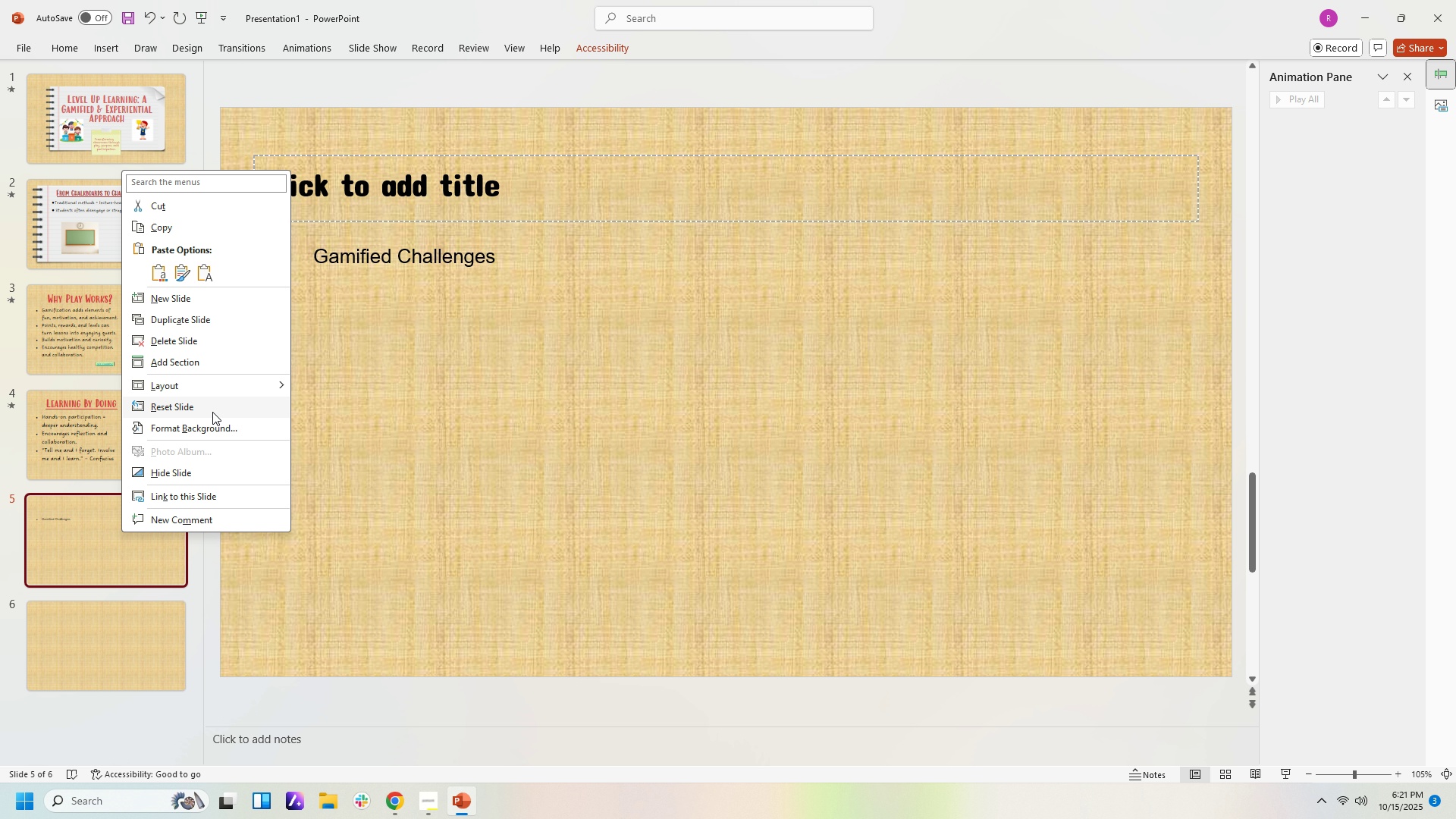 
left_click([187, 346])
 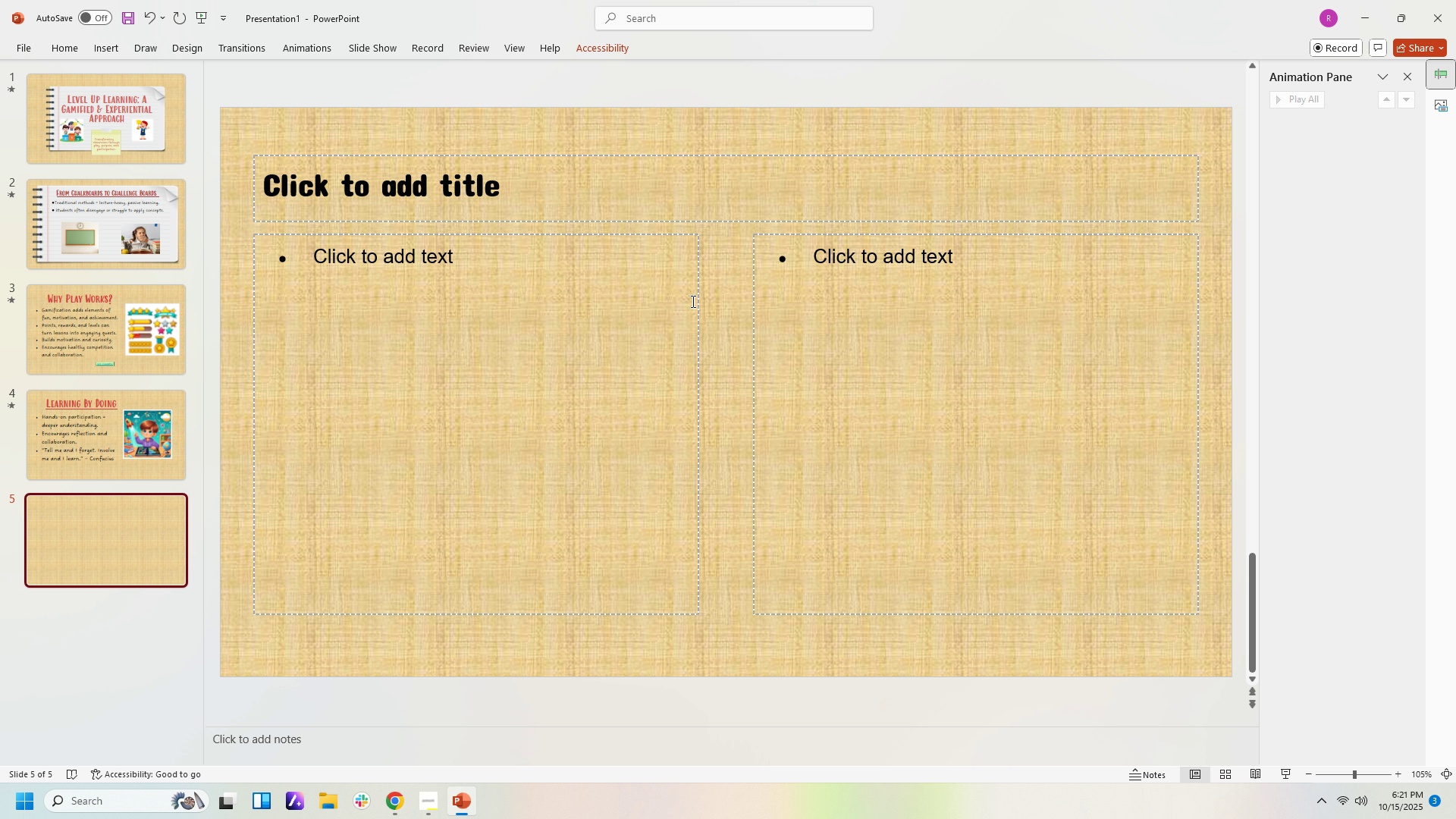 
left_click([658, 291])
 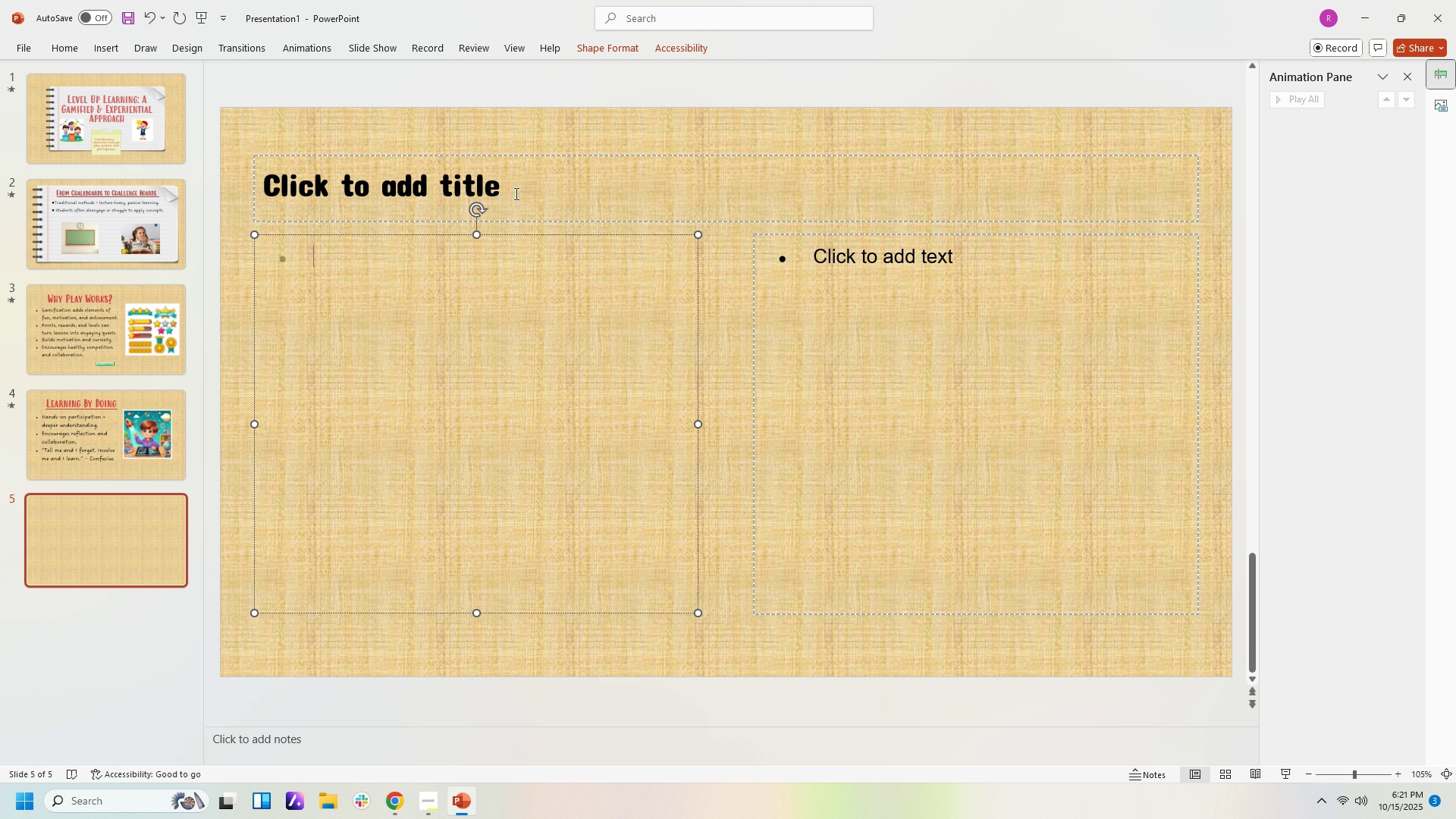 
left_click([117, 51])
 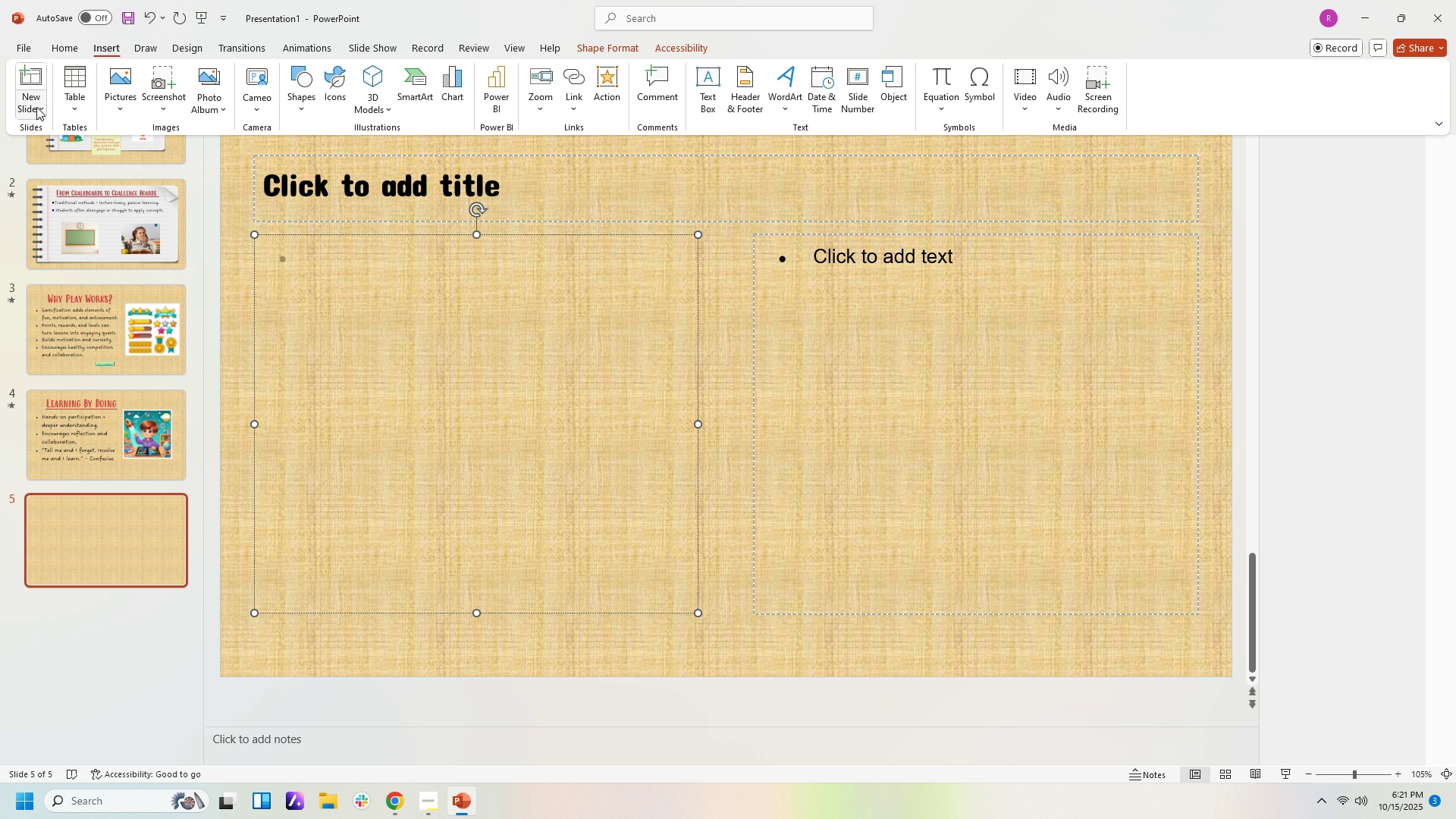 
left_click([37, 121])
 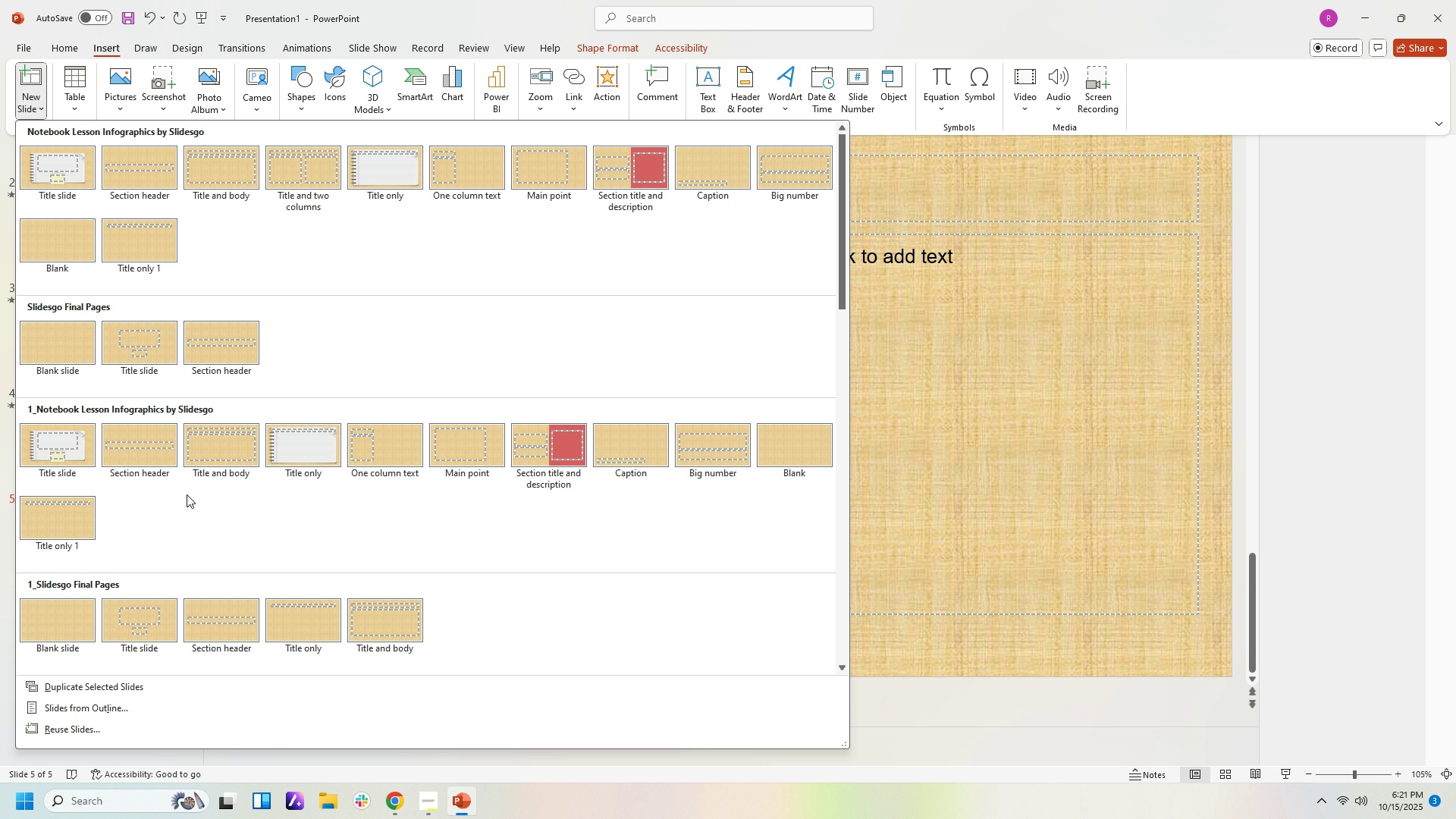 
wait(10.05)
 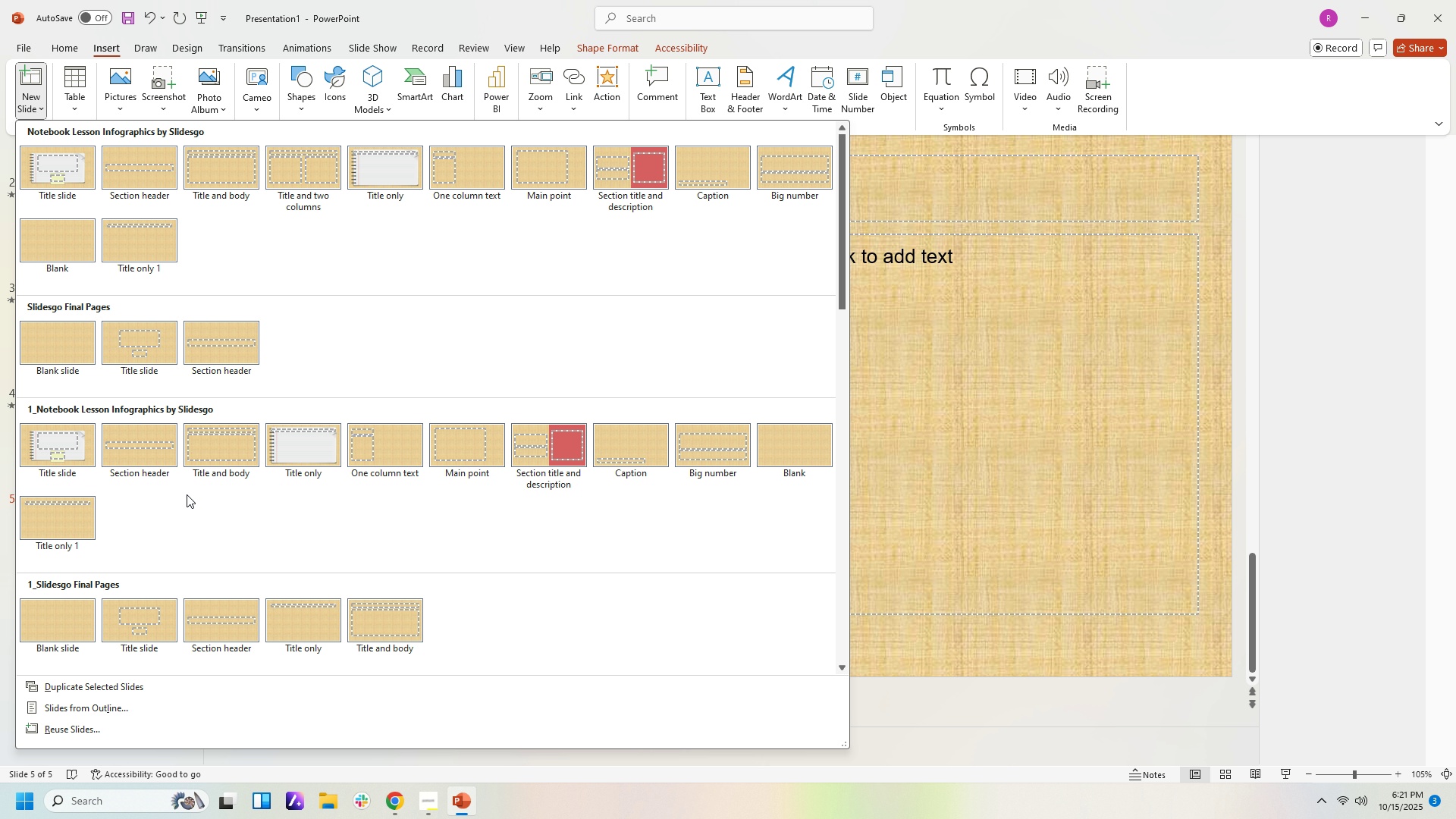 
left_click([998, 396])
 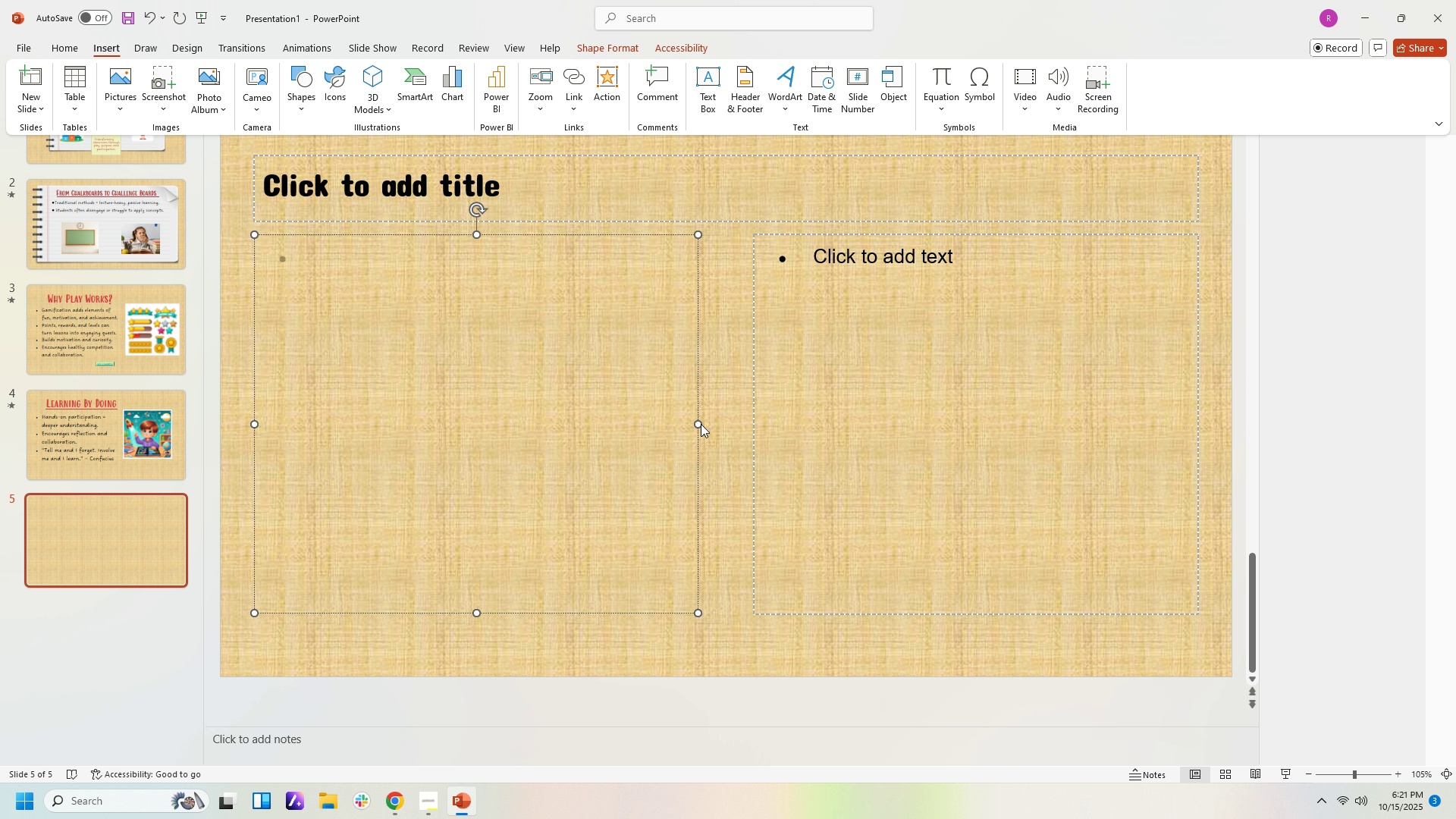 
left_click([703, 424])
 